 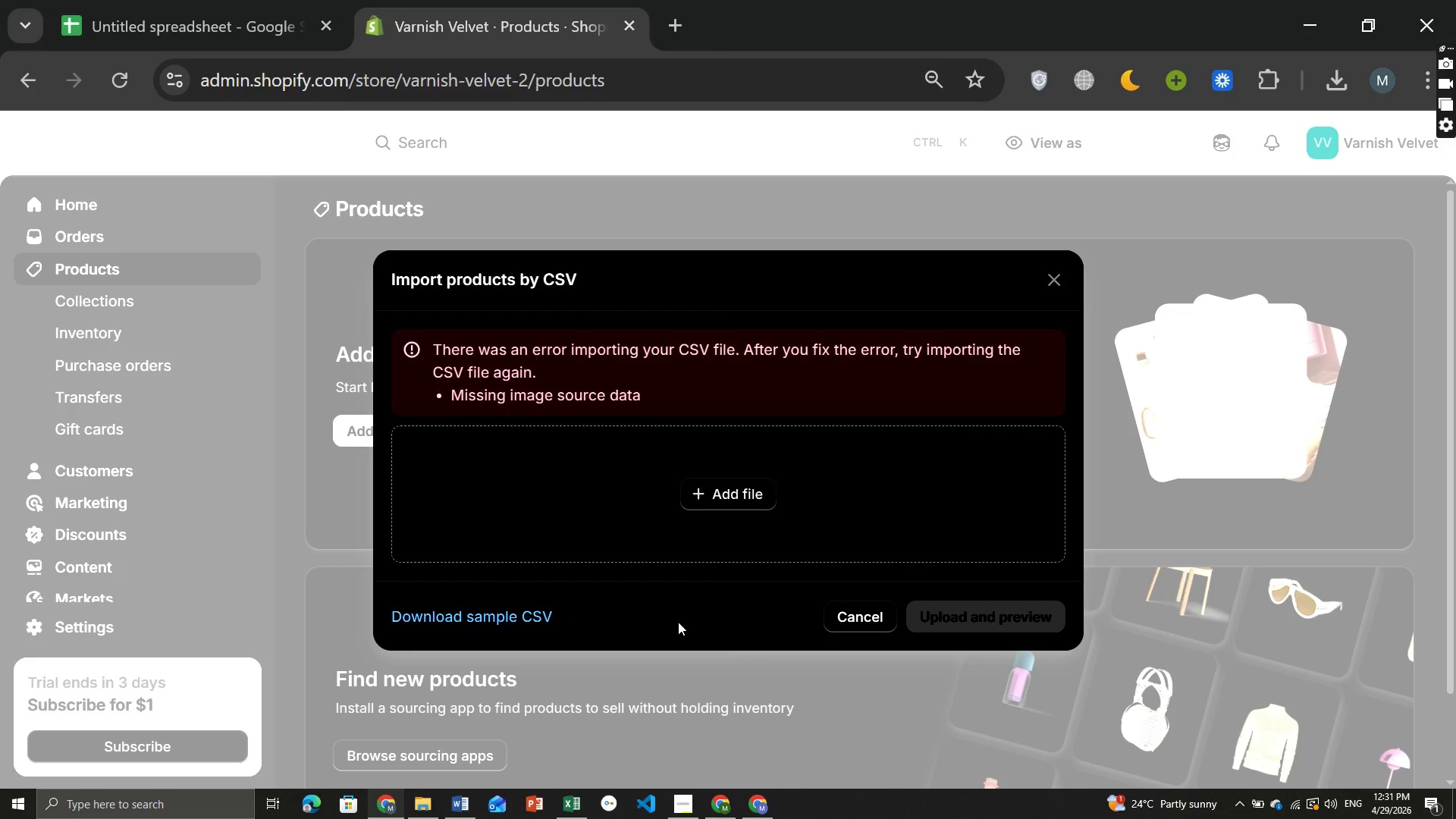 
left_click([868, 615])
 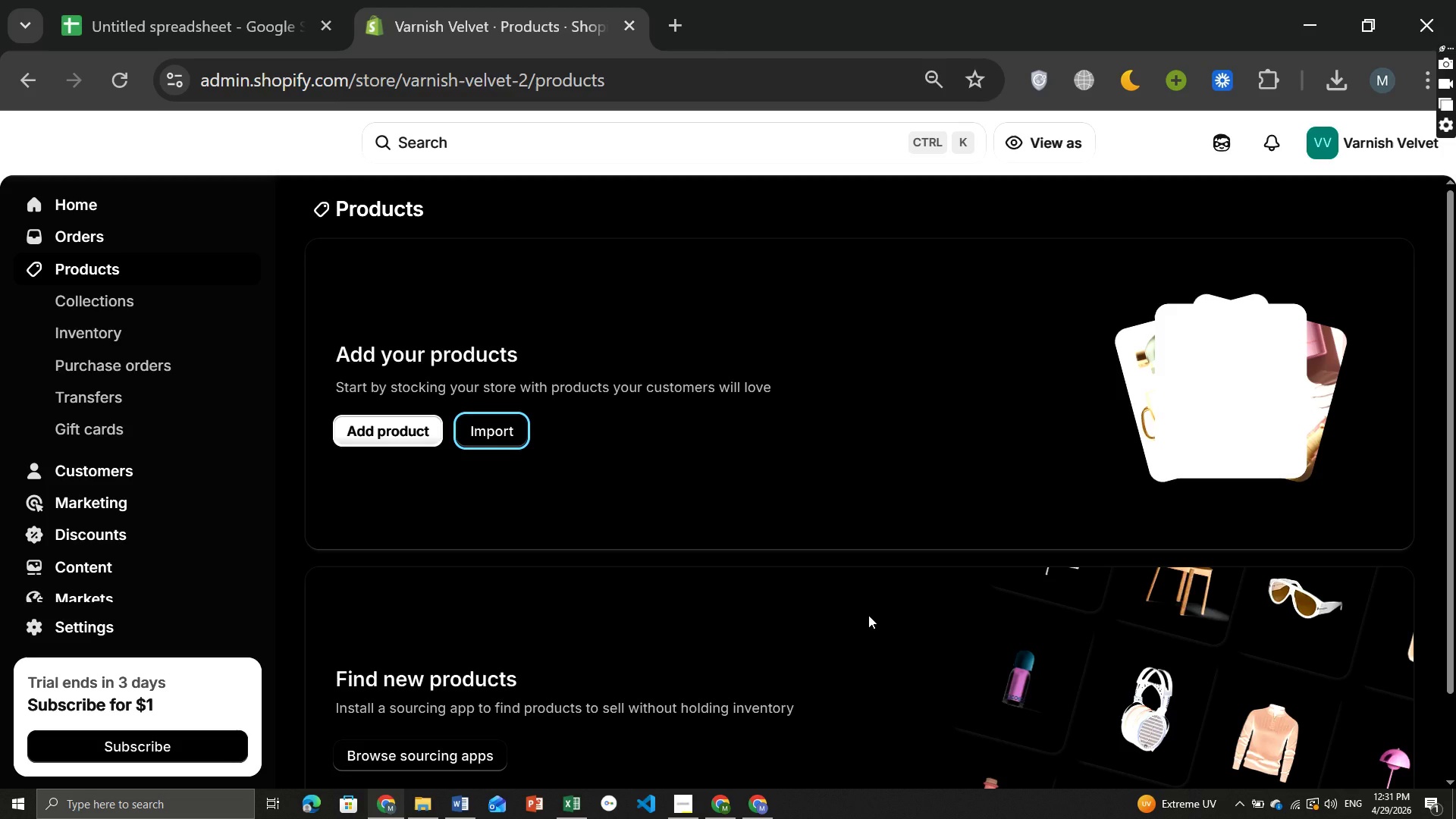 
wait(34.17)
 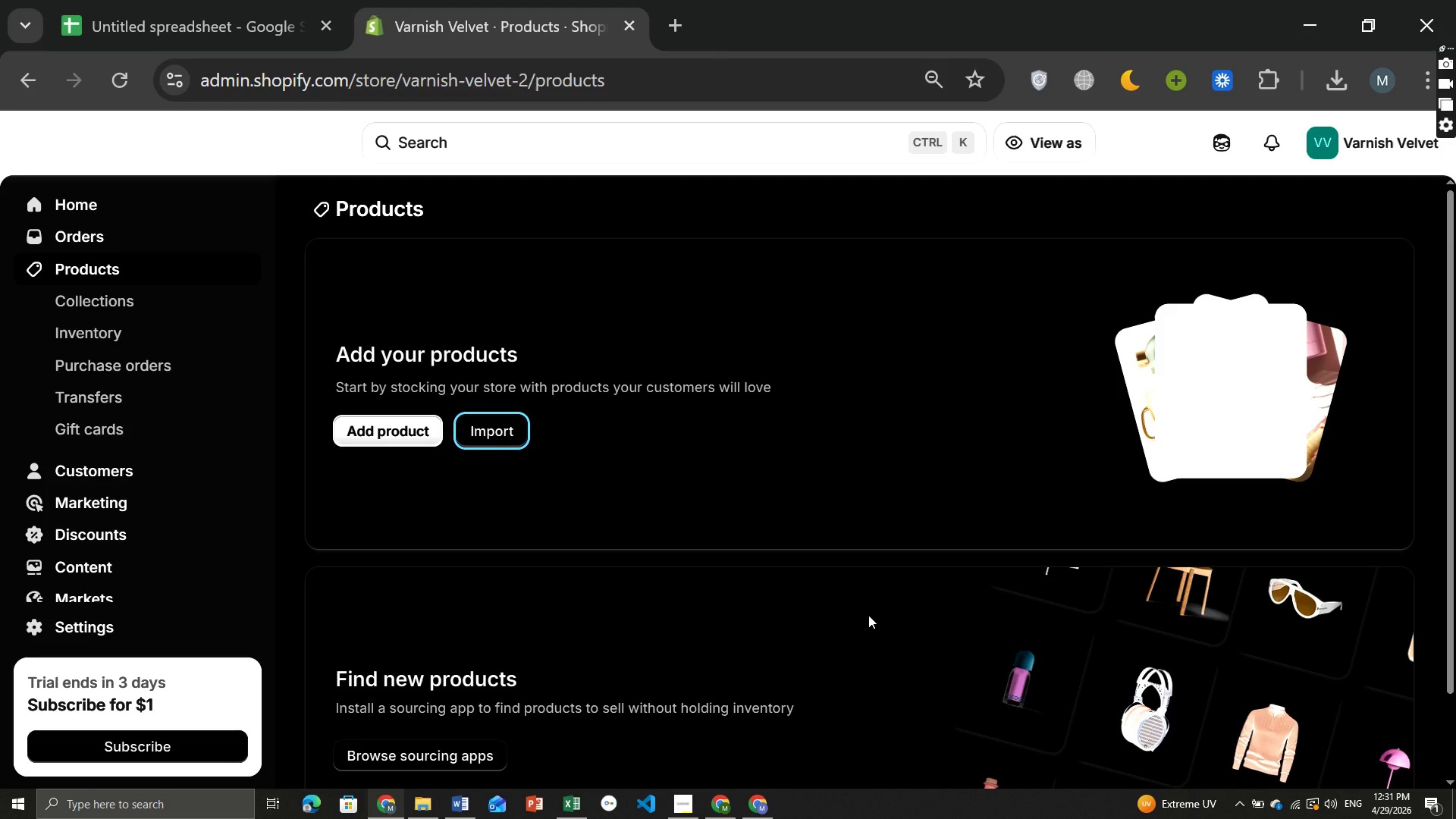 
left_click([190, 9])
 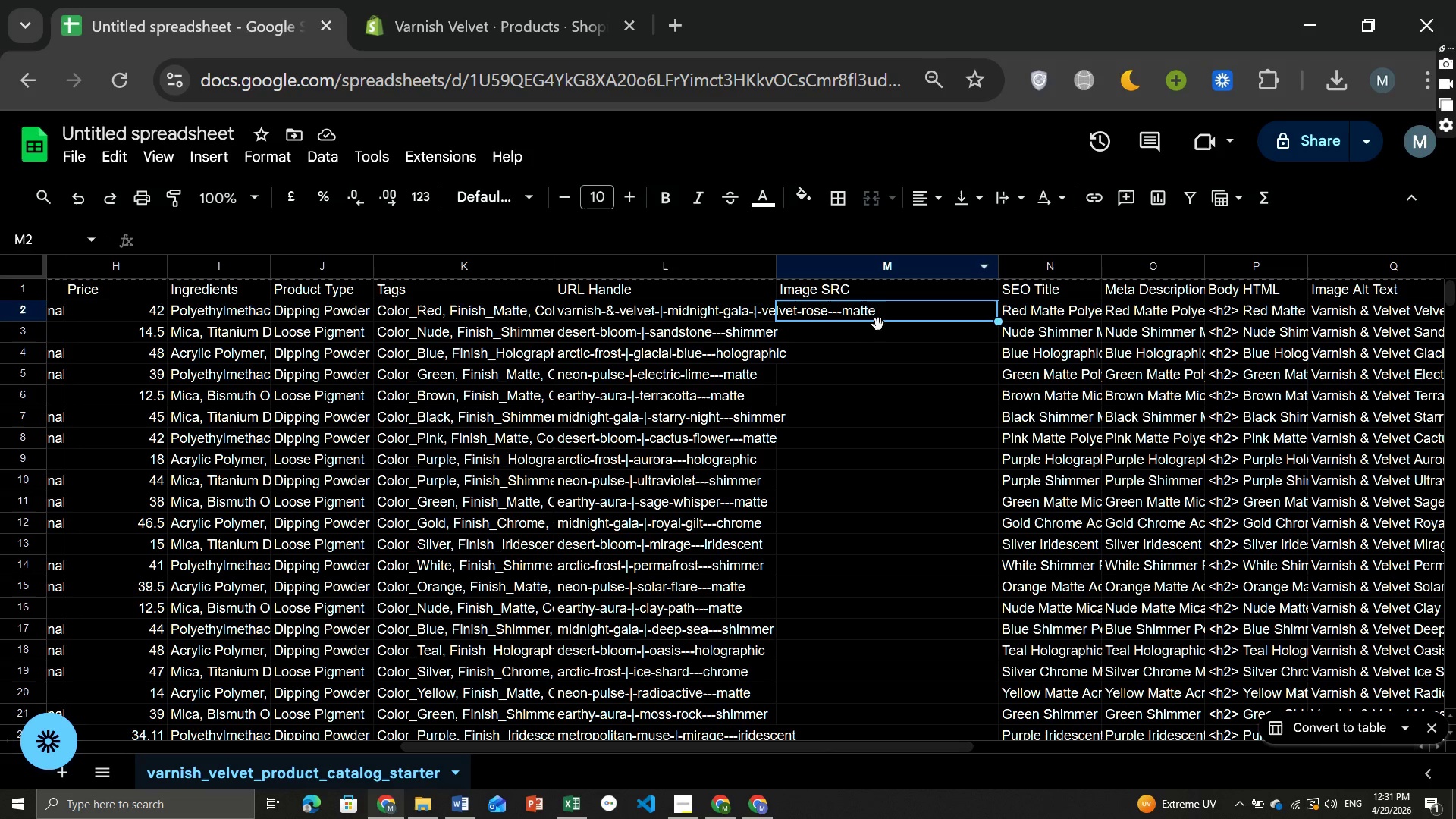 
left_click([889, 319])
 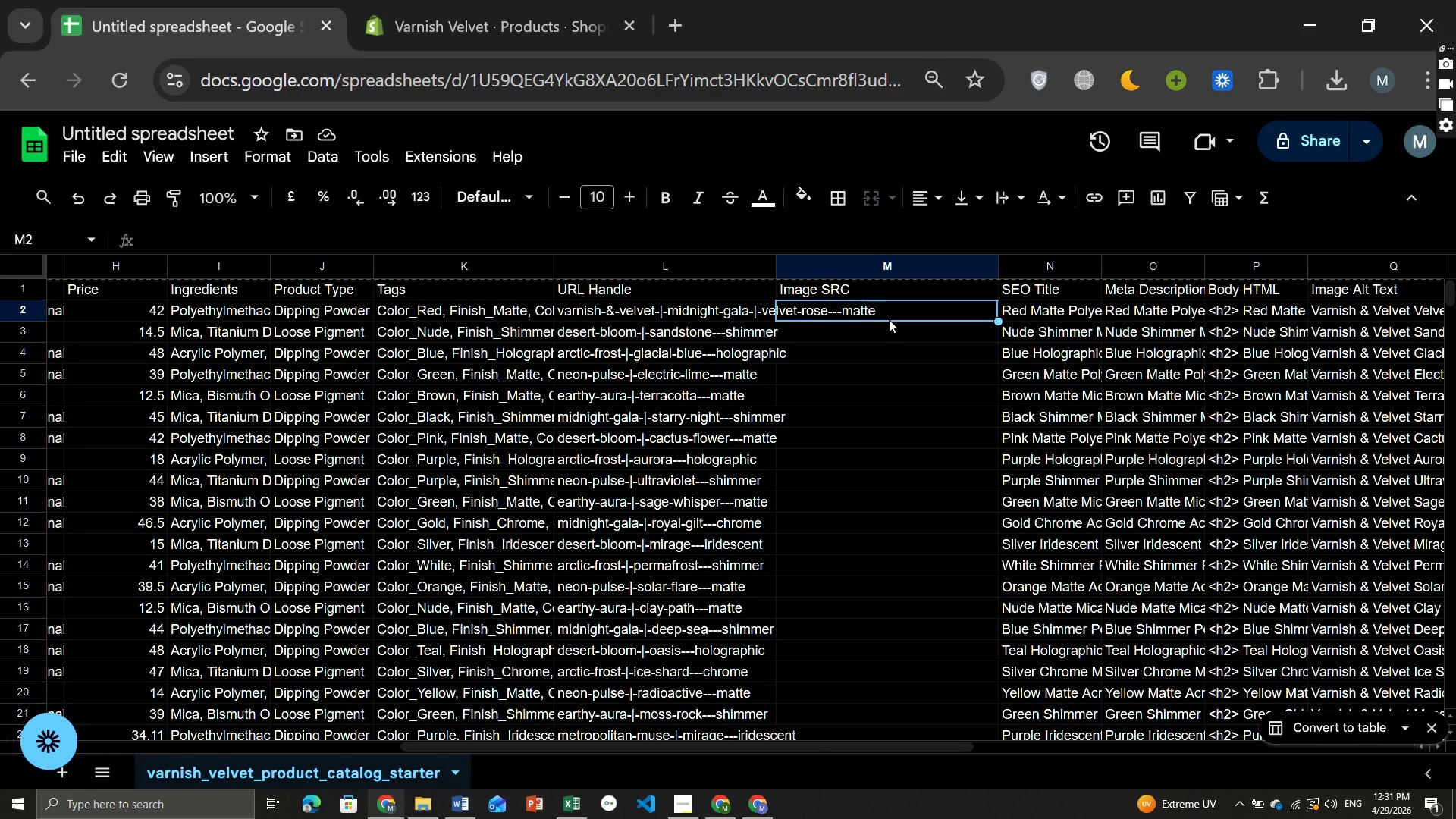 
type(https://placeholder.com/white)
 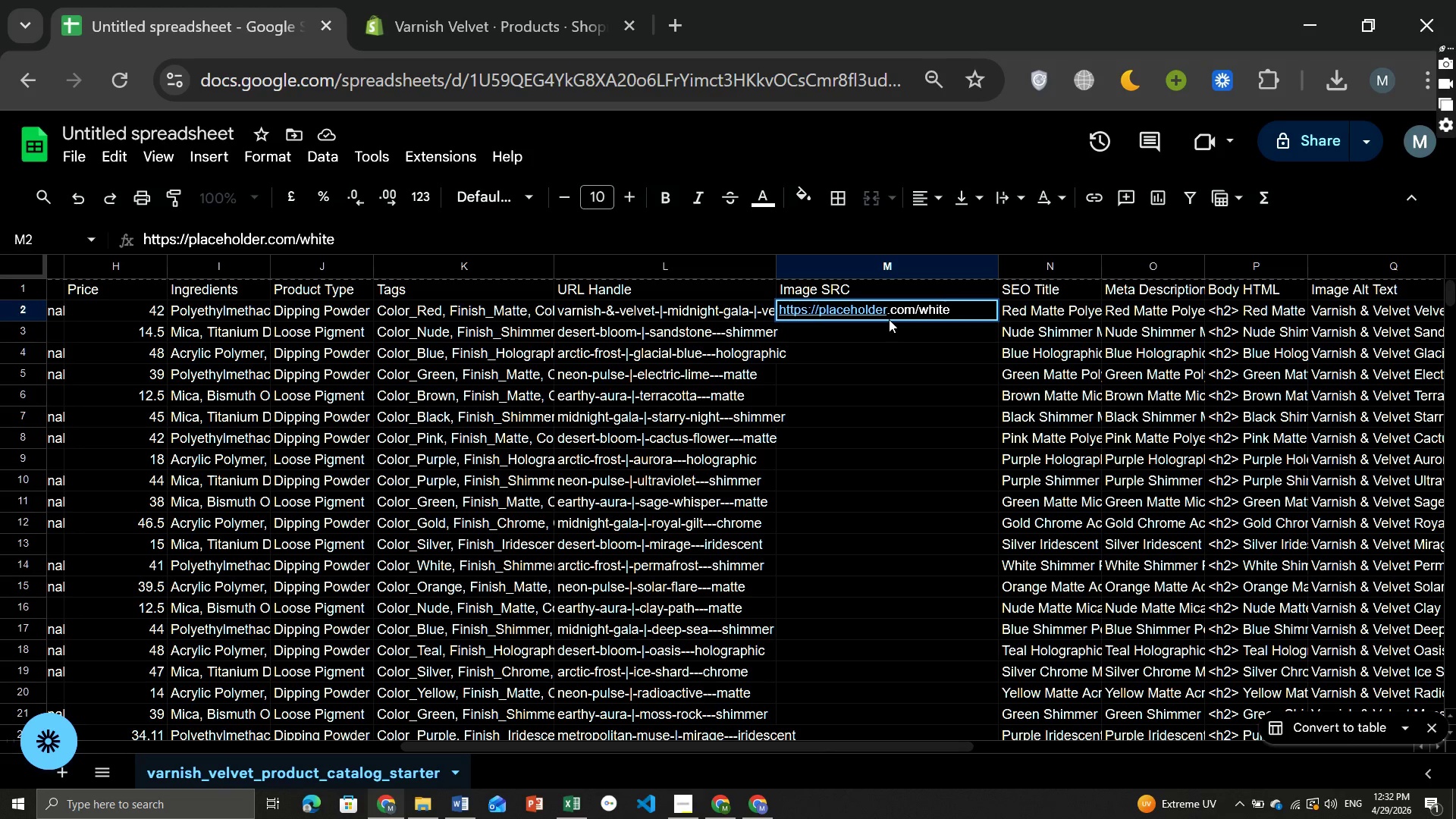 
wait(5.8)
 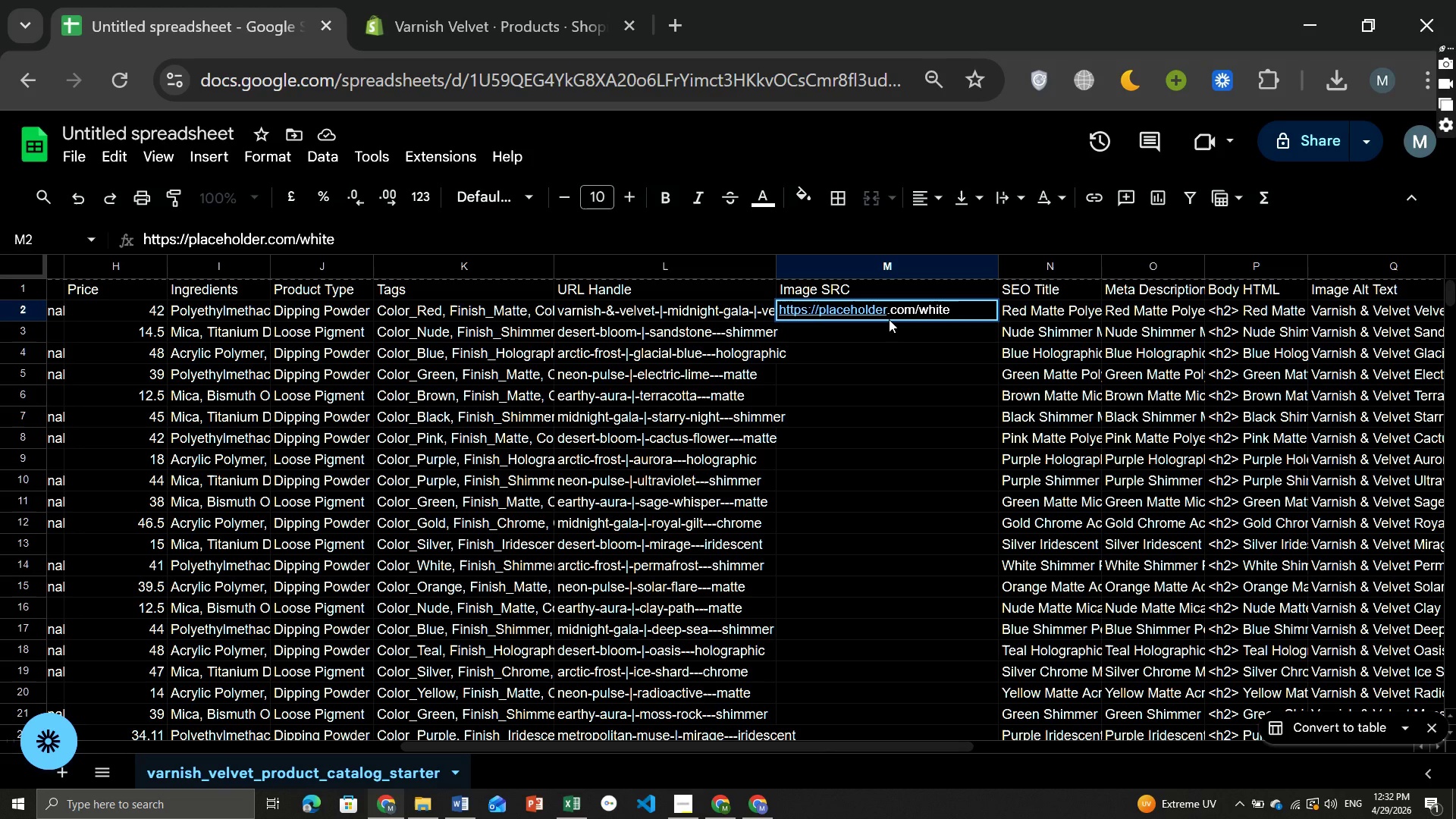 
left_click([957, 312])
 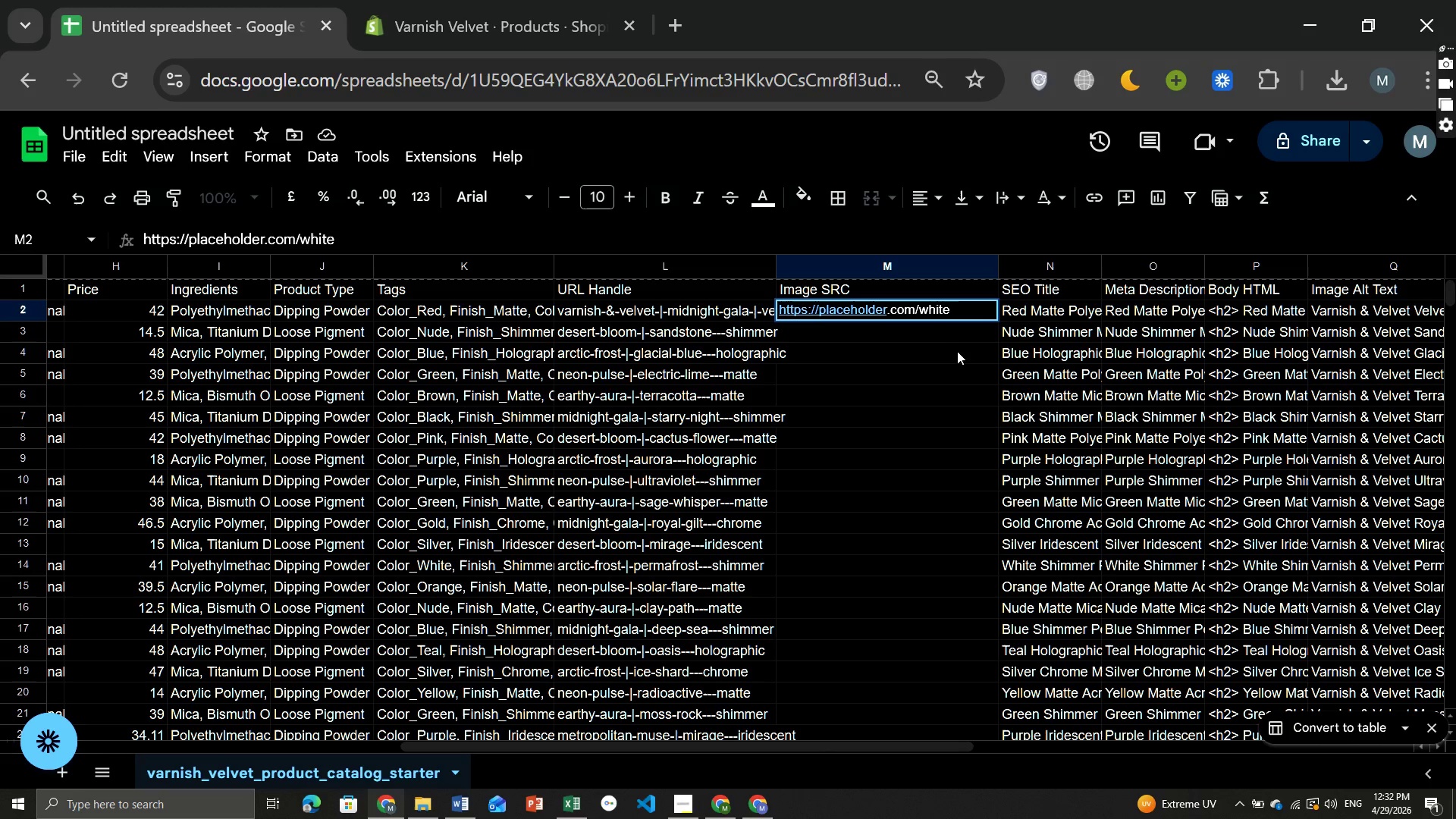 
key(Enter)
 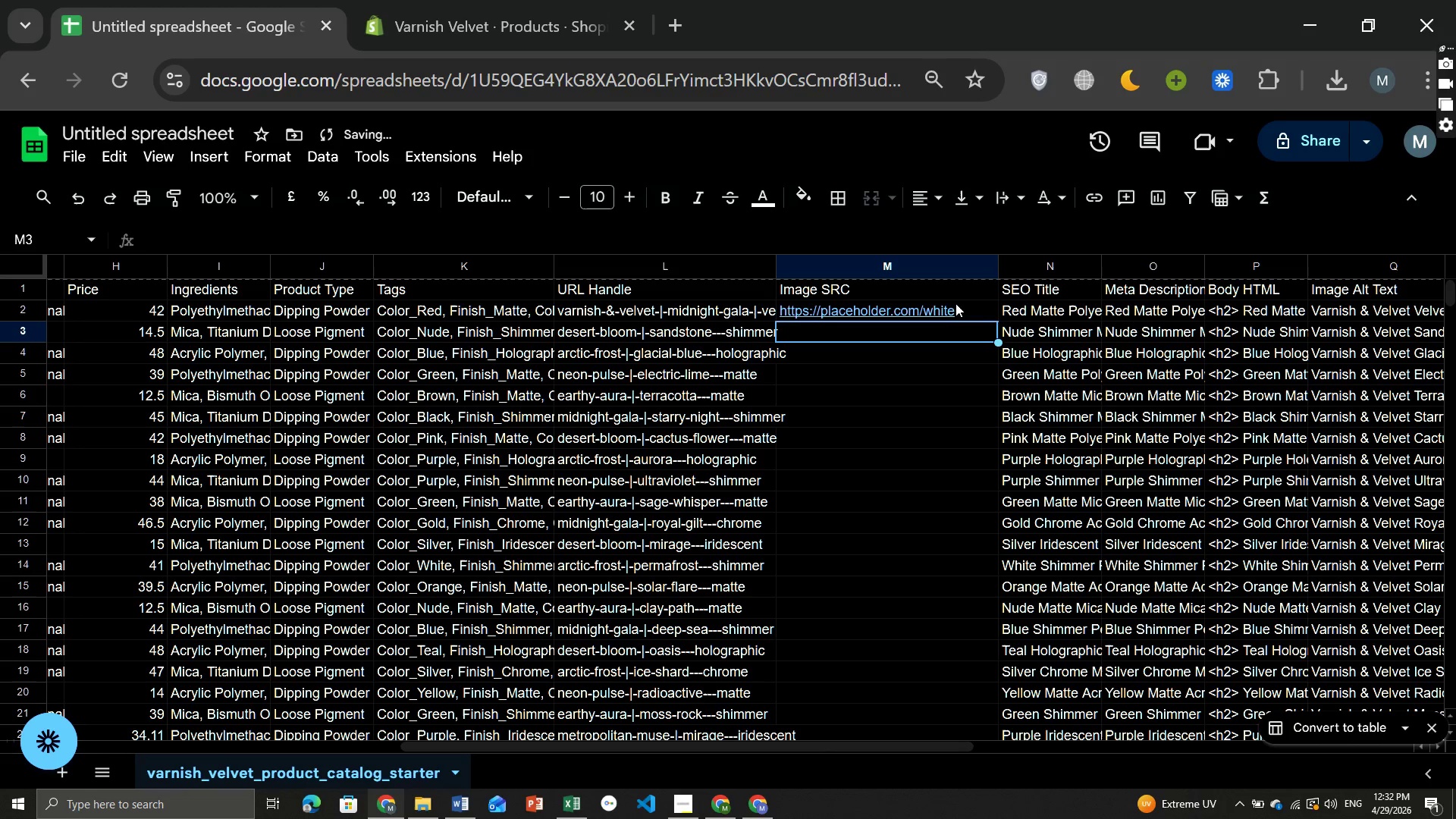 
left_click([956, 303])
 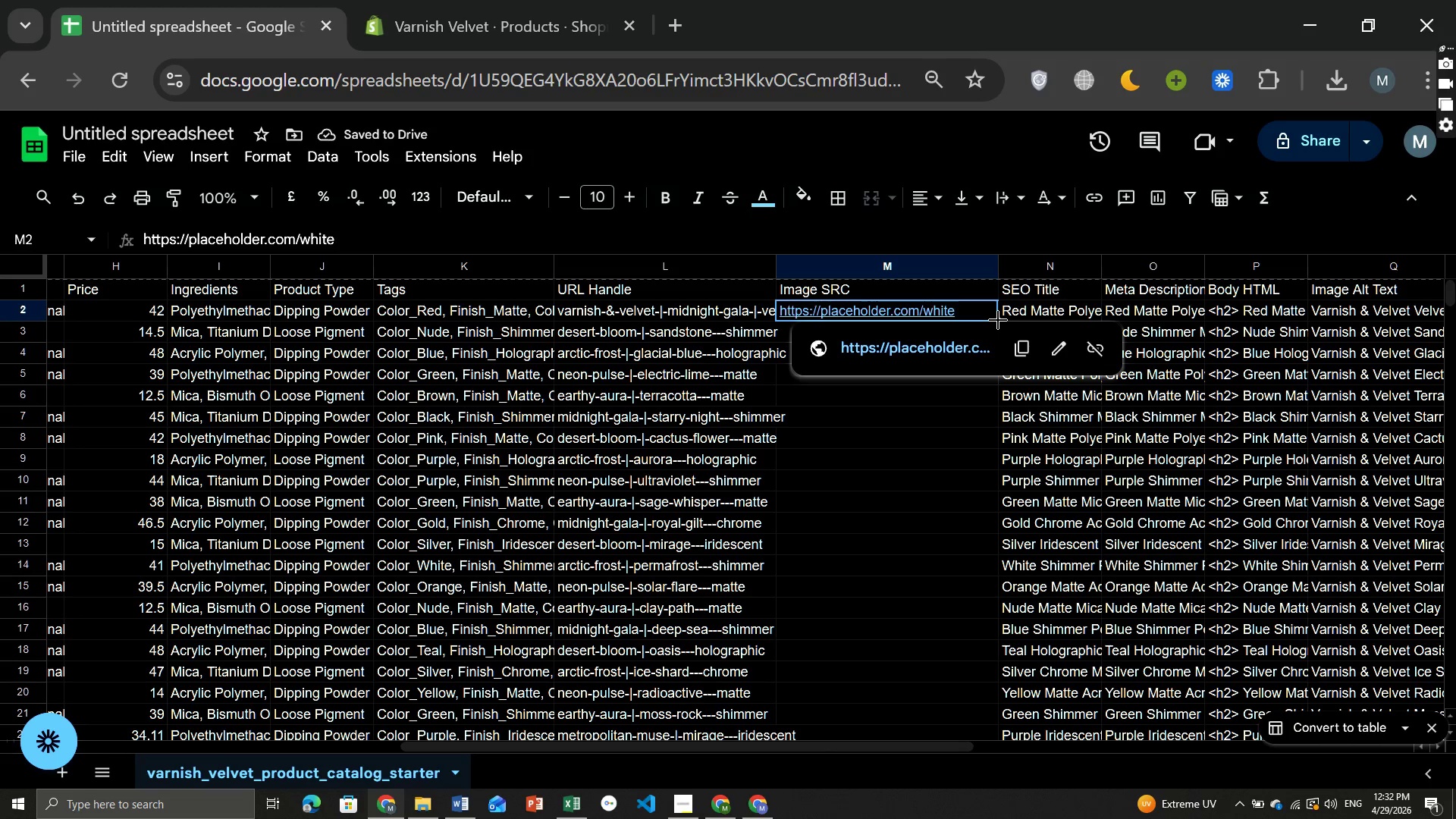 
left_click_drag(start_coordinate=[998, 320], to_coordinate=[990, 500])
 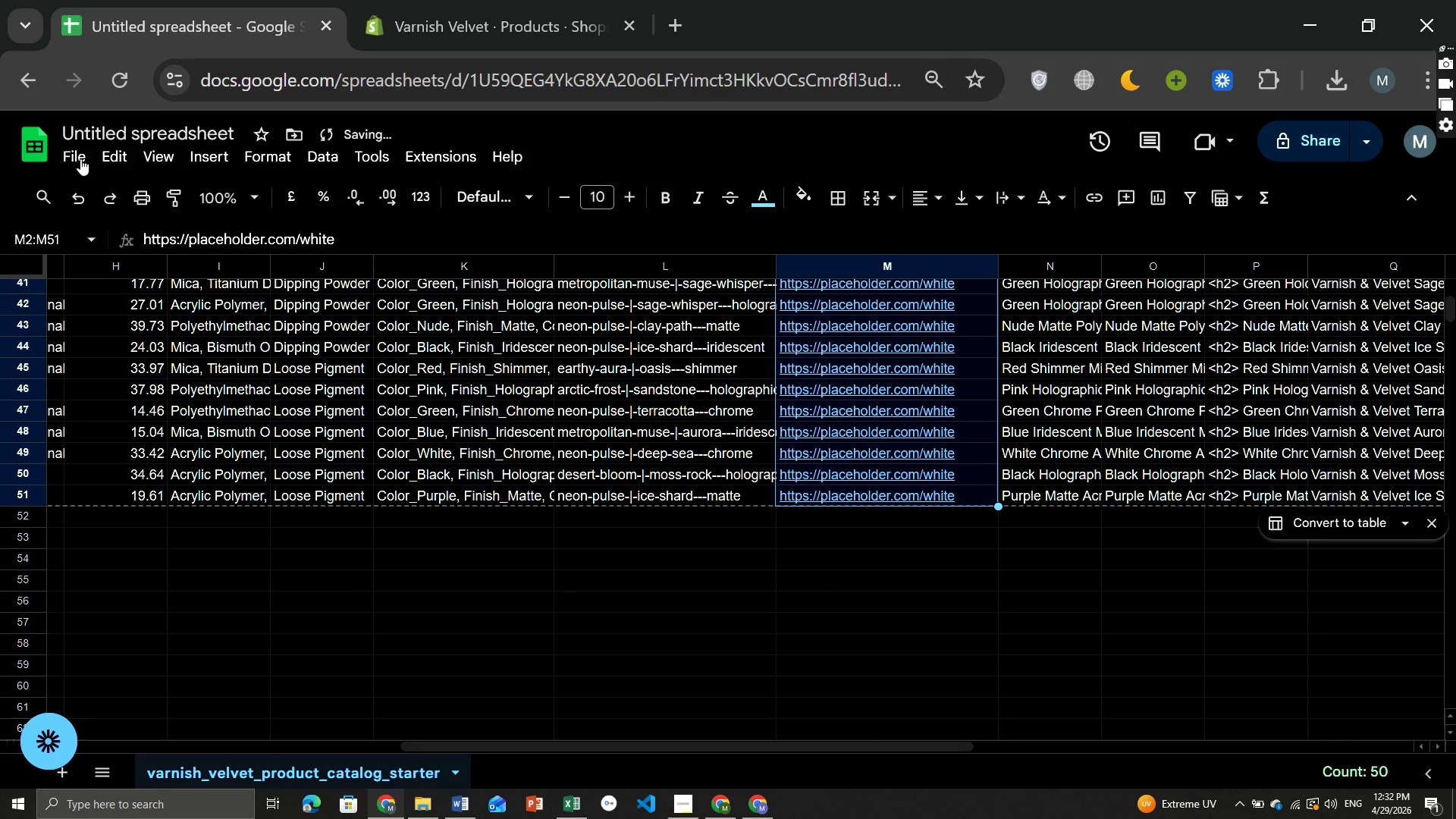 
left_click([64, 158])
 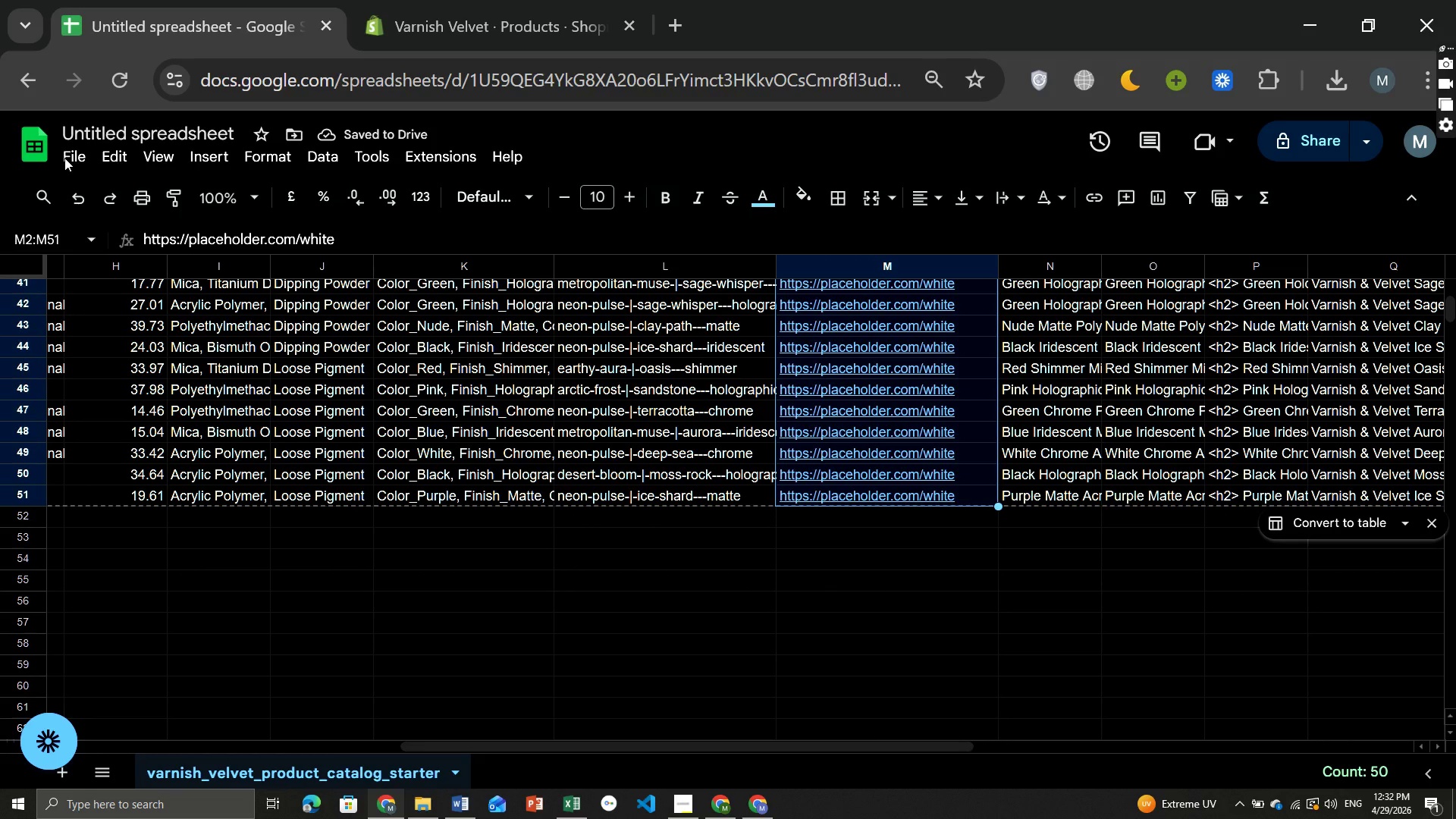 
left_click([74, 159])
 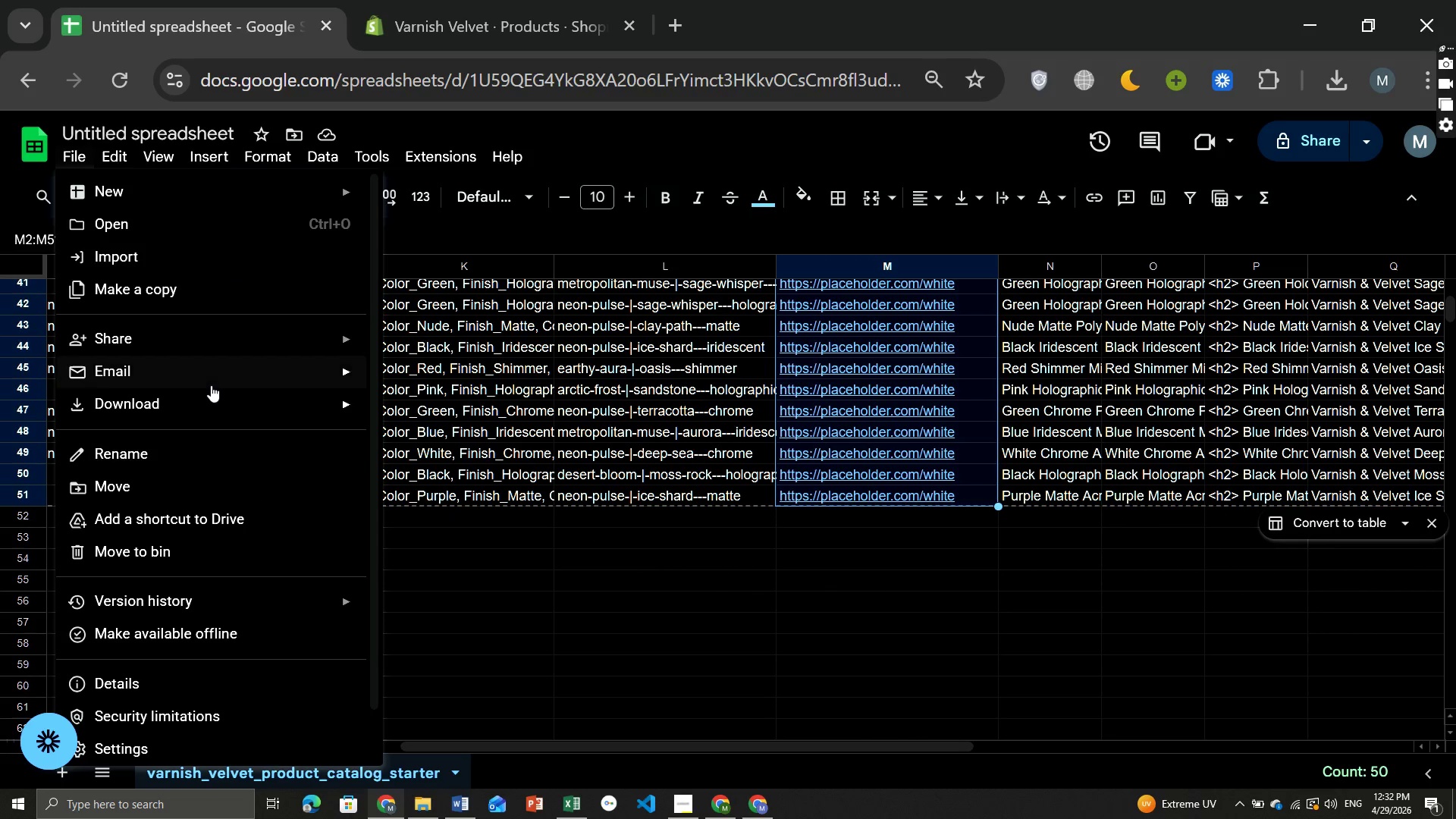 
left_click([229, 400])
 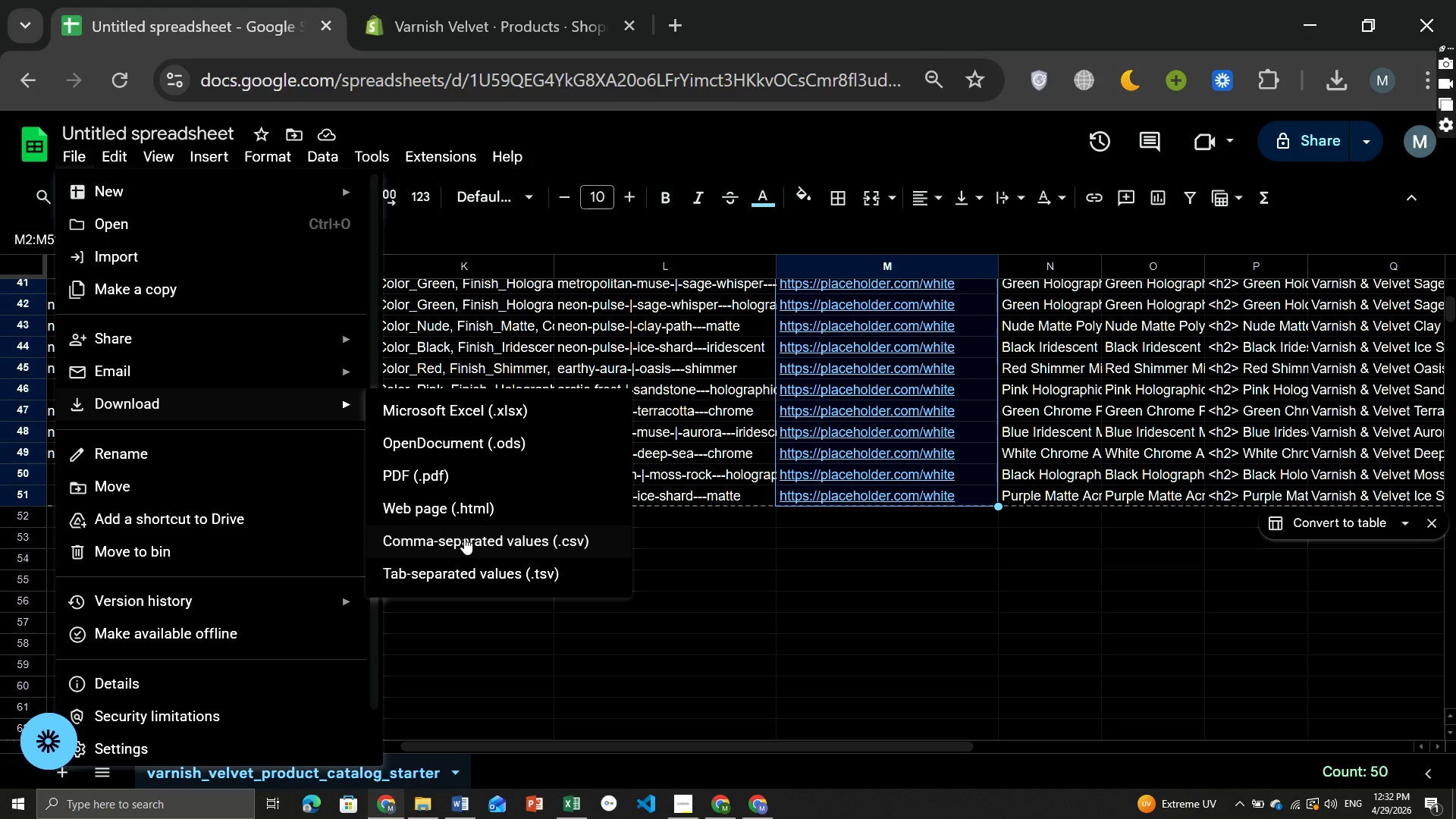 
left_click([464, 538])
 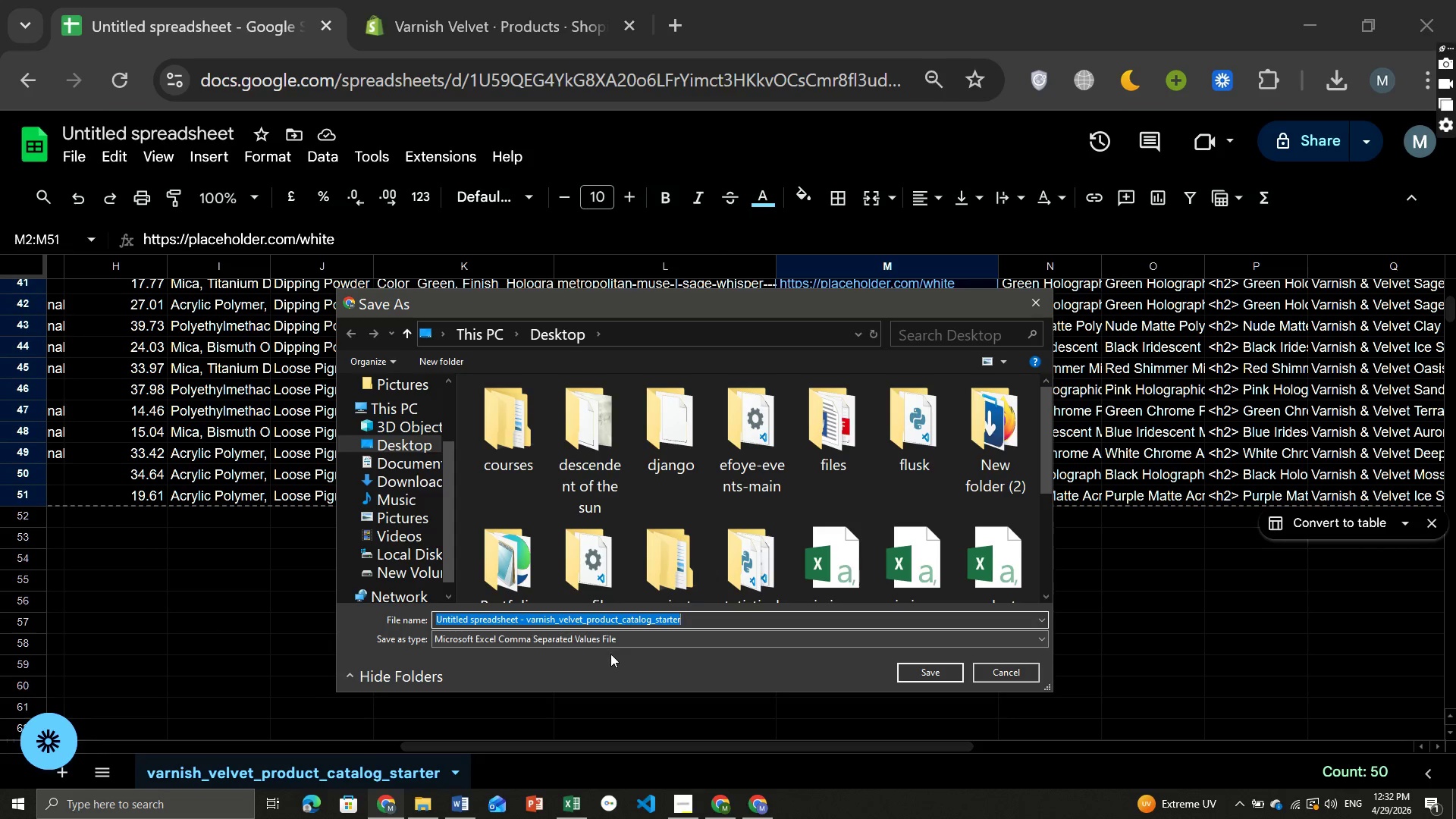 
wait(6.73)
 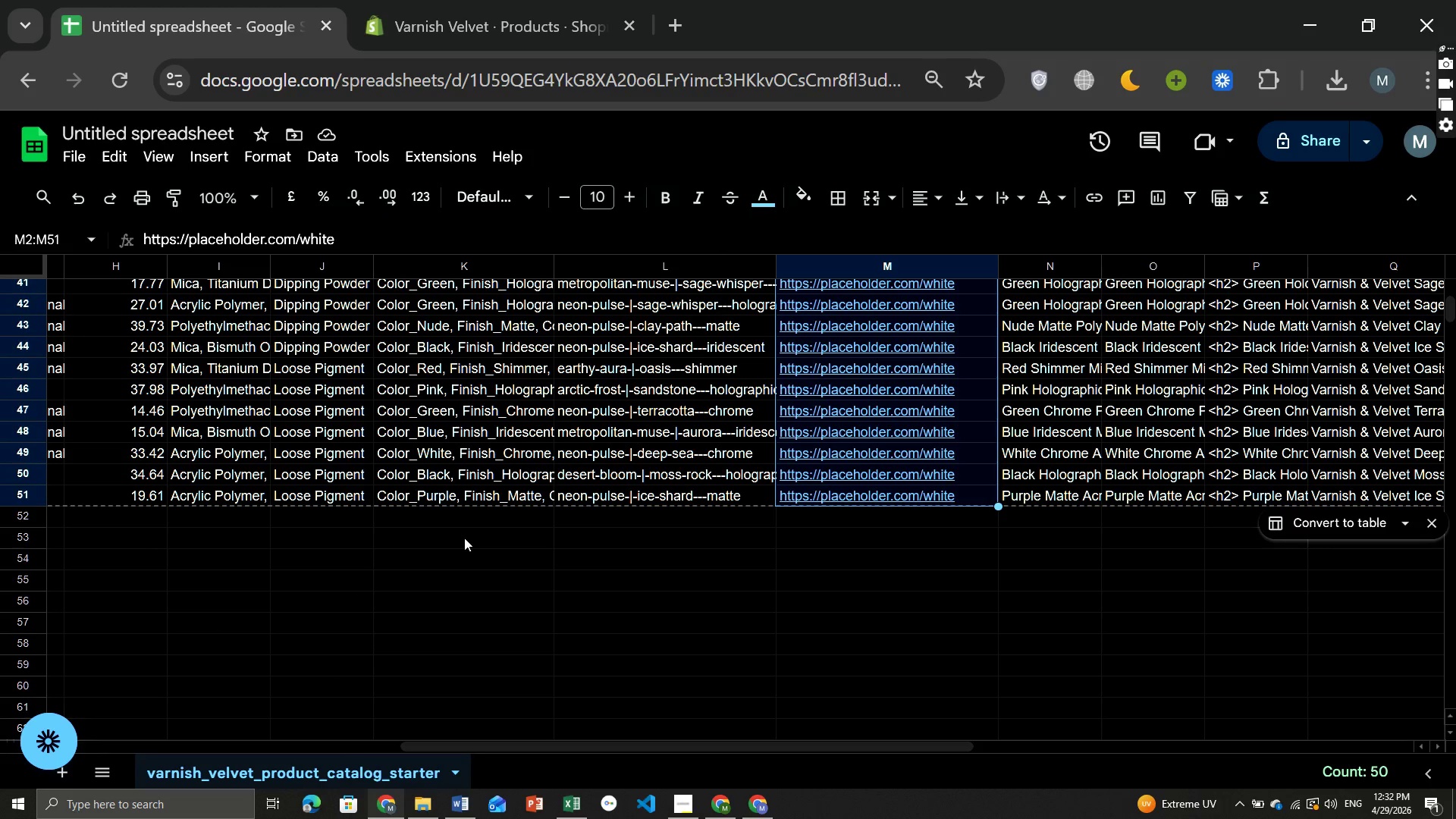 
left_click([532, 613])
 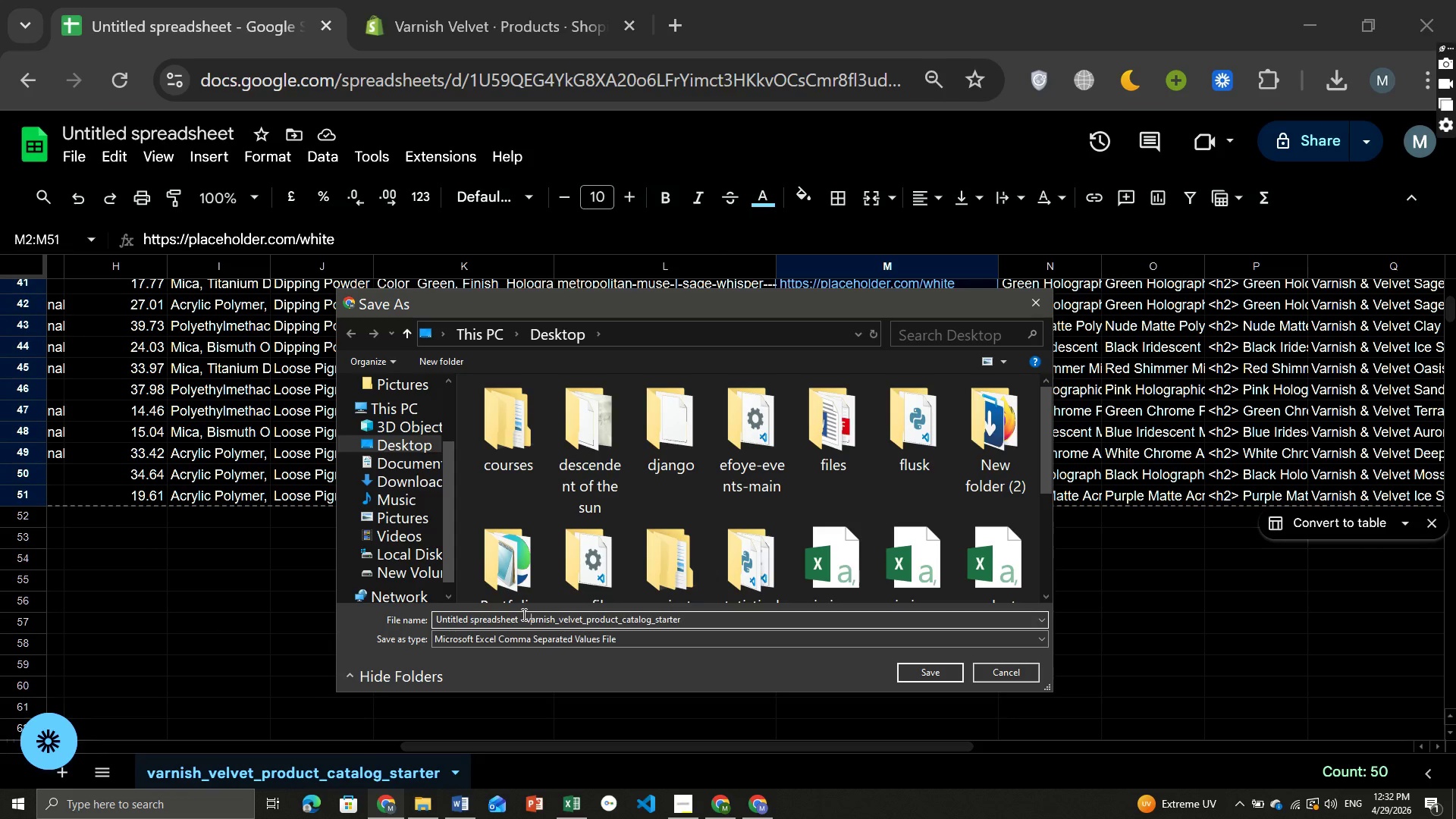 
left_click([522, 614])
 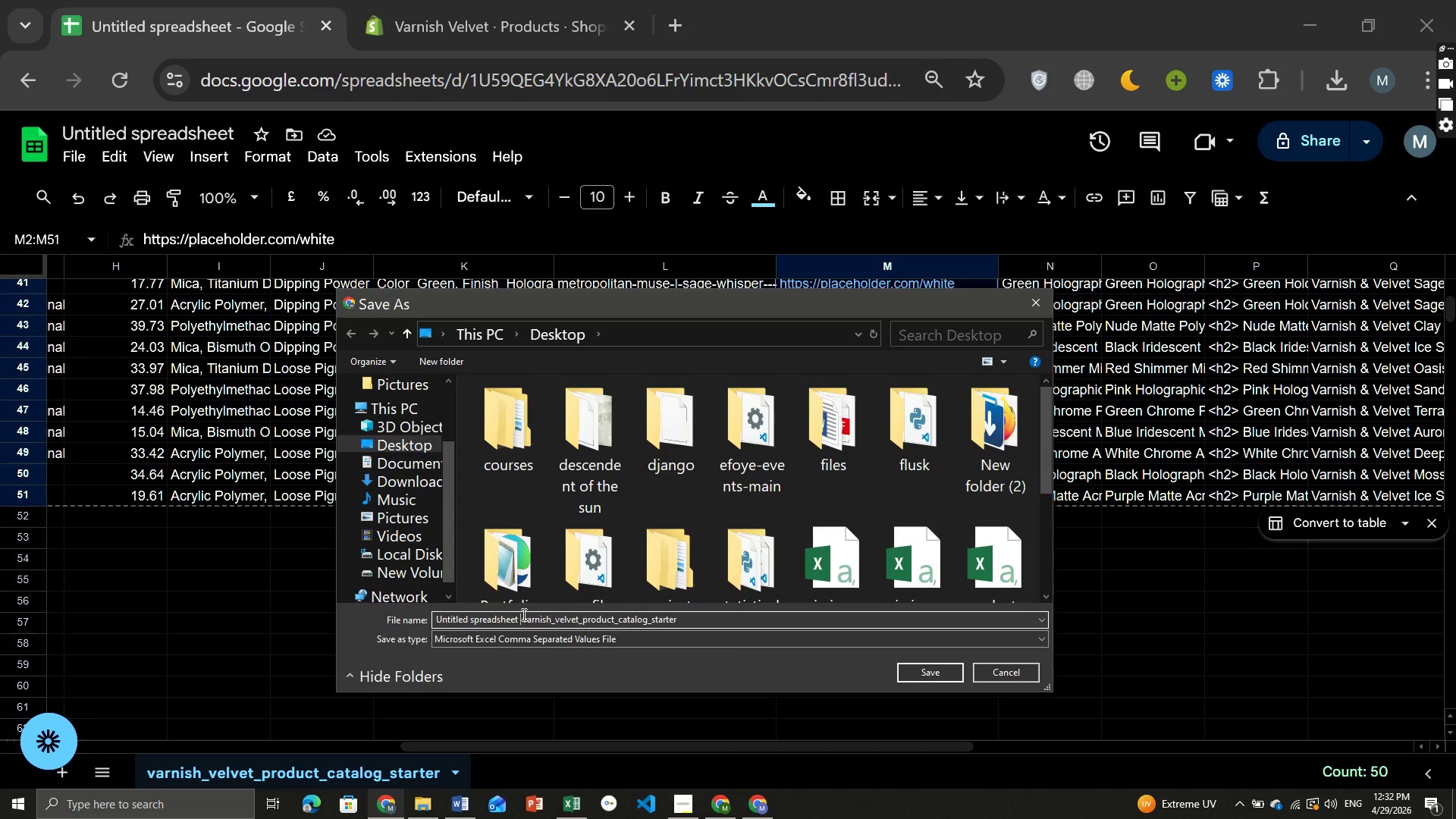 
hold_key(key=Backspace, duration=1.5)
 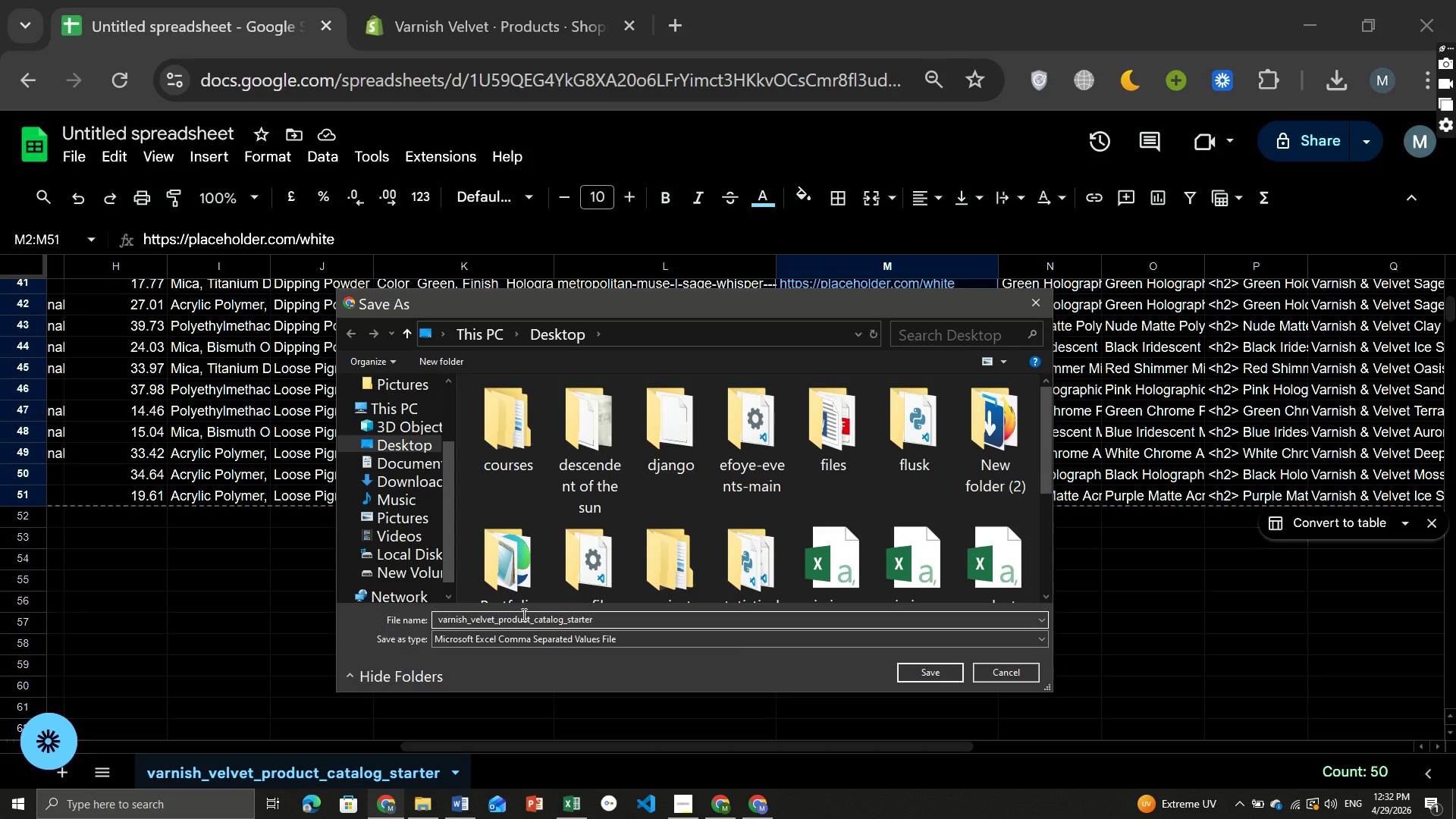 
hold_key(key=Backspace, duration=0.44)
 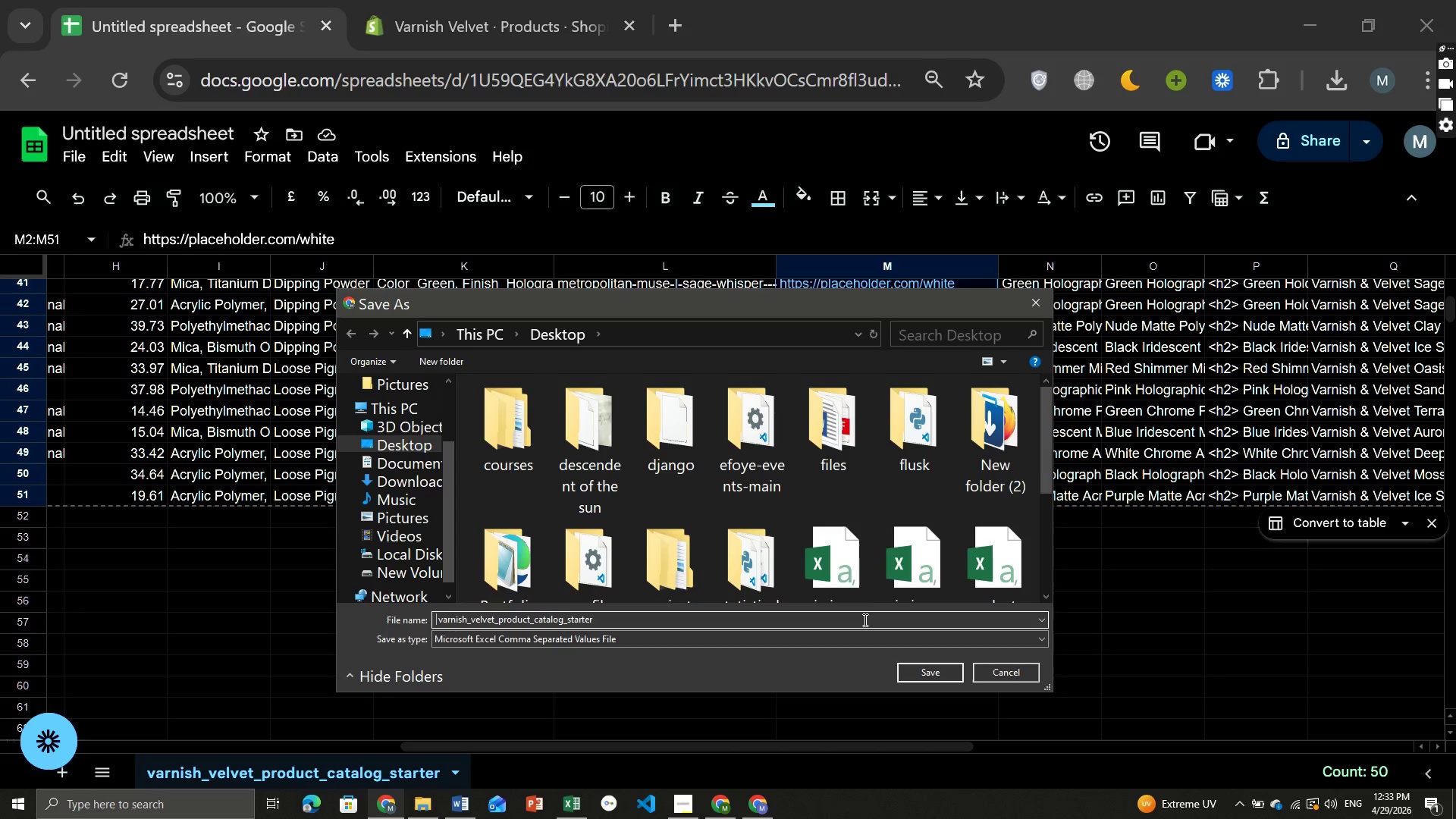 
wait(23.56)
 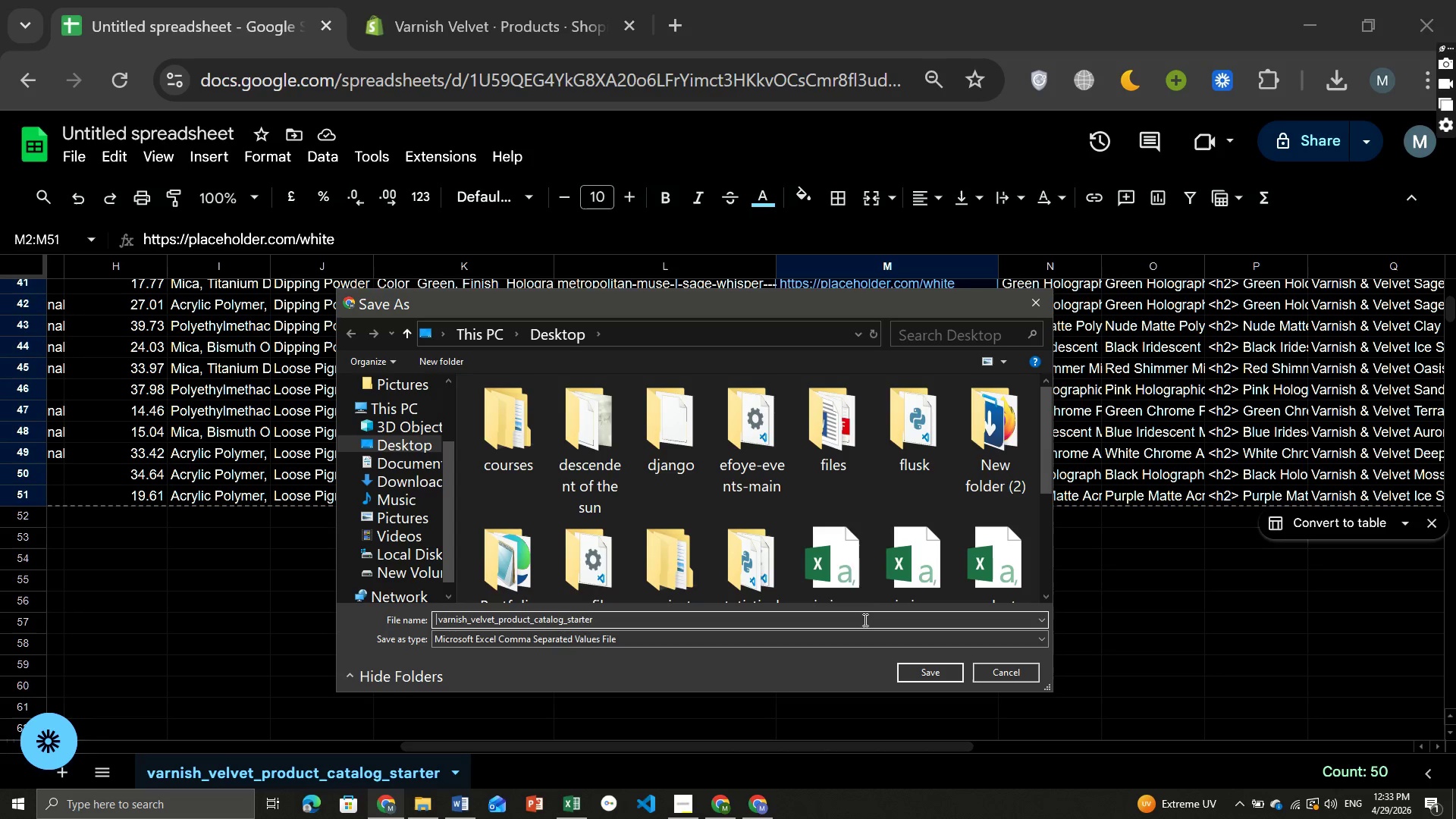 
left_click([717, 620])
 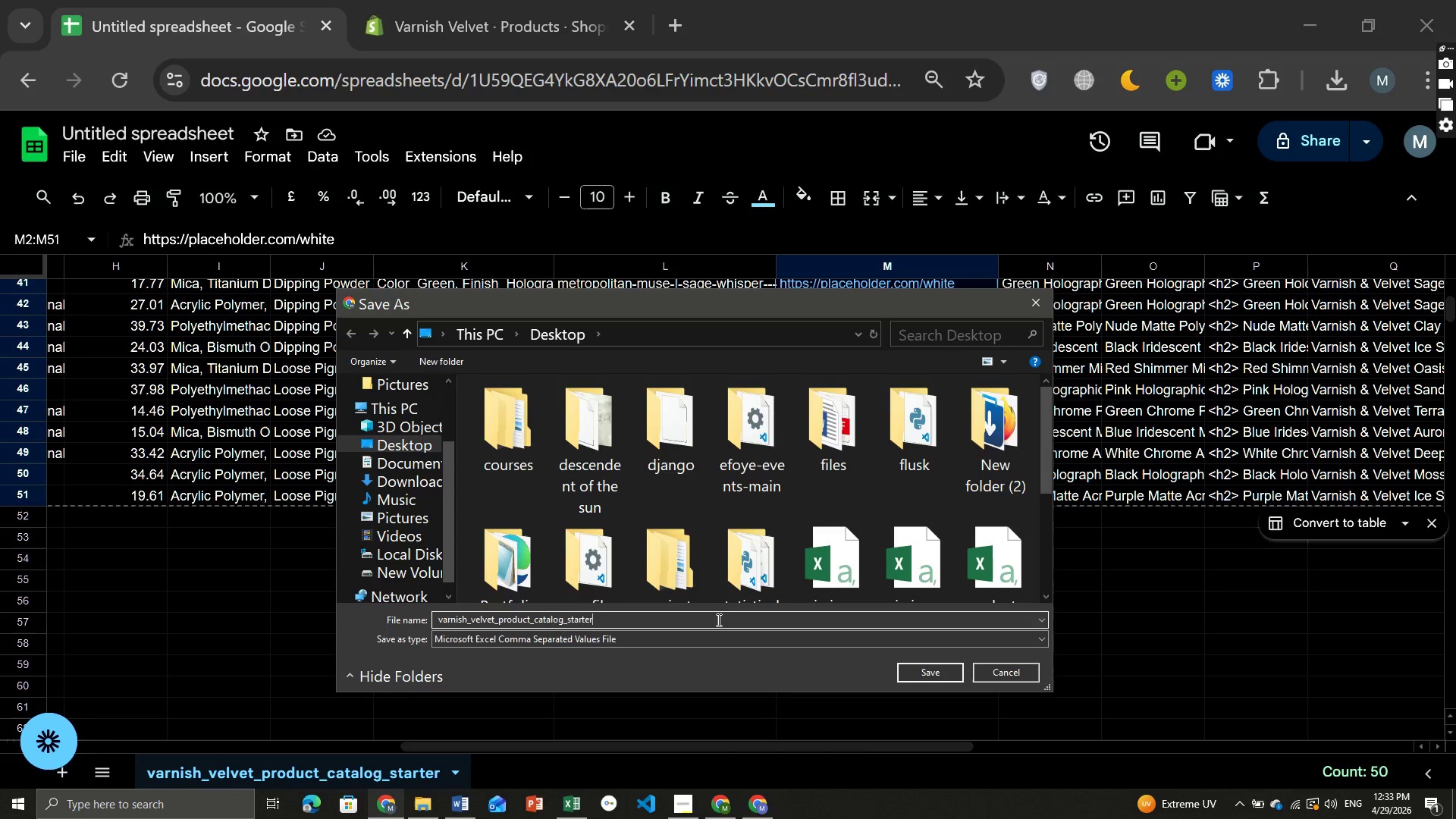 
type(.csv)
 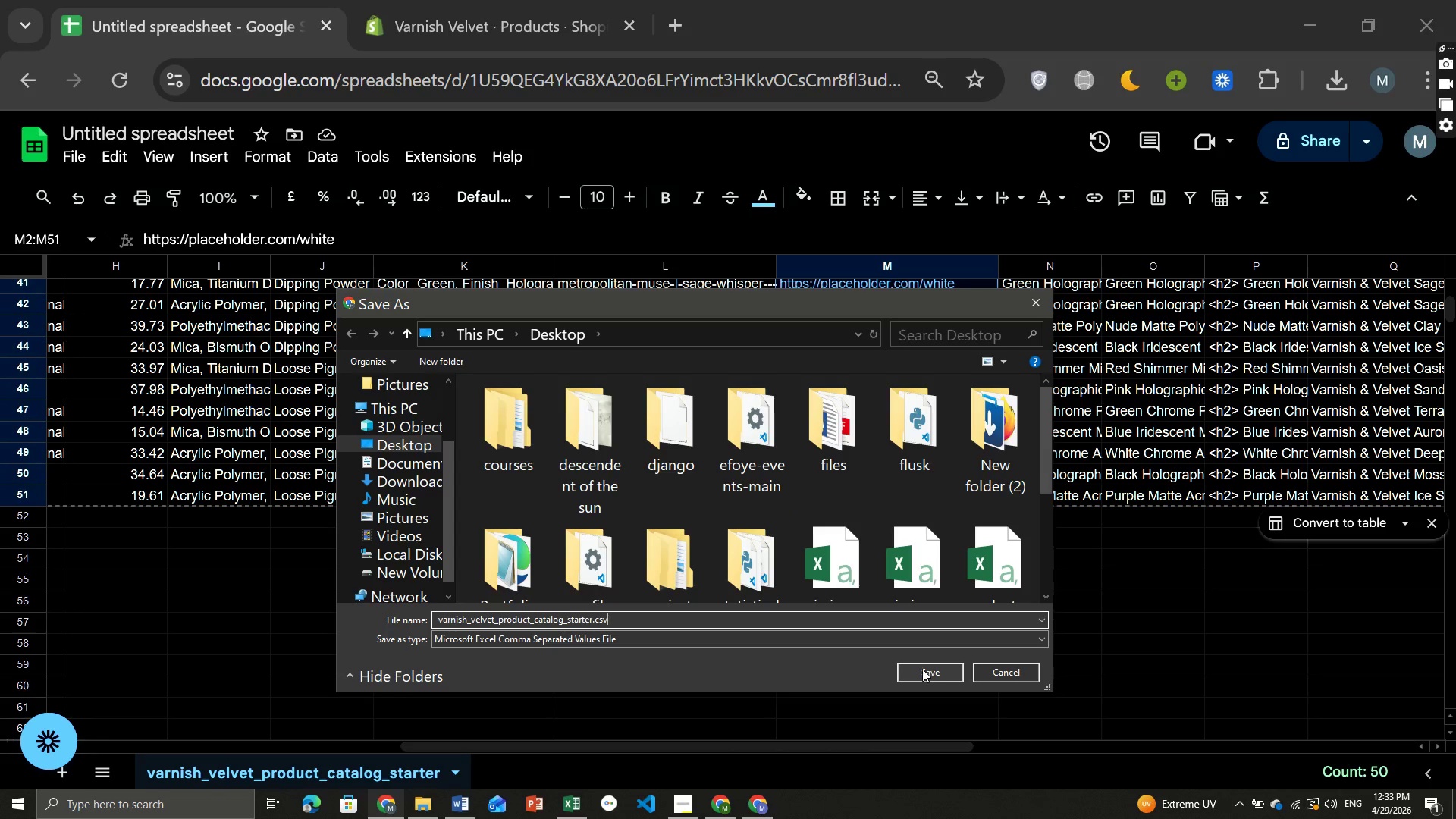 
left_click([927, 669])
 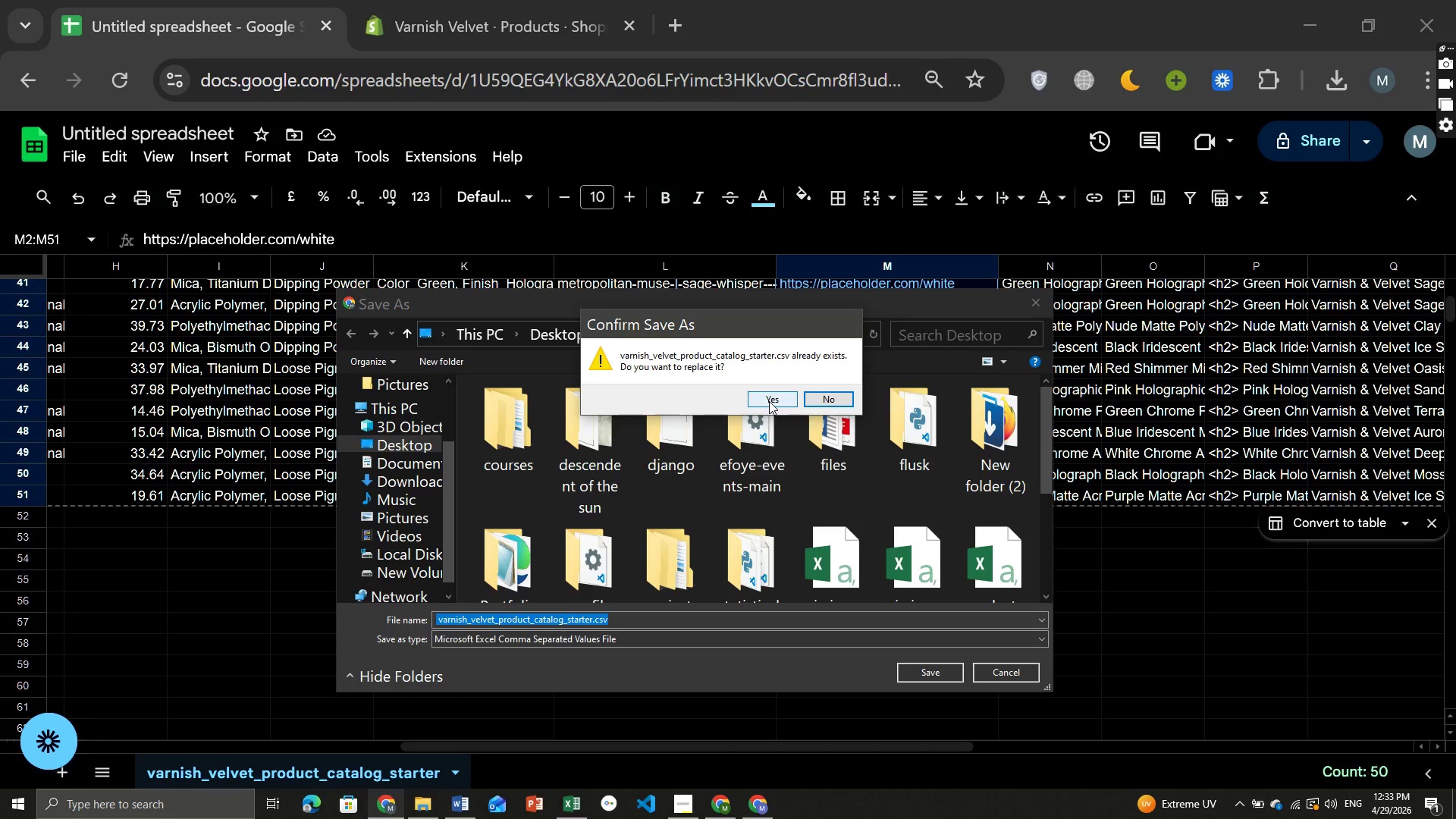 
wait(7.16)
 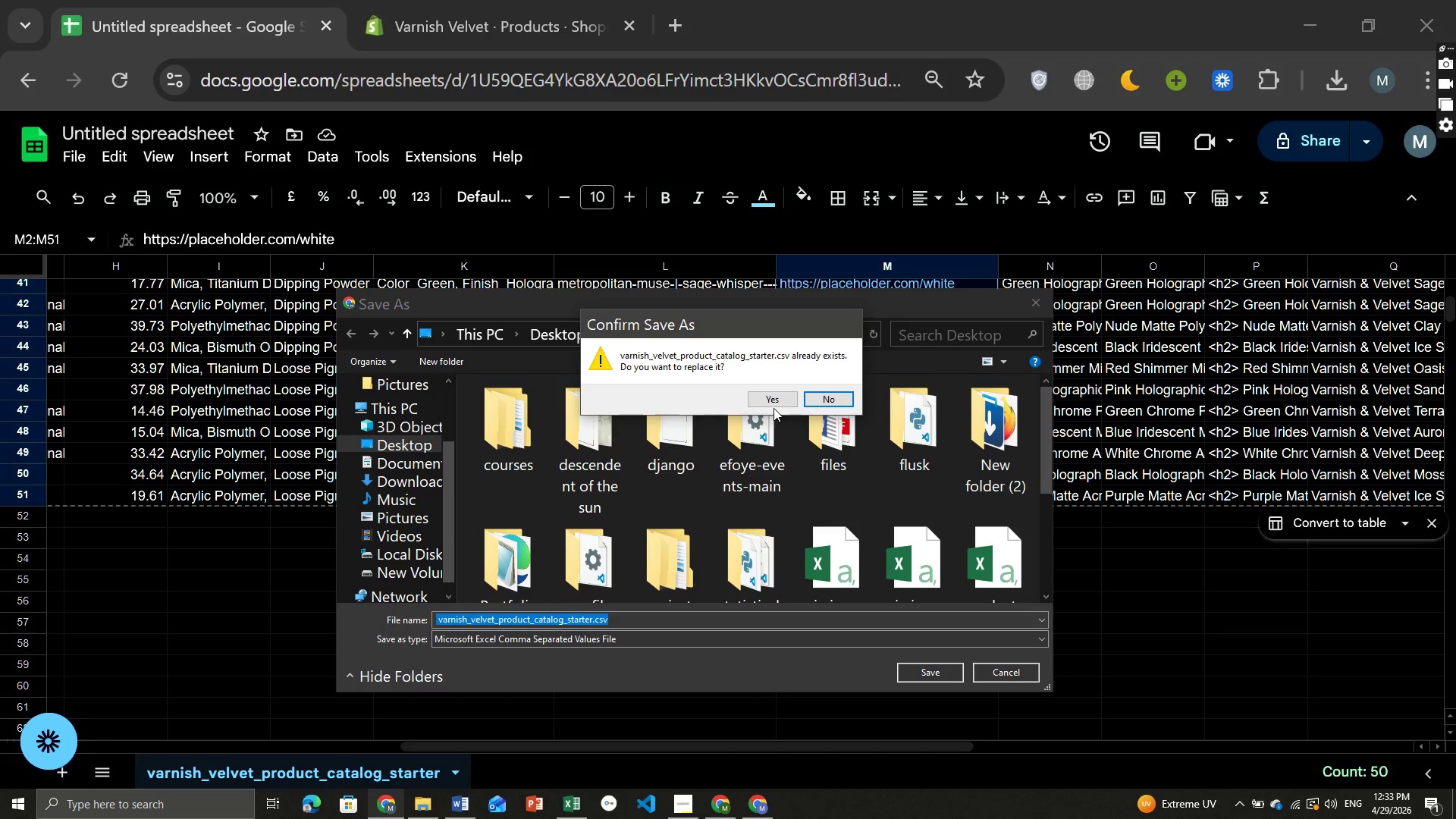 
left_click([594, 615])
 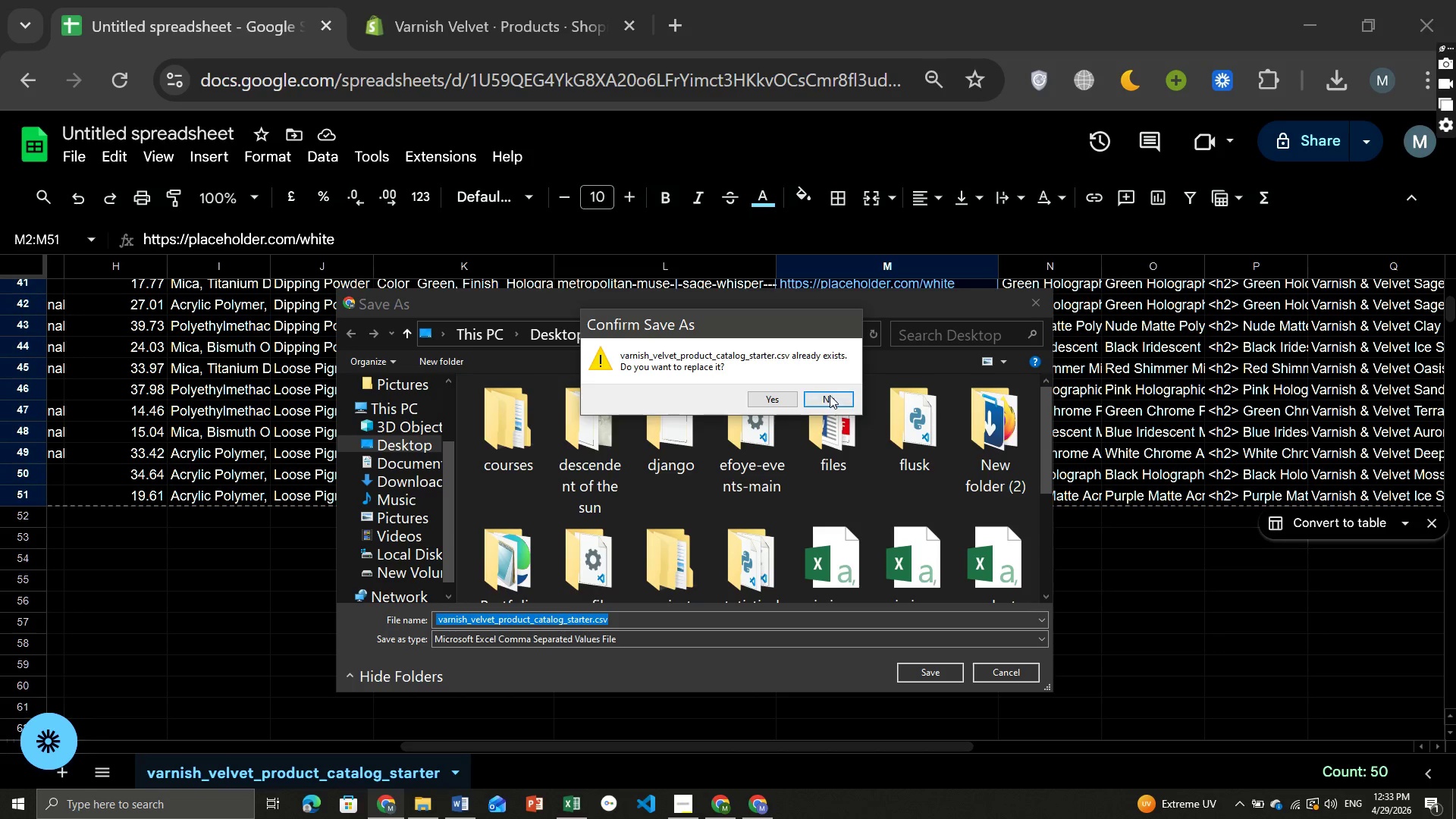 
left_click([830, 395])
 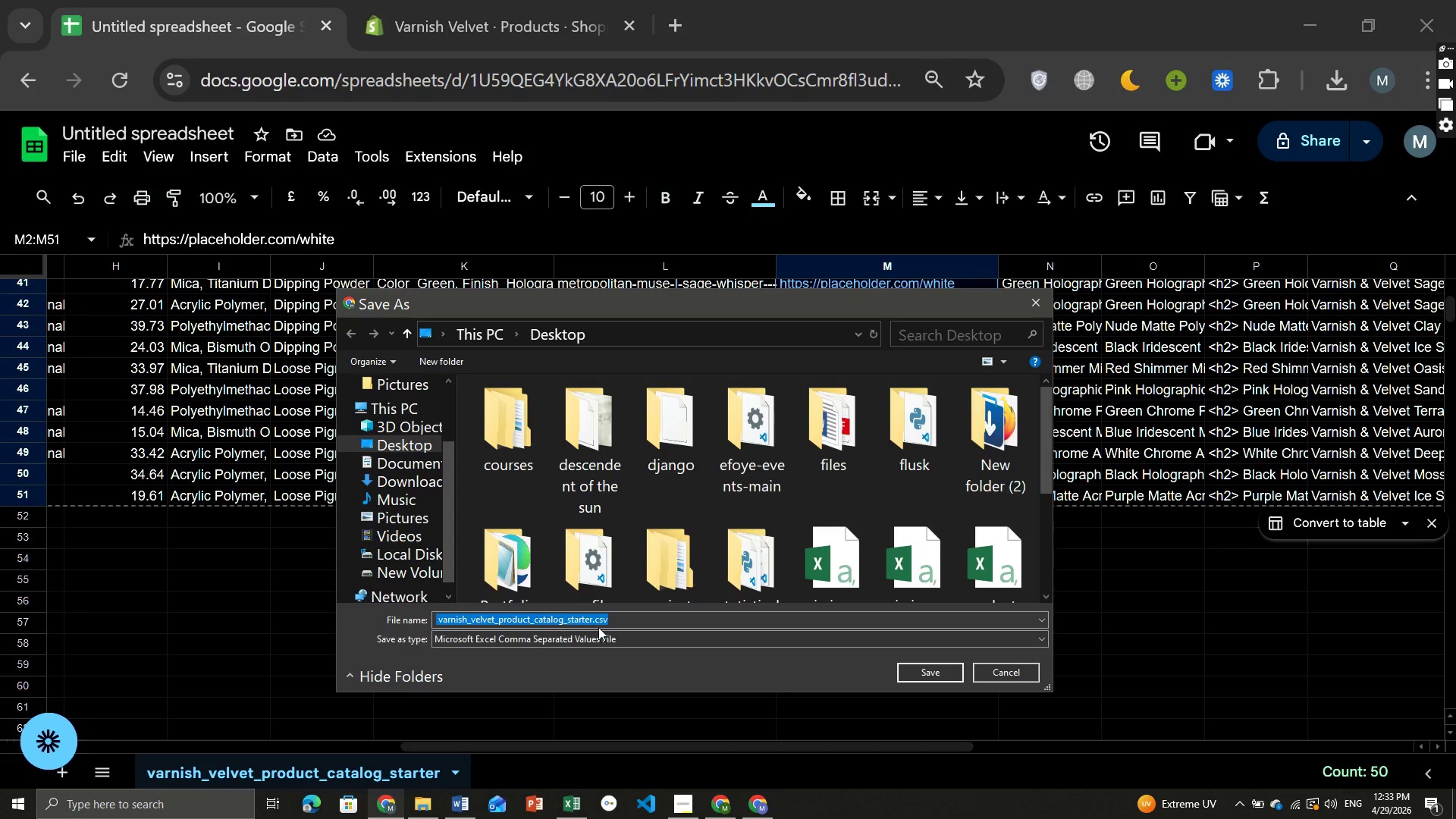 
left_click([594, 625])
 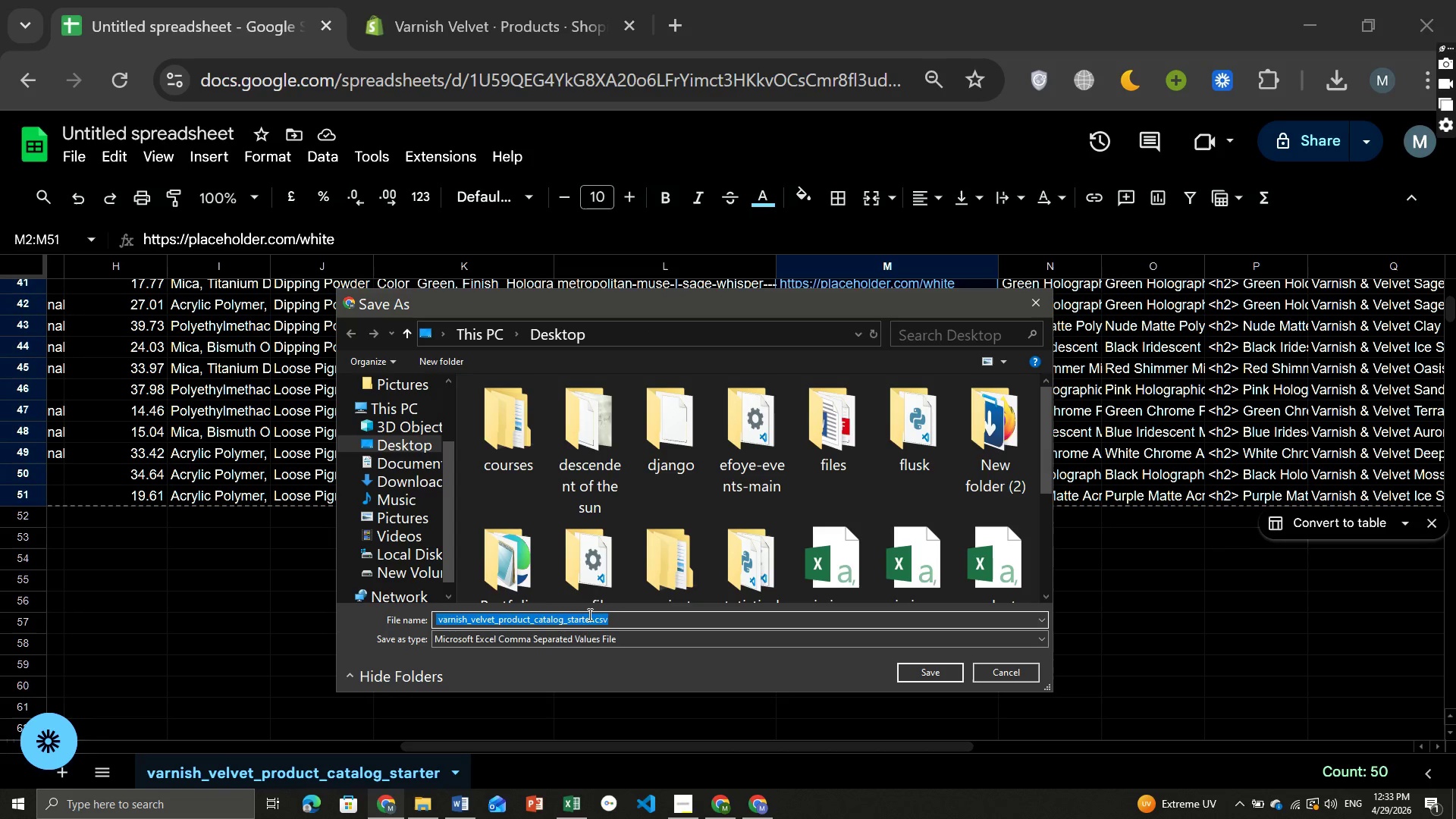 
left_click([588, 614])
 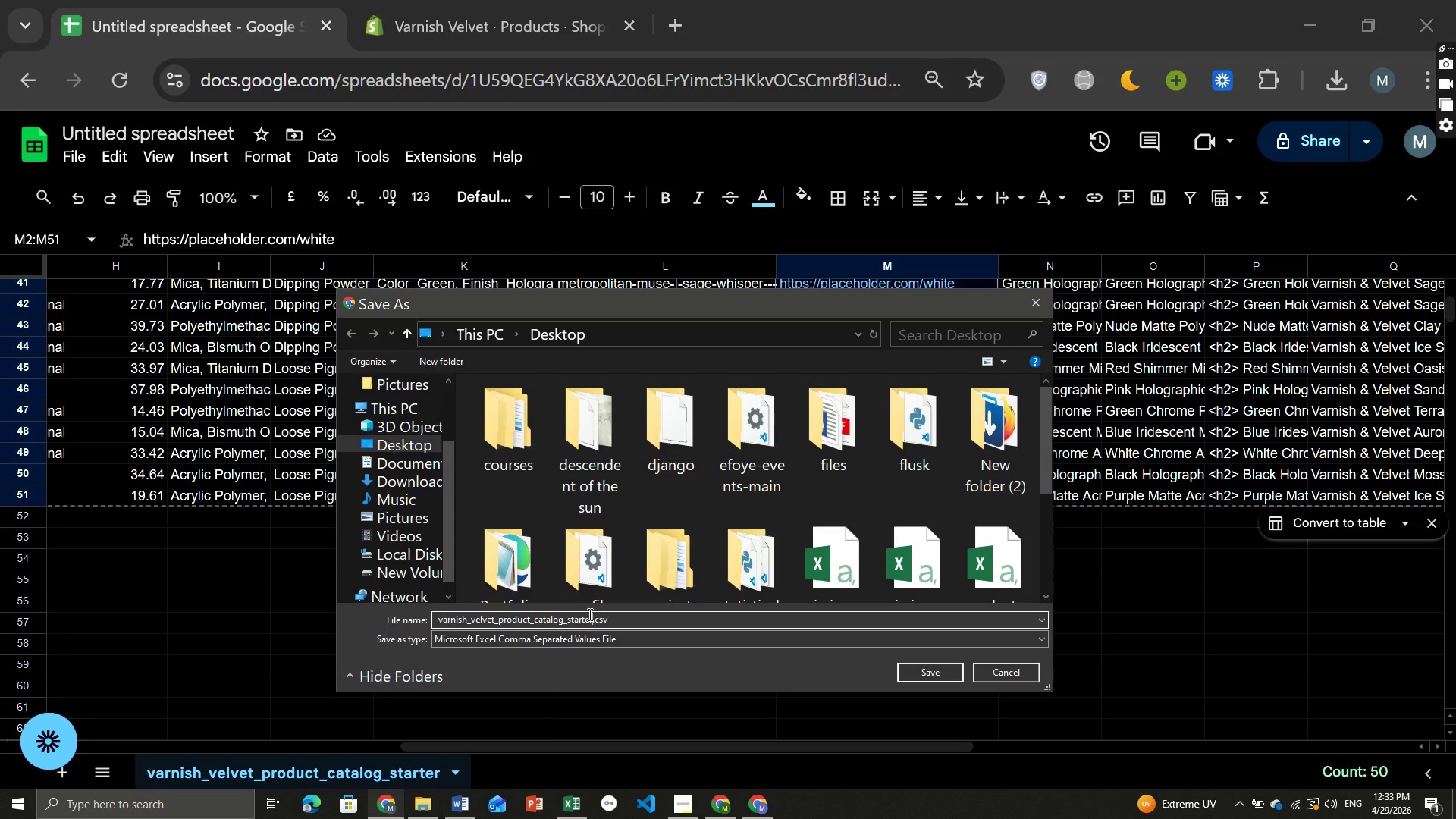 
key(ArrowRight)
 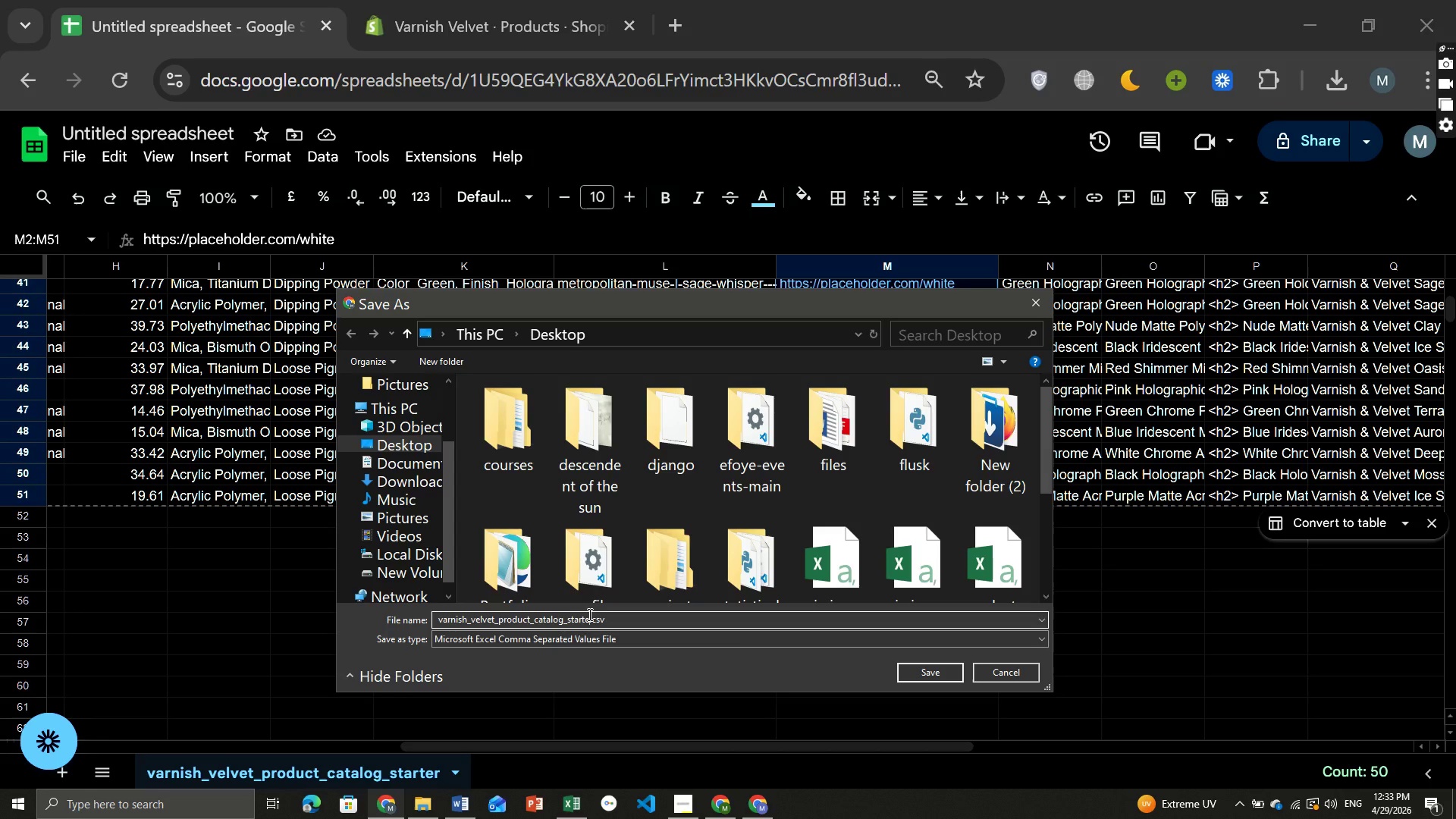 
key(Backspace)
 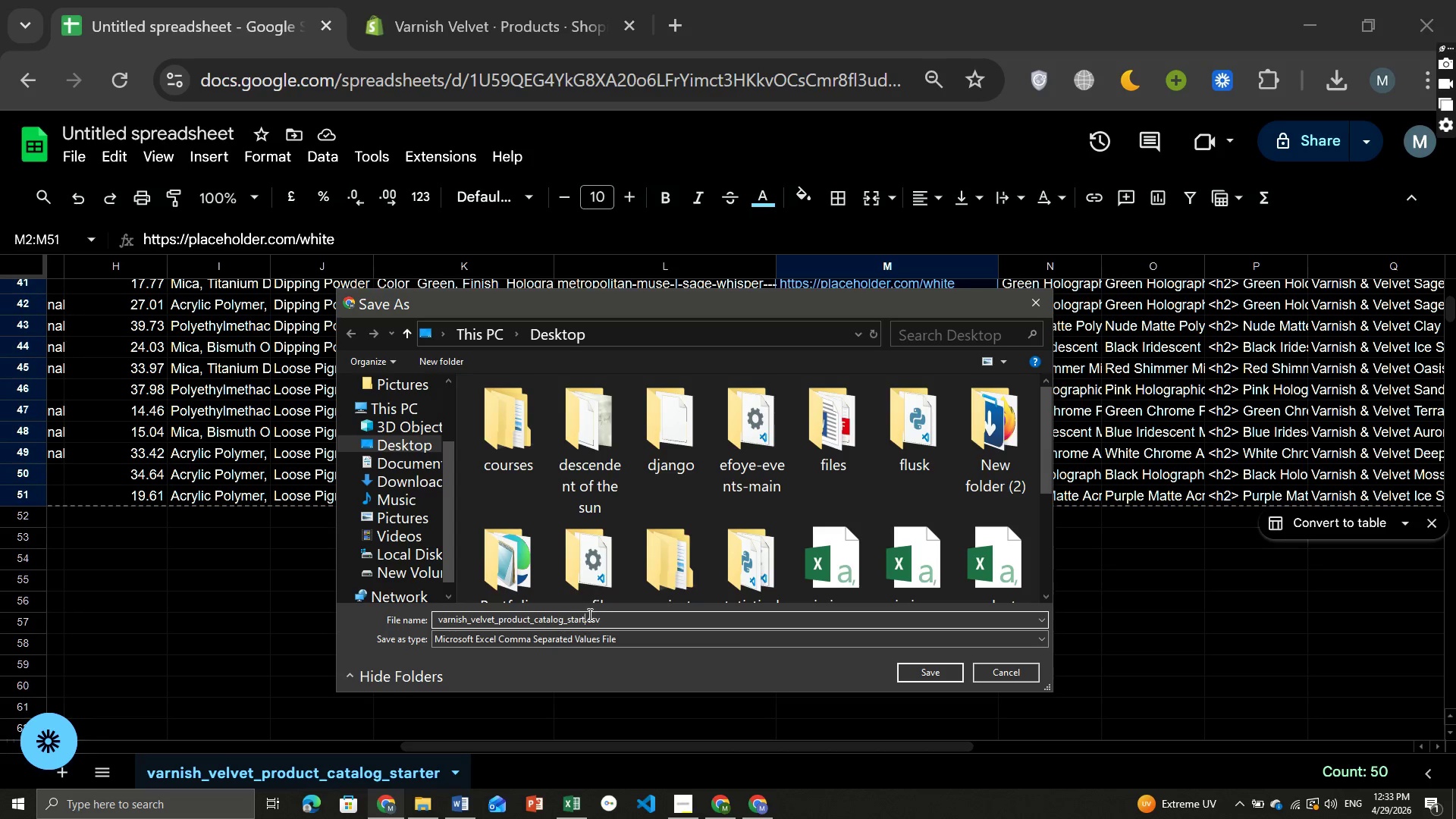 
key(Backspace)
 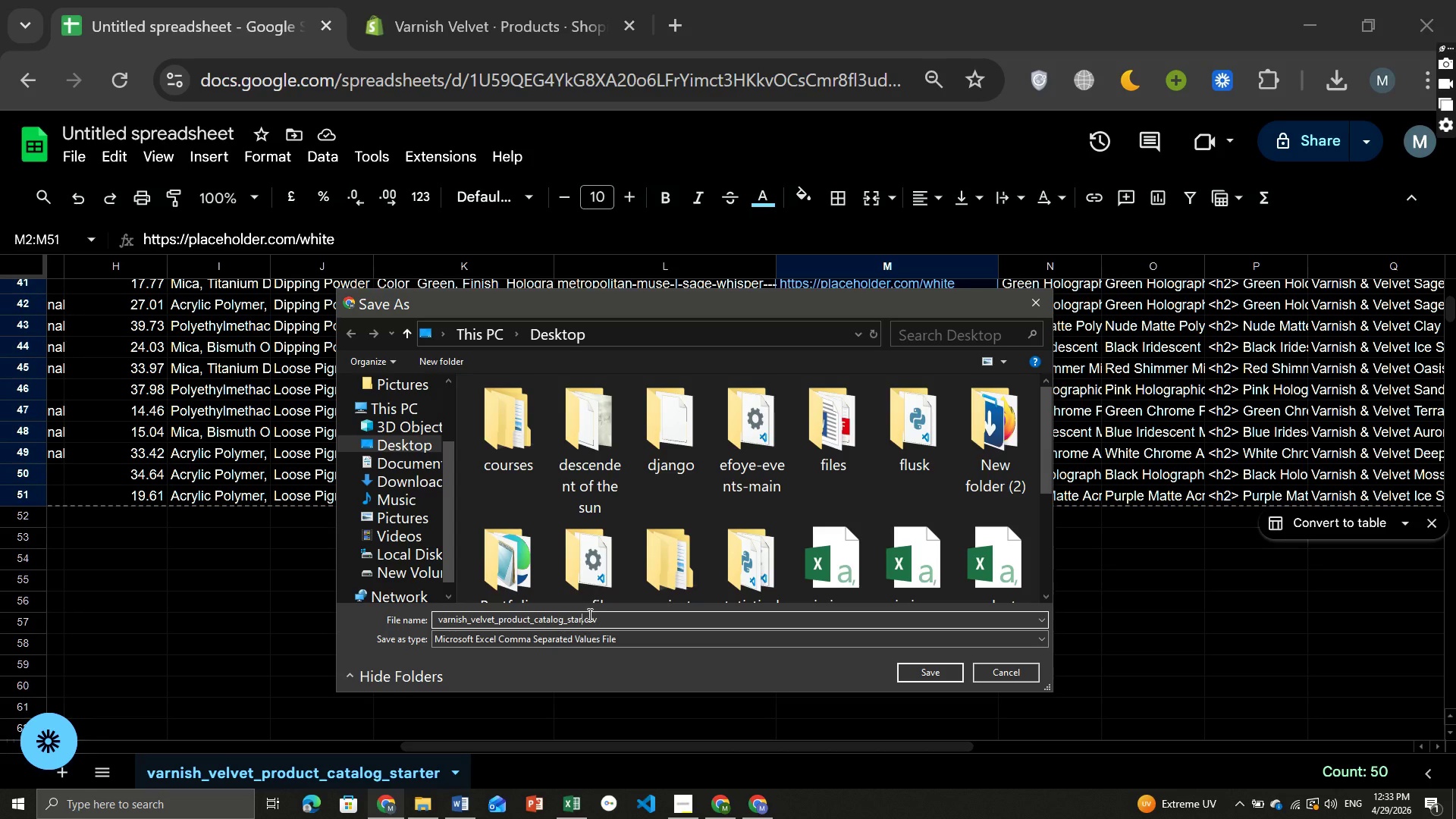 
key(Backspace)
 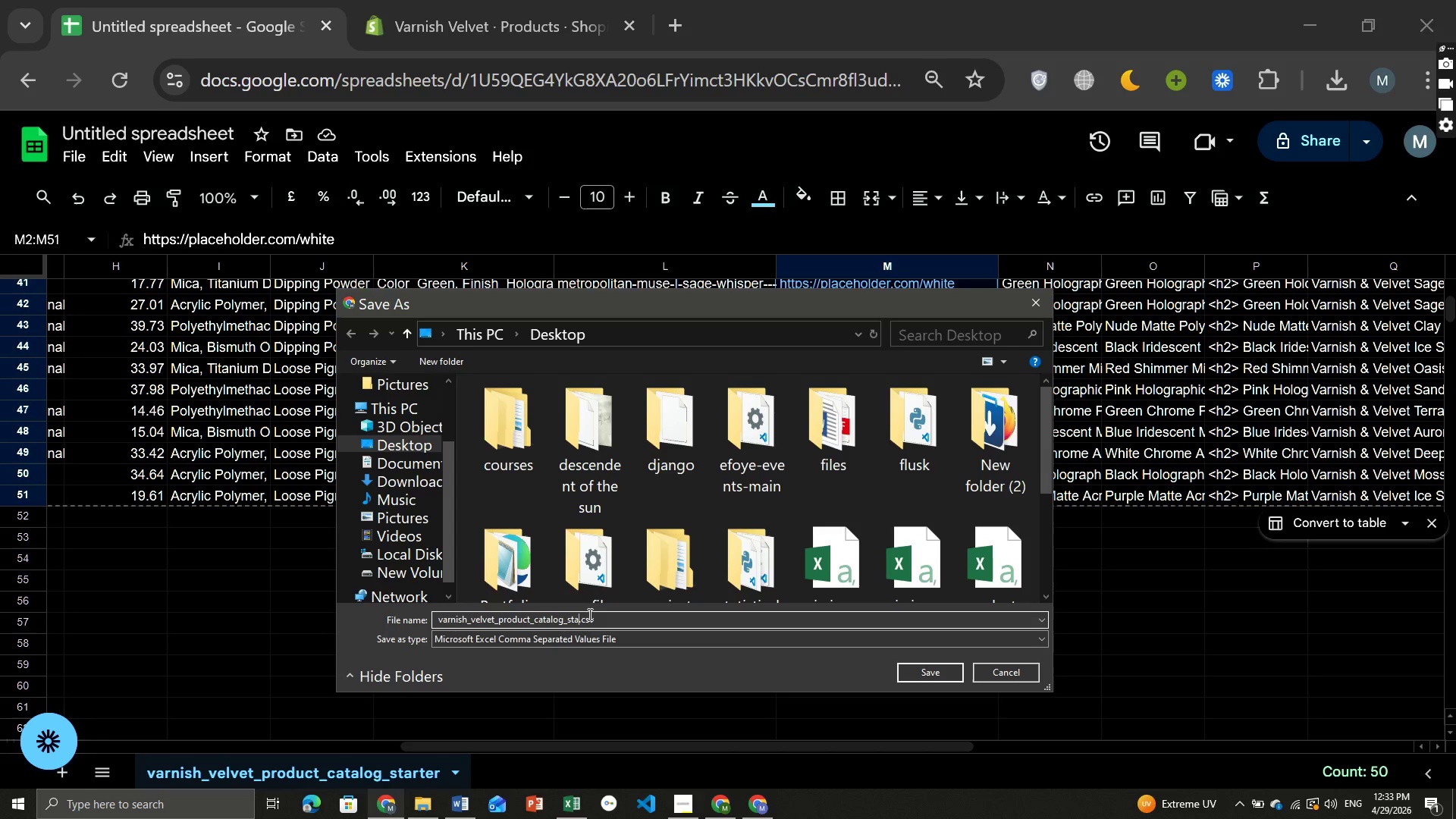 
key(Backspace)
 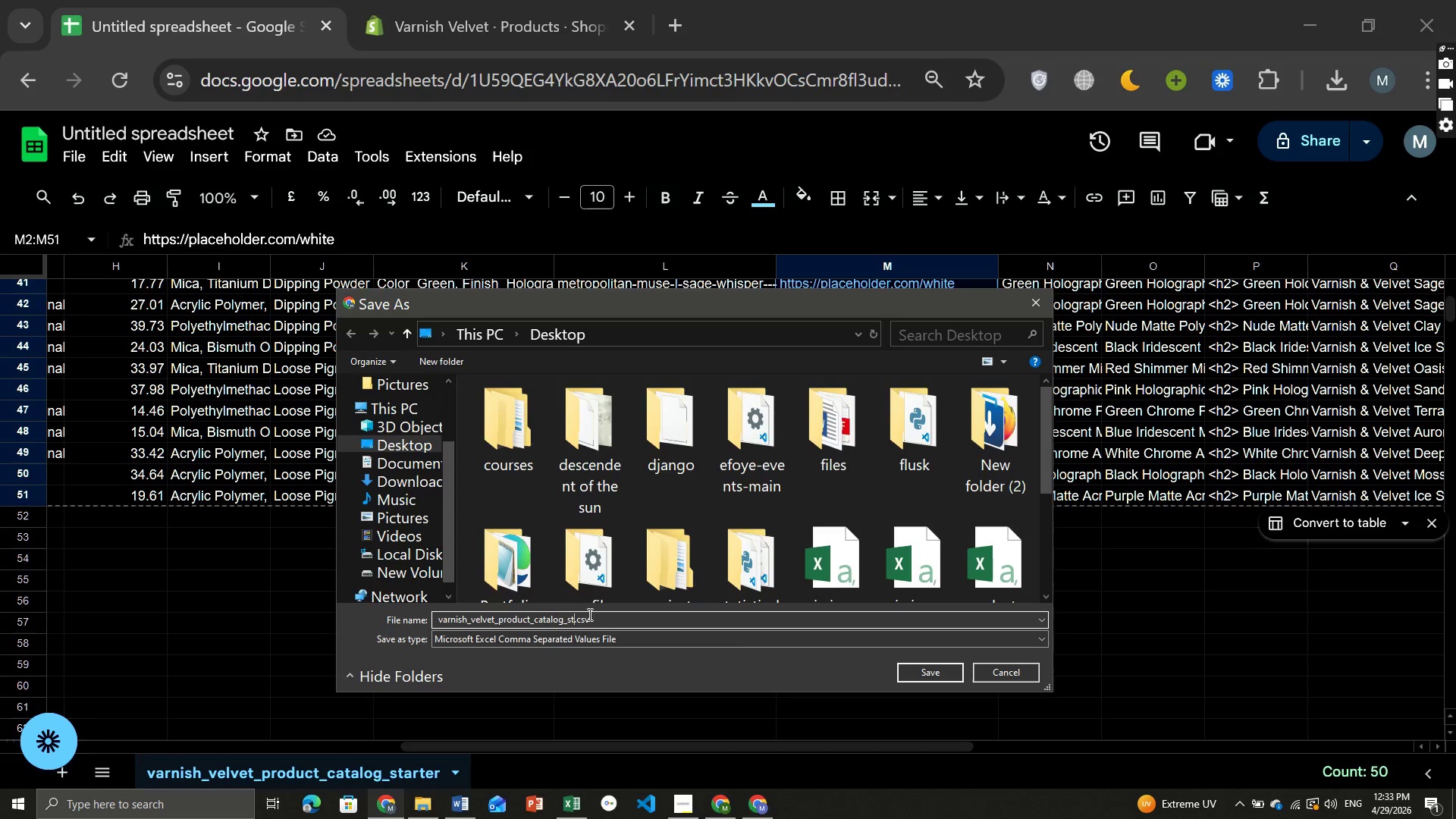 
key(Backspace)
 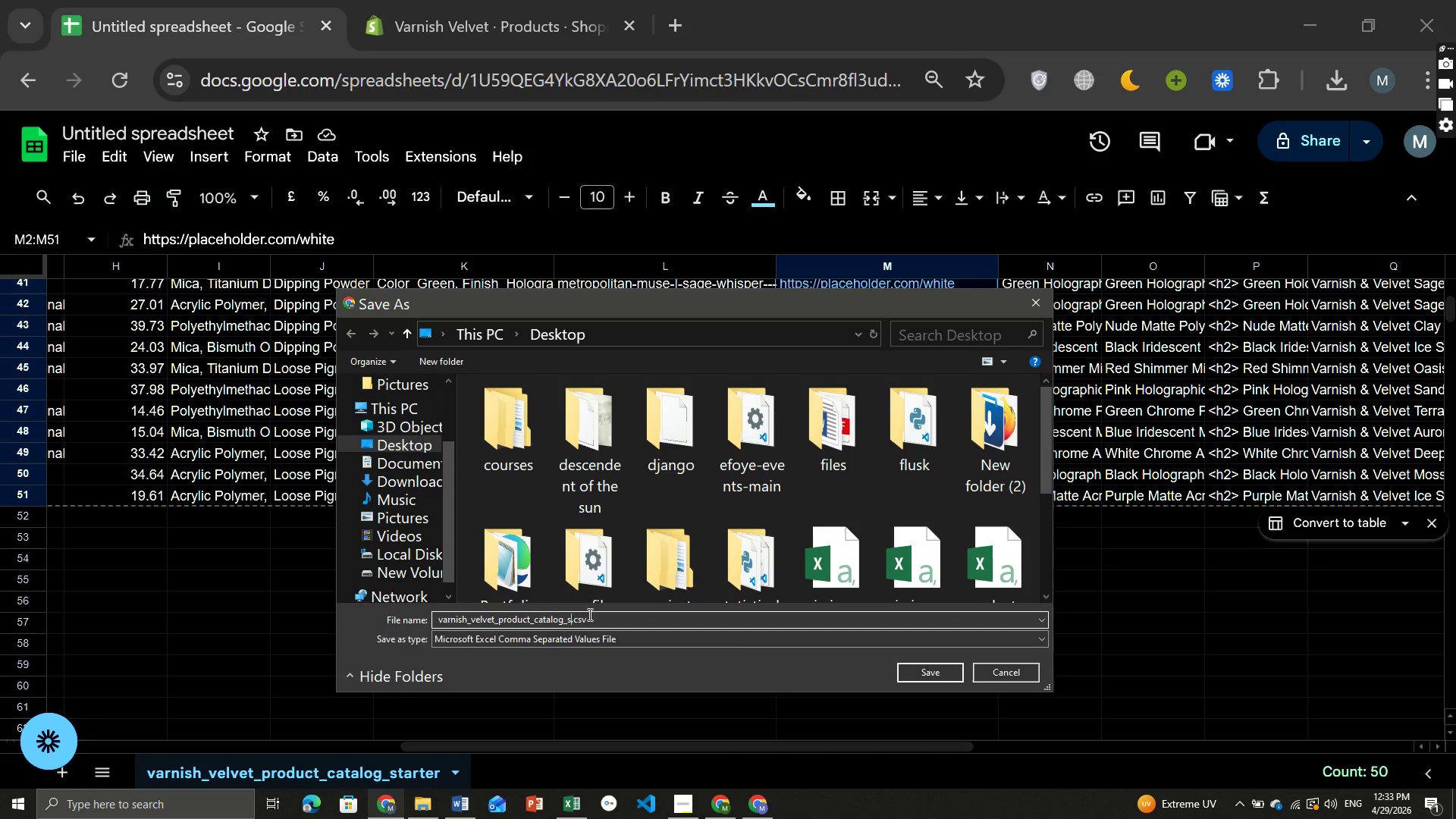 
key(Backspace)
 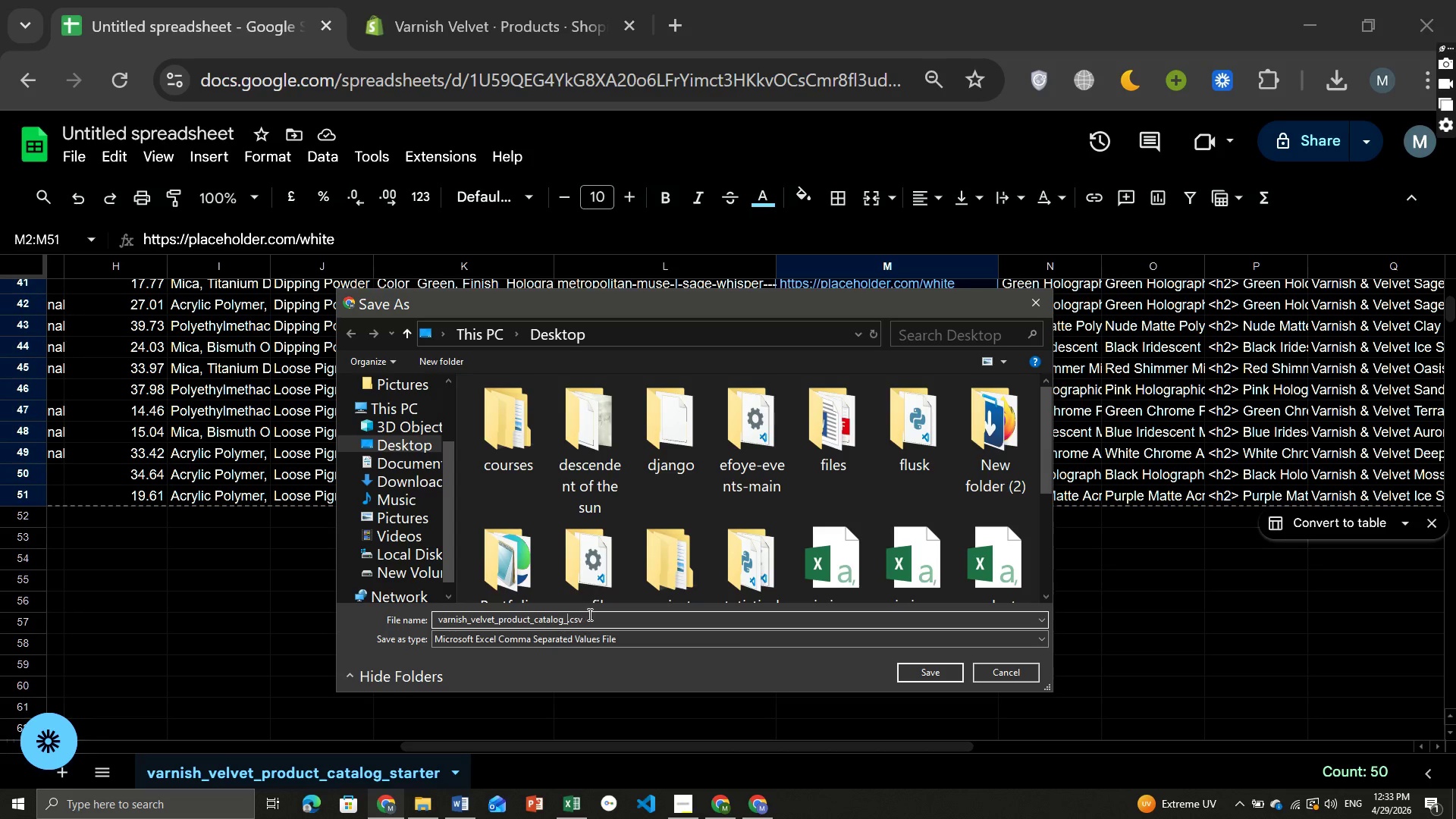 
key(Backspace)
 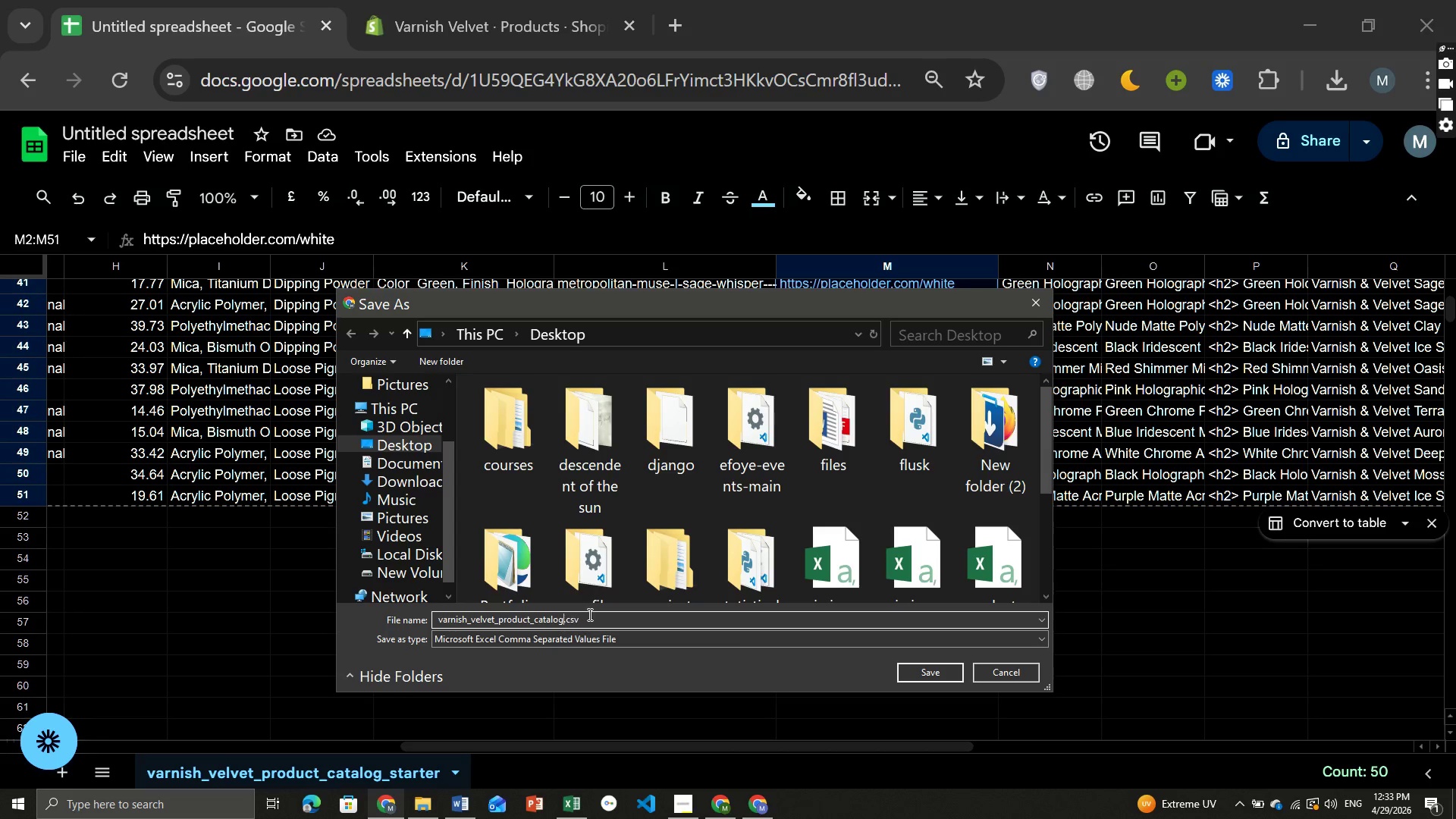 
key(Backspace)
 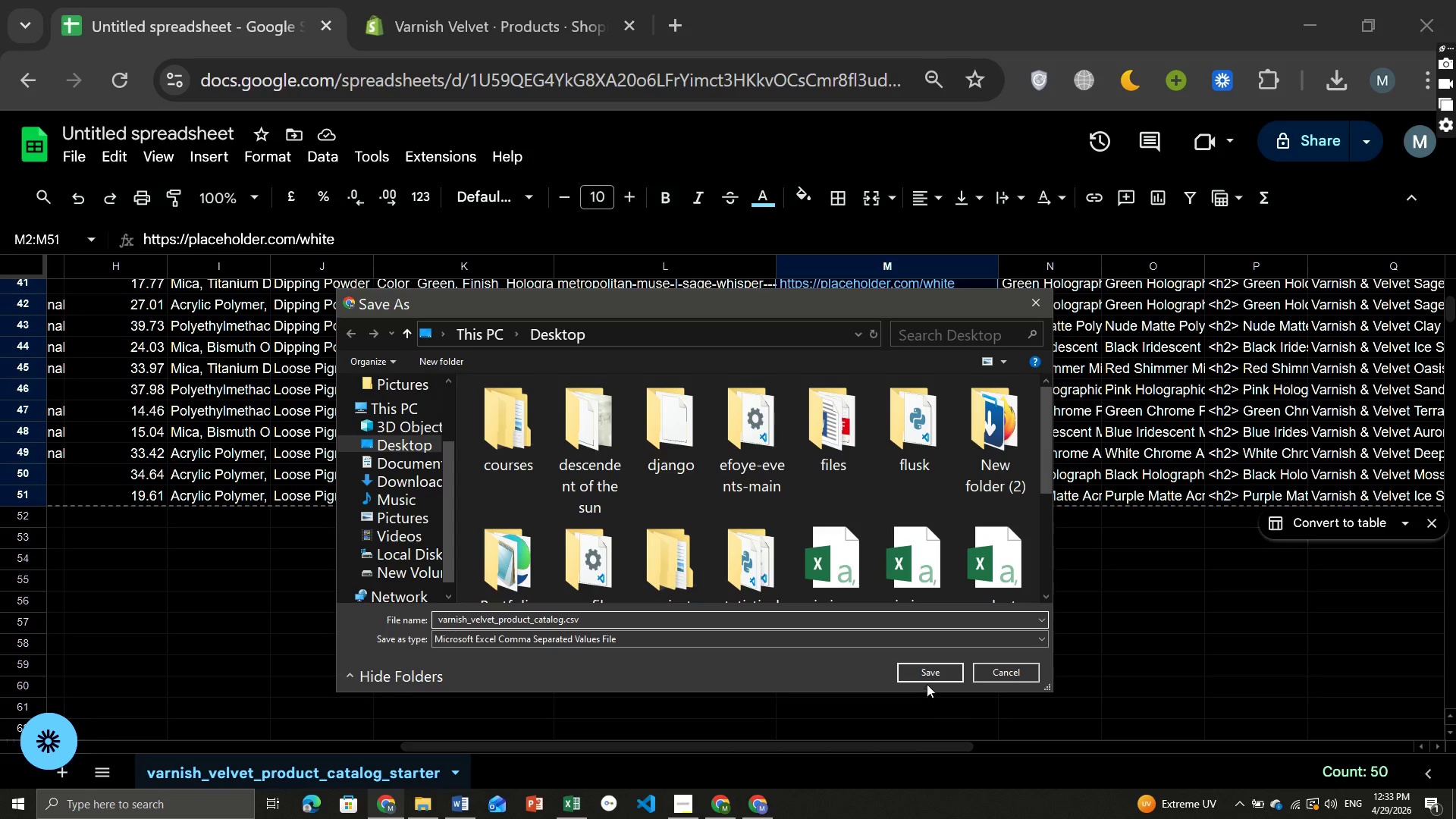 
left_click([910, 668])
 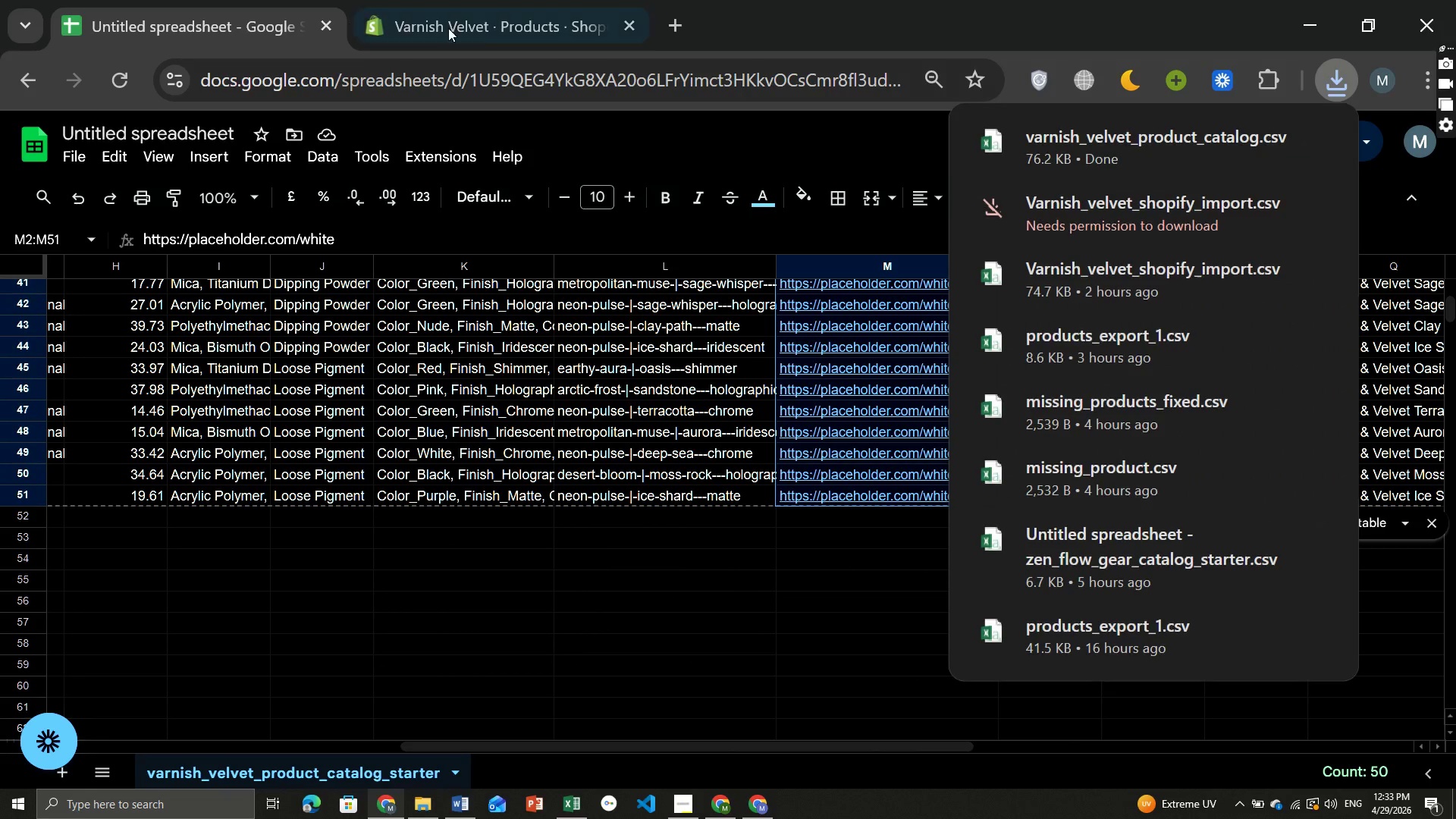 
left_click([476, 37])
 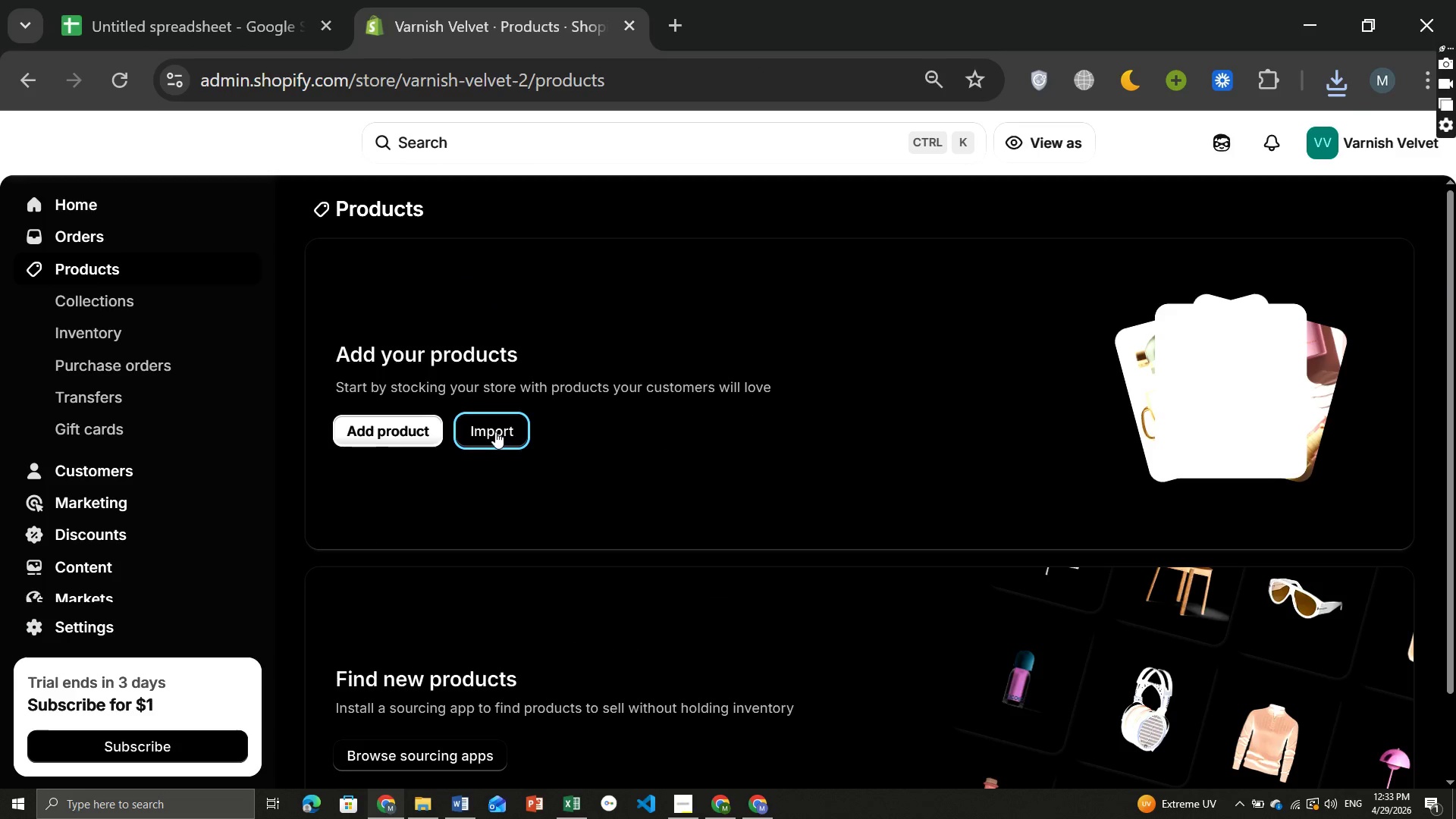 
left_click([495, 431])
 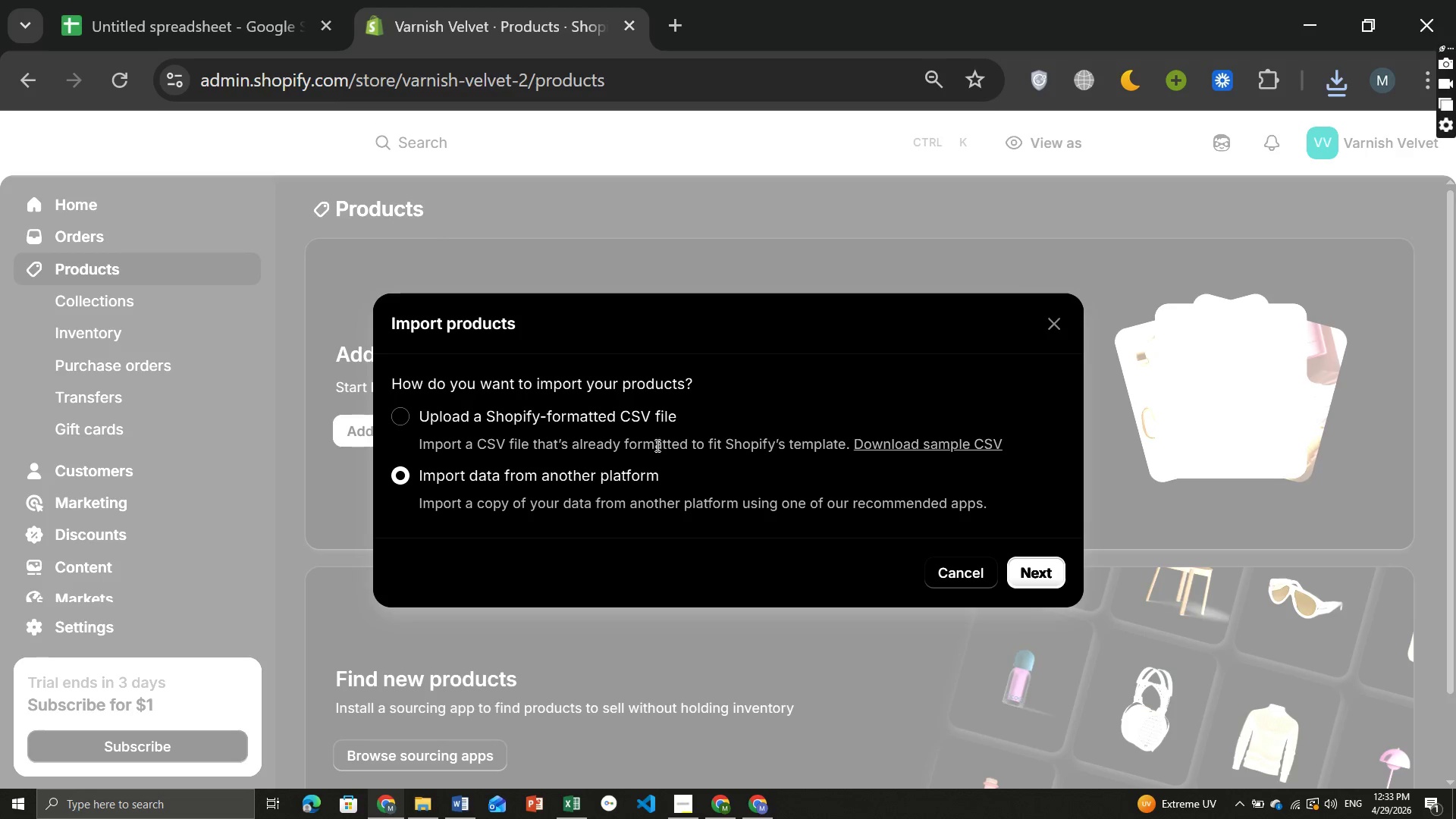 
left_click([652, 444])
 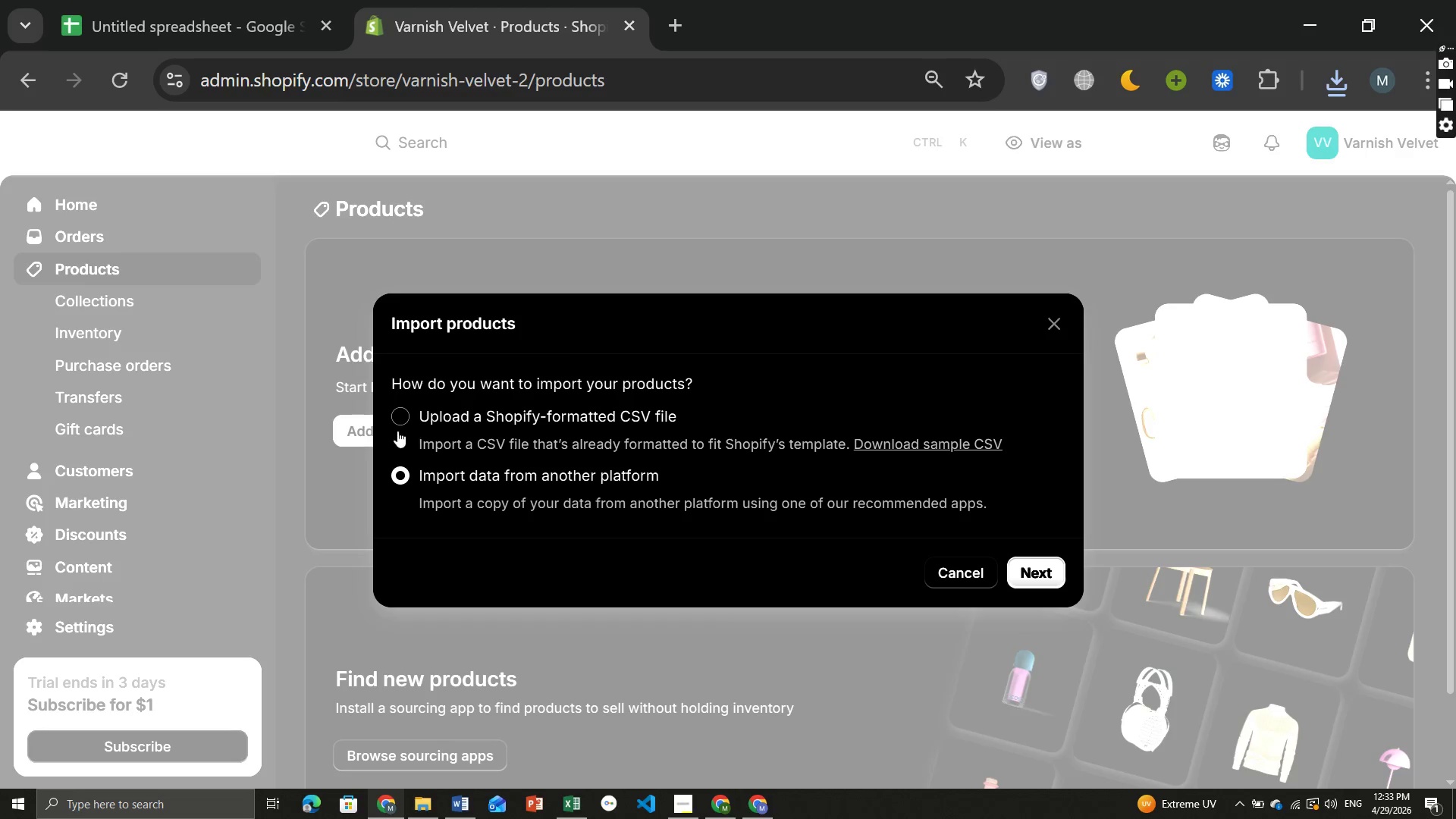 
left_click([397, 431])
 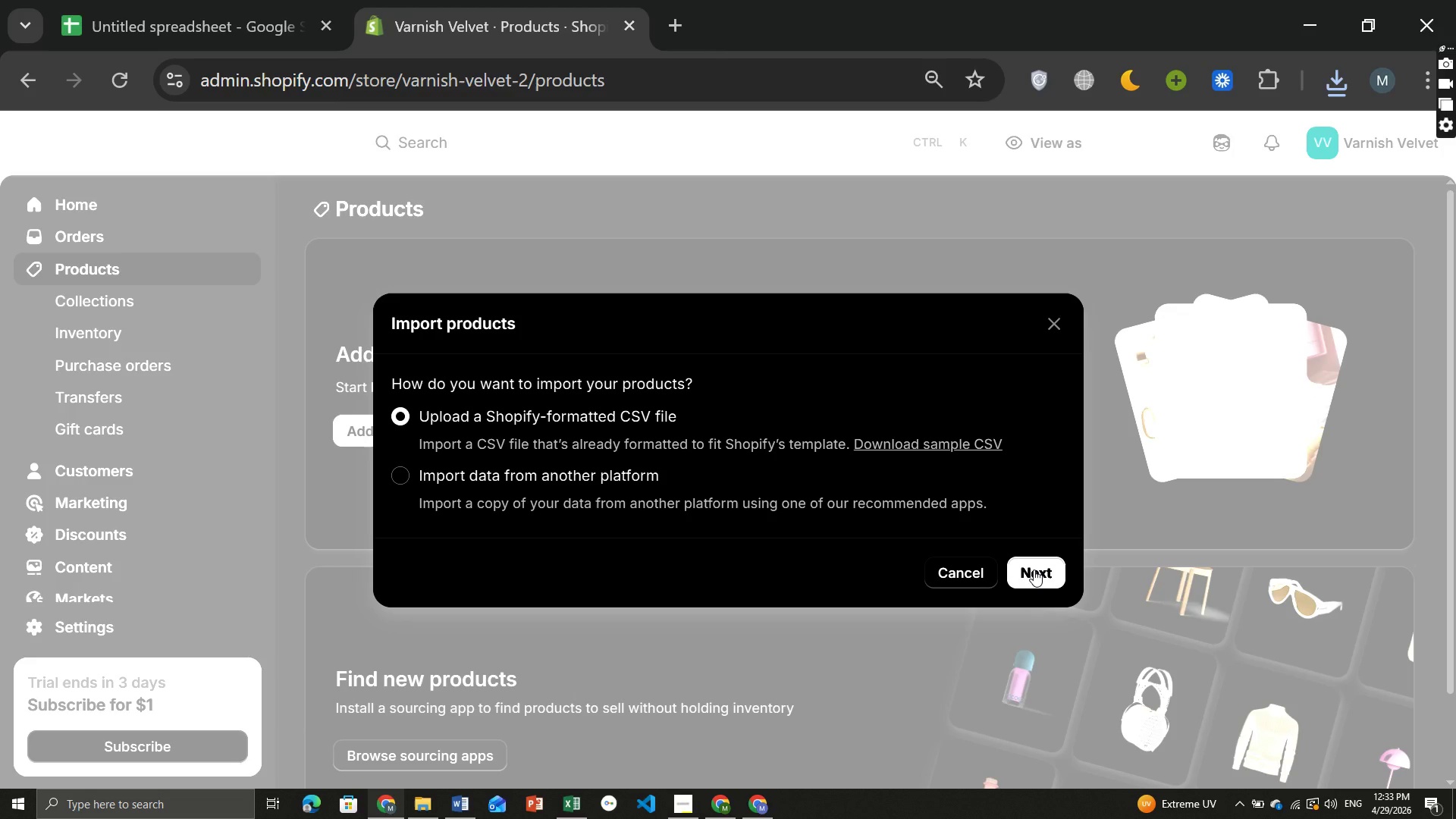 
left_click([1034, 570])
 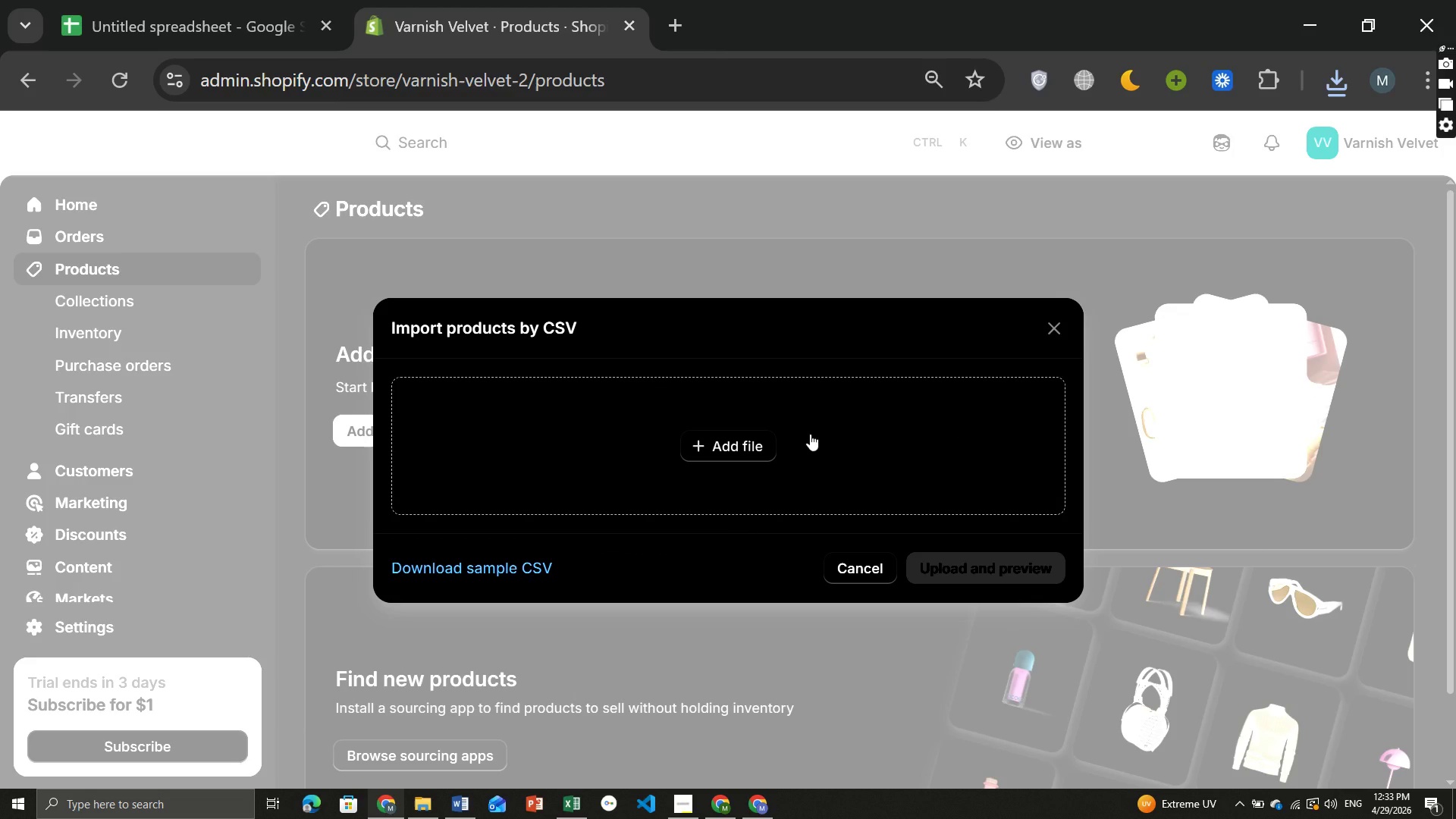 
left_click([810, 434])
 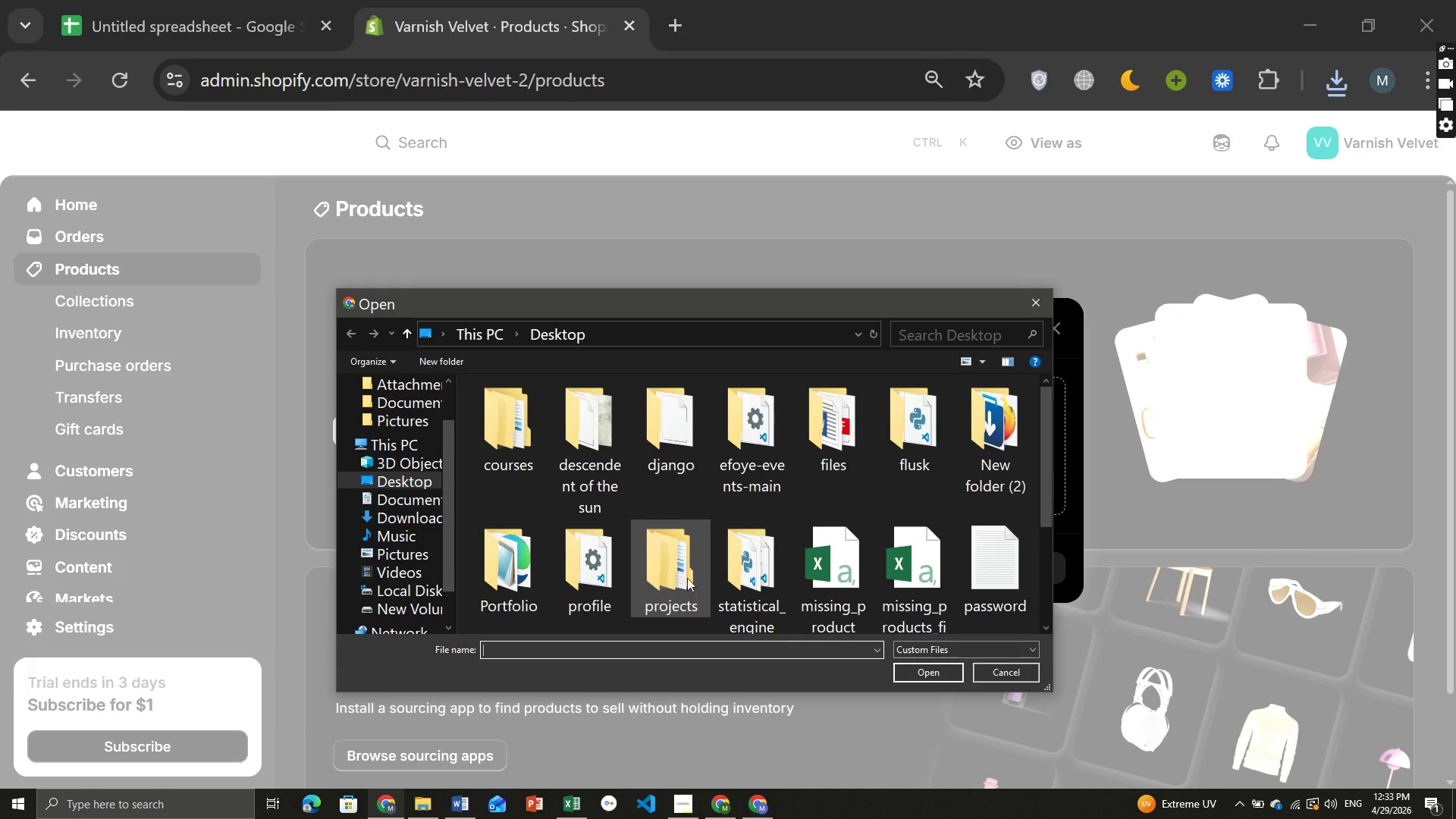 
scroll: coordinate [757, 548], scroll_direction: down, amount: 36.0
 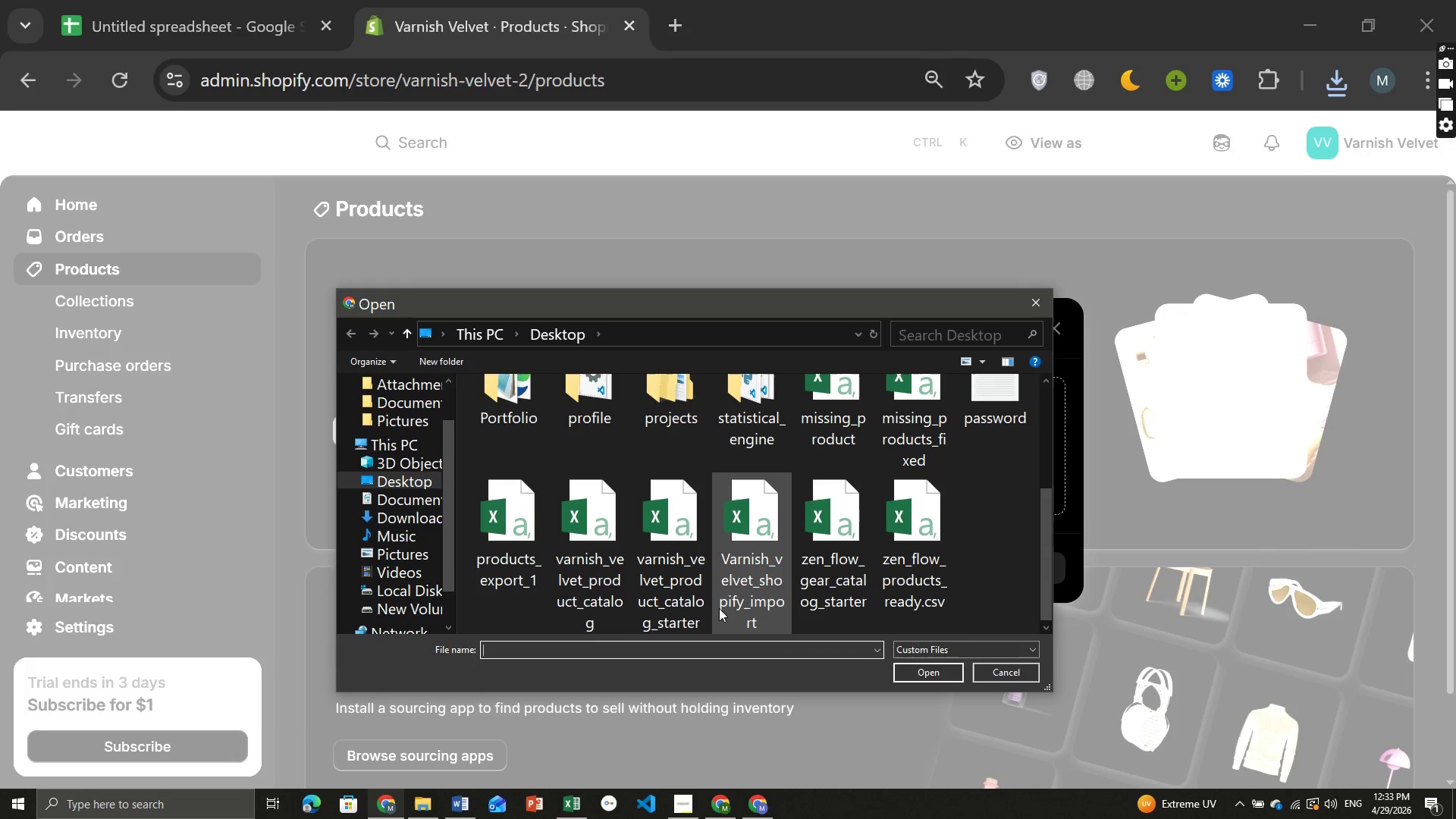 
left_click([561, 586])
 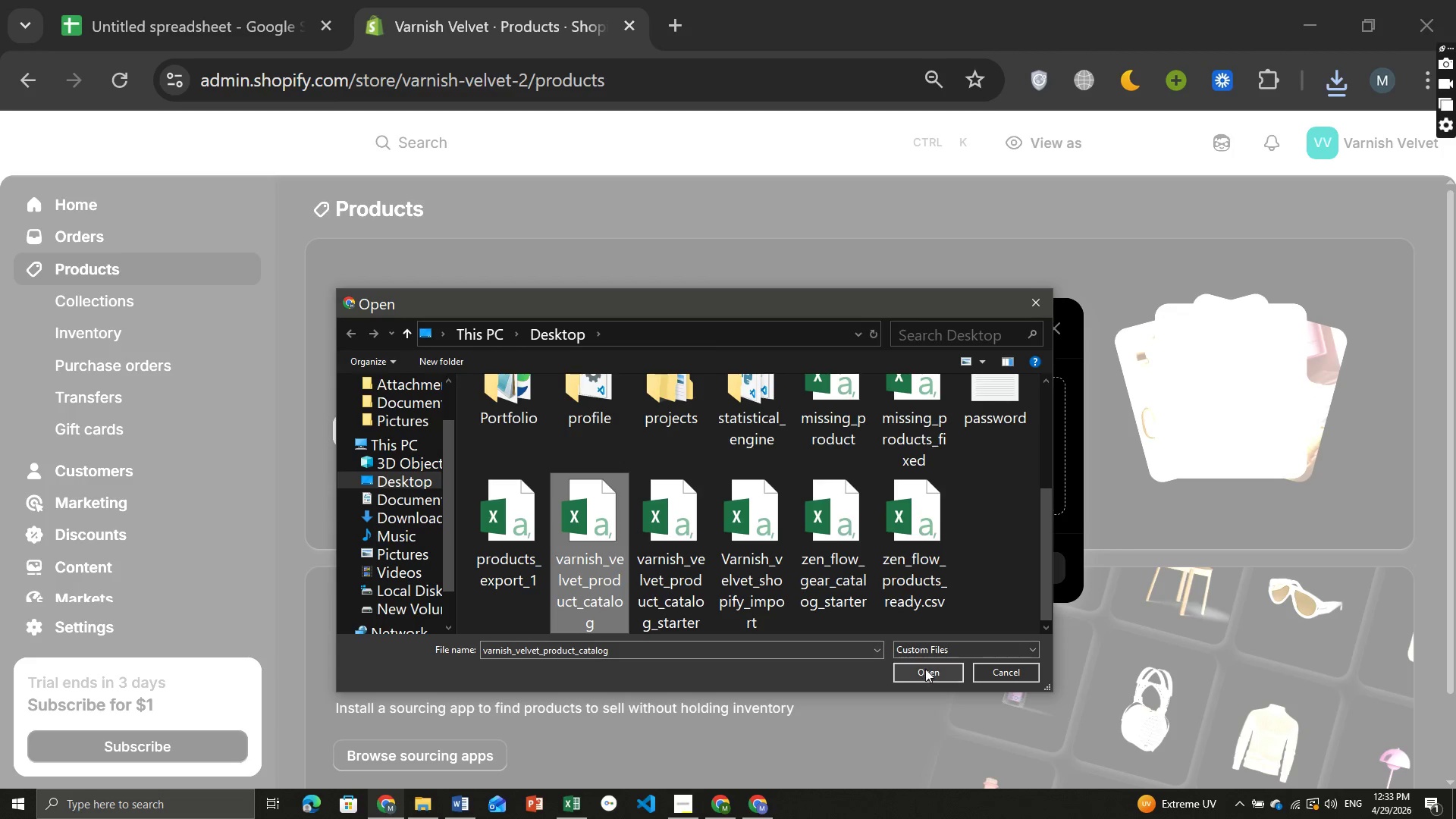 
left_click([925, 669])
 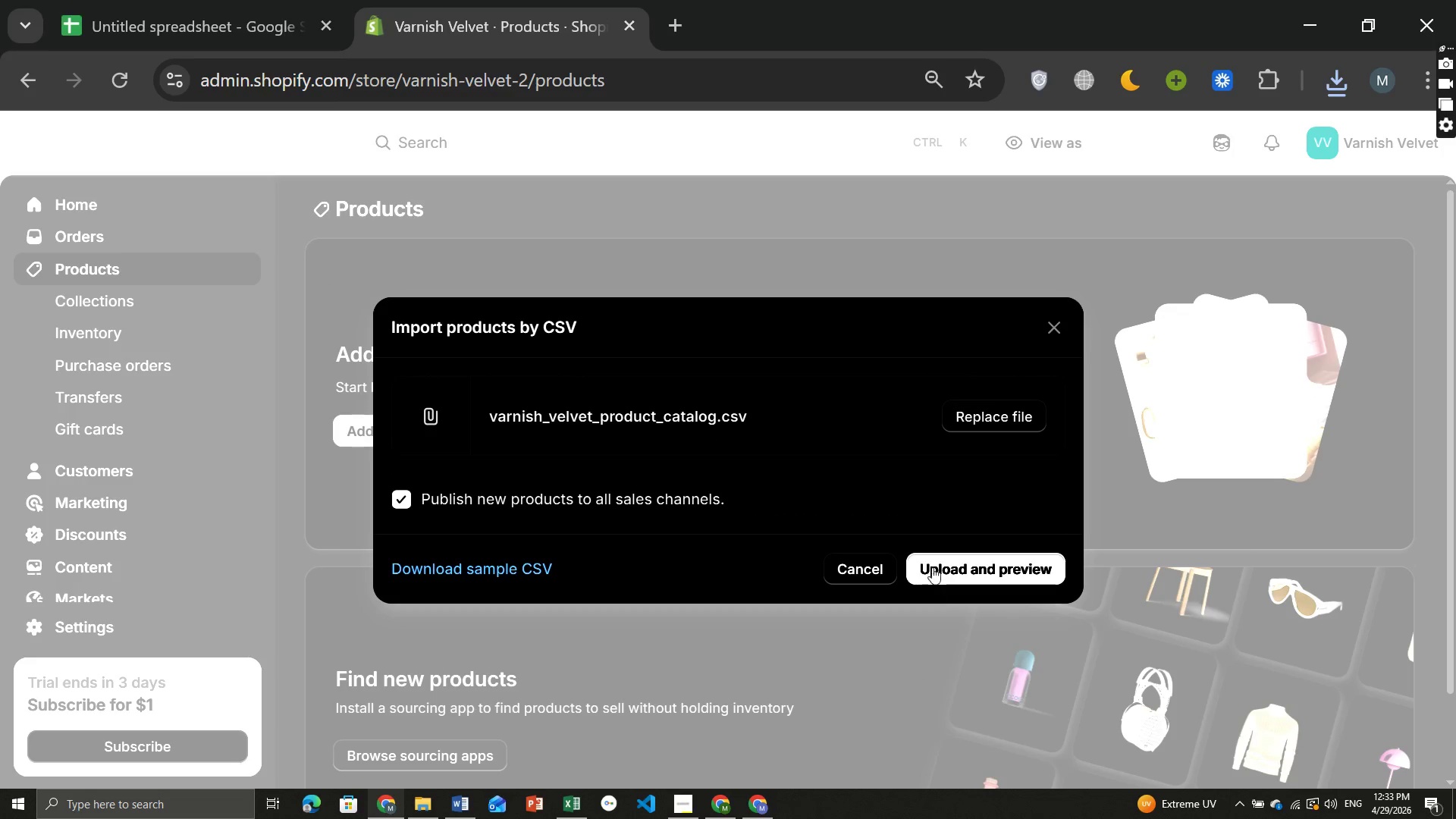 
left_click([937, 568])
 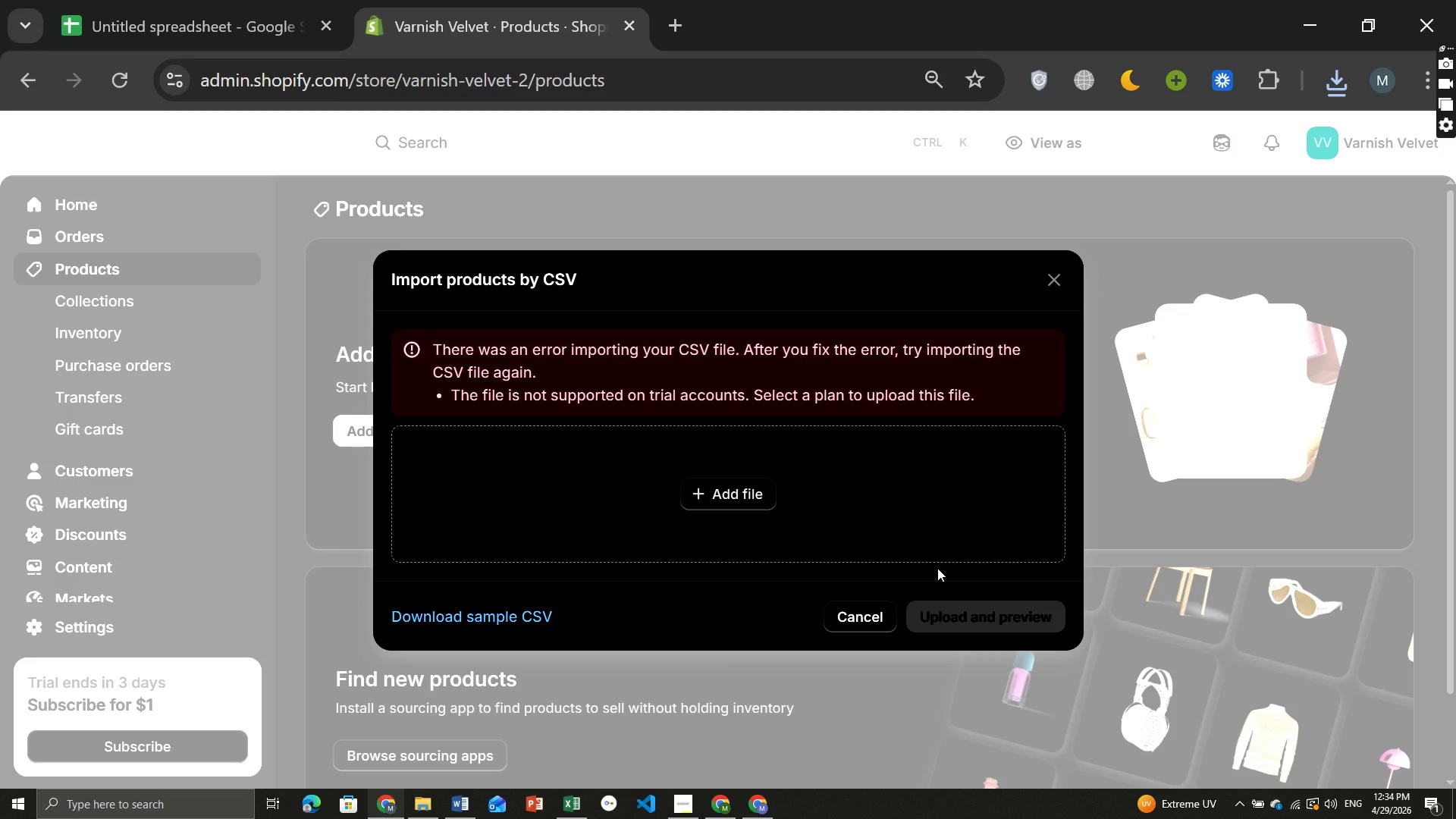 
wait(24.59)
 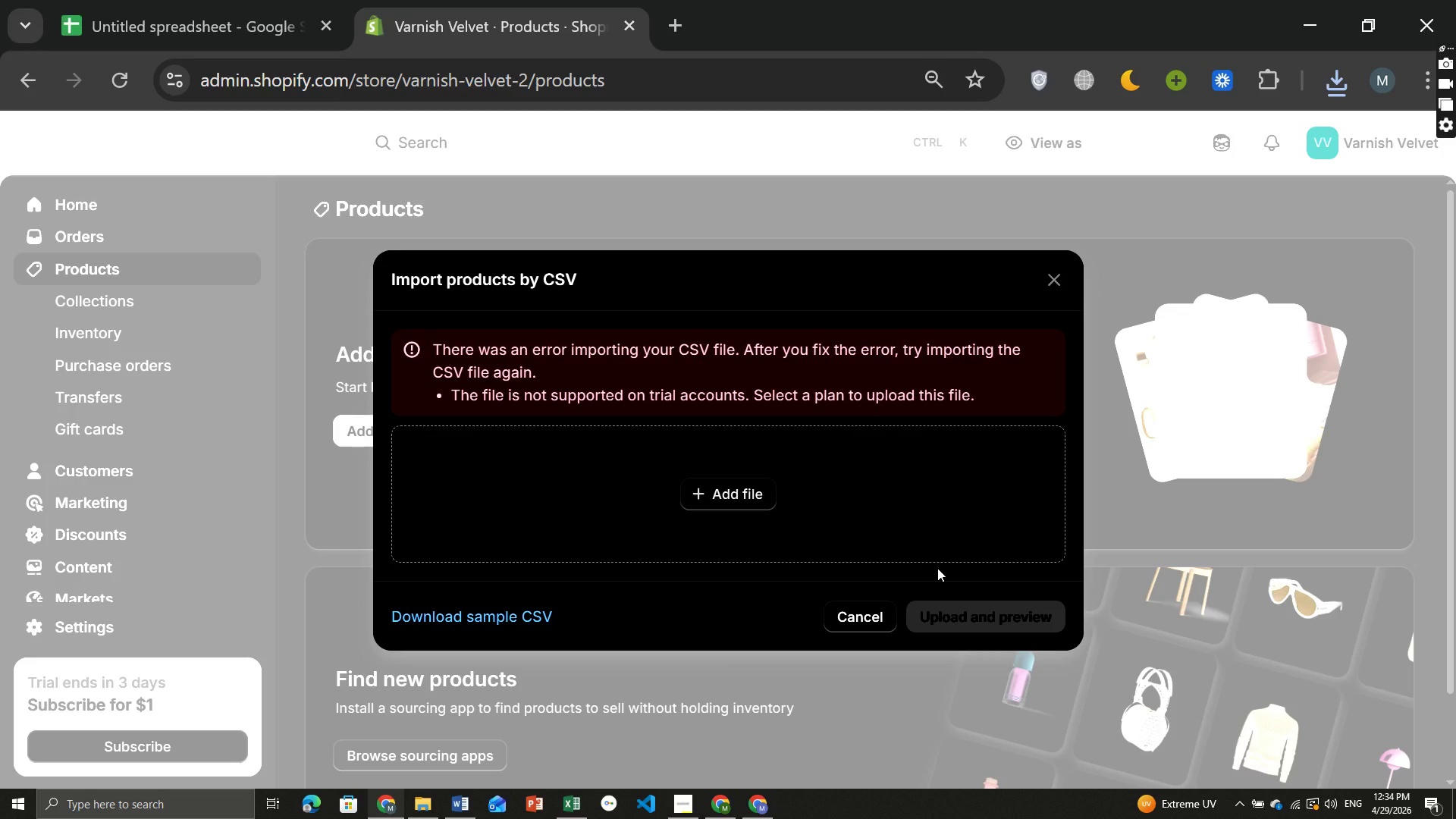 
left_click([519, 349])
 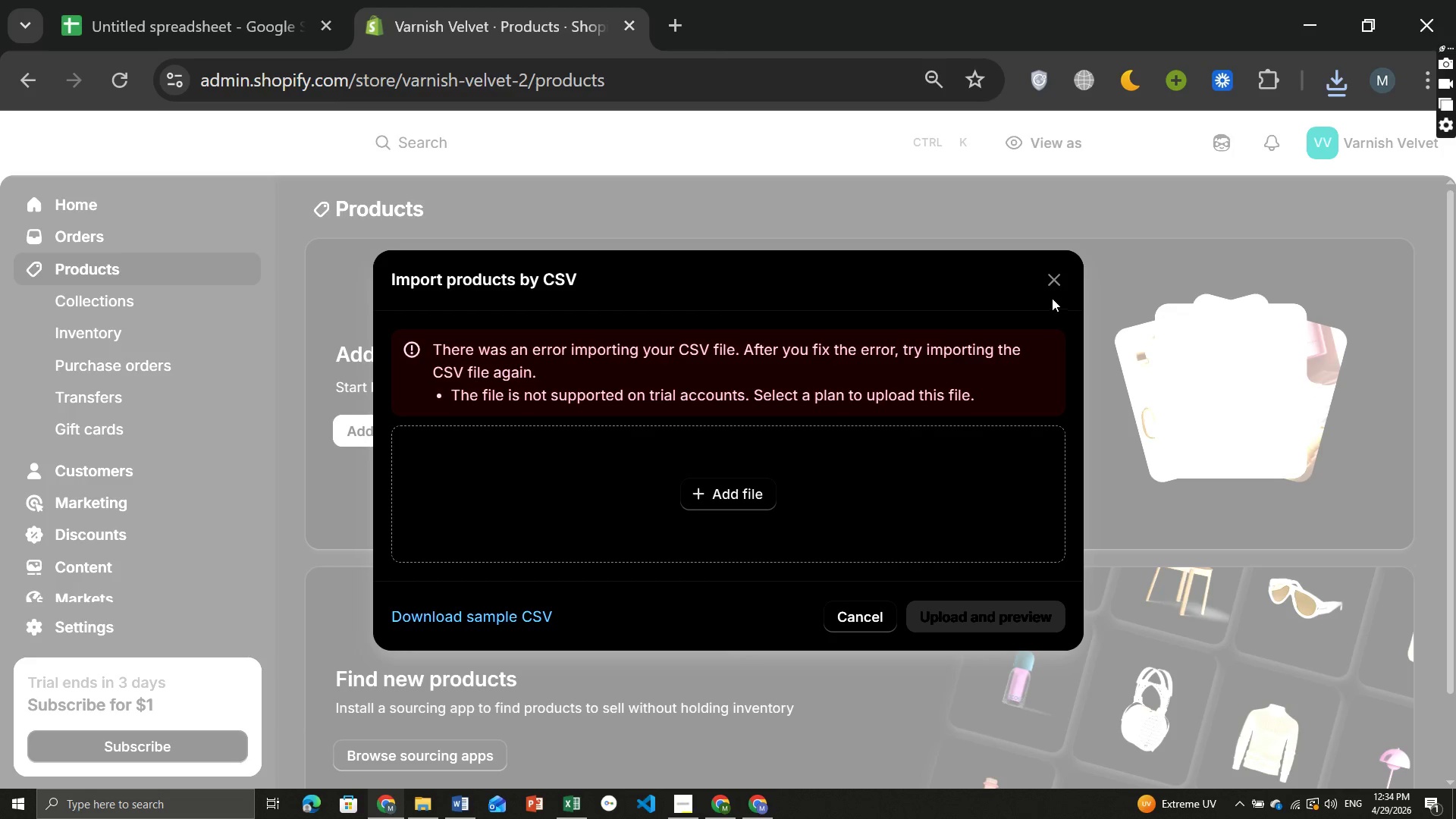 
left_click([1058, 283])
 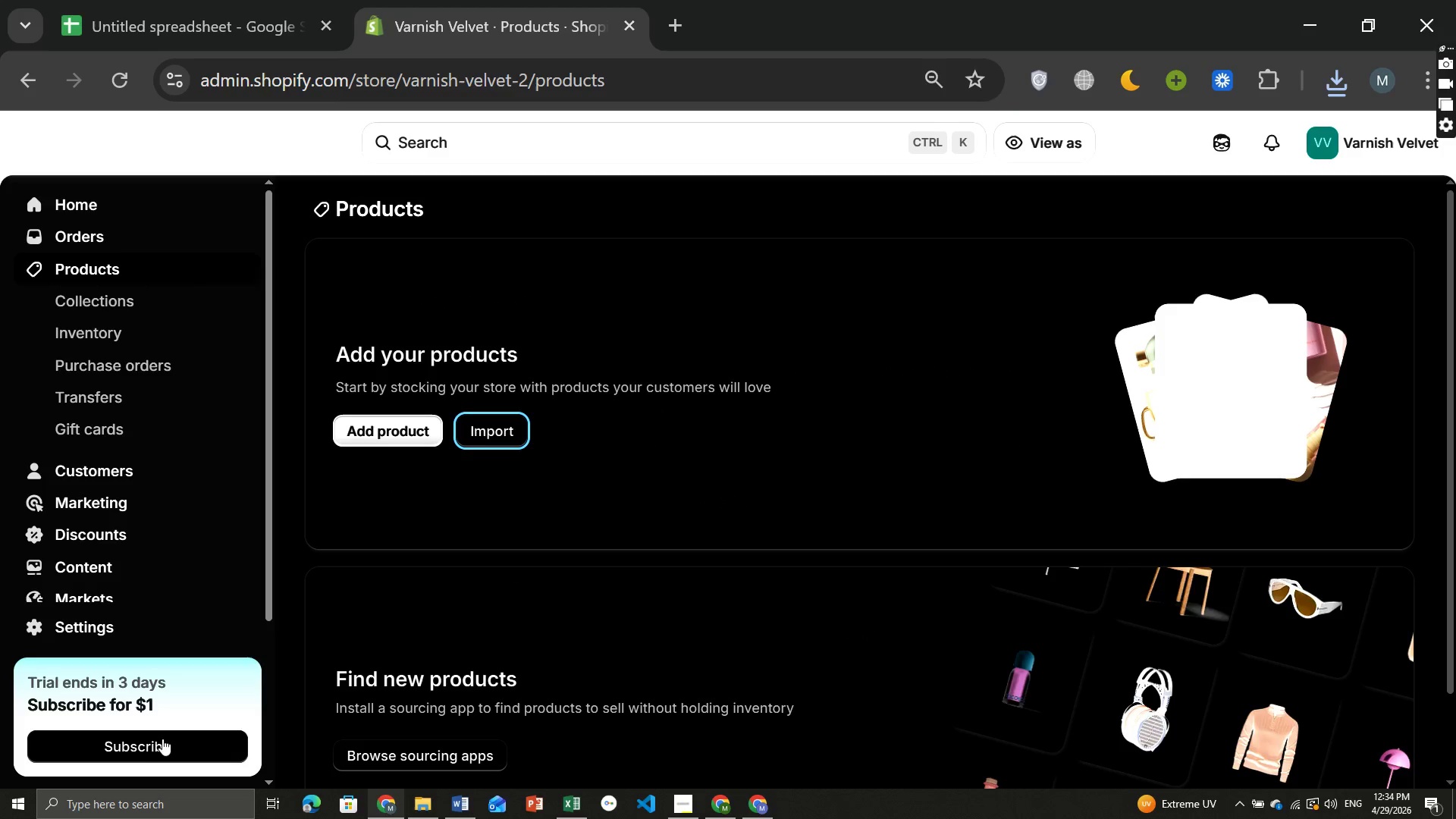 
left_click([155, 742])
 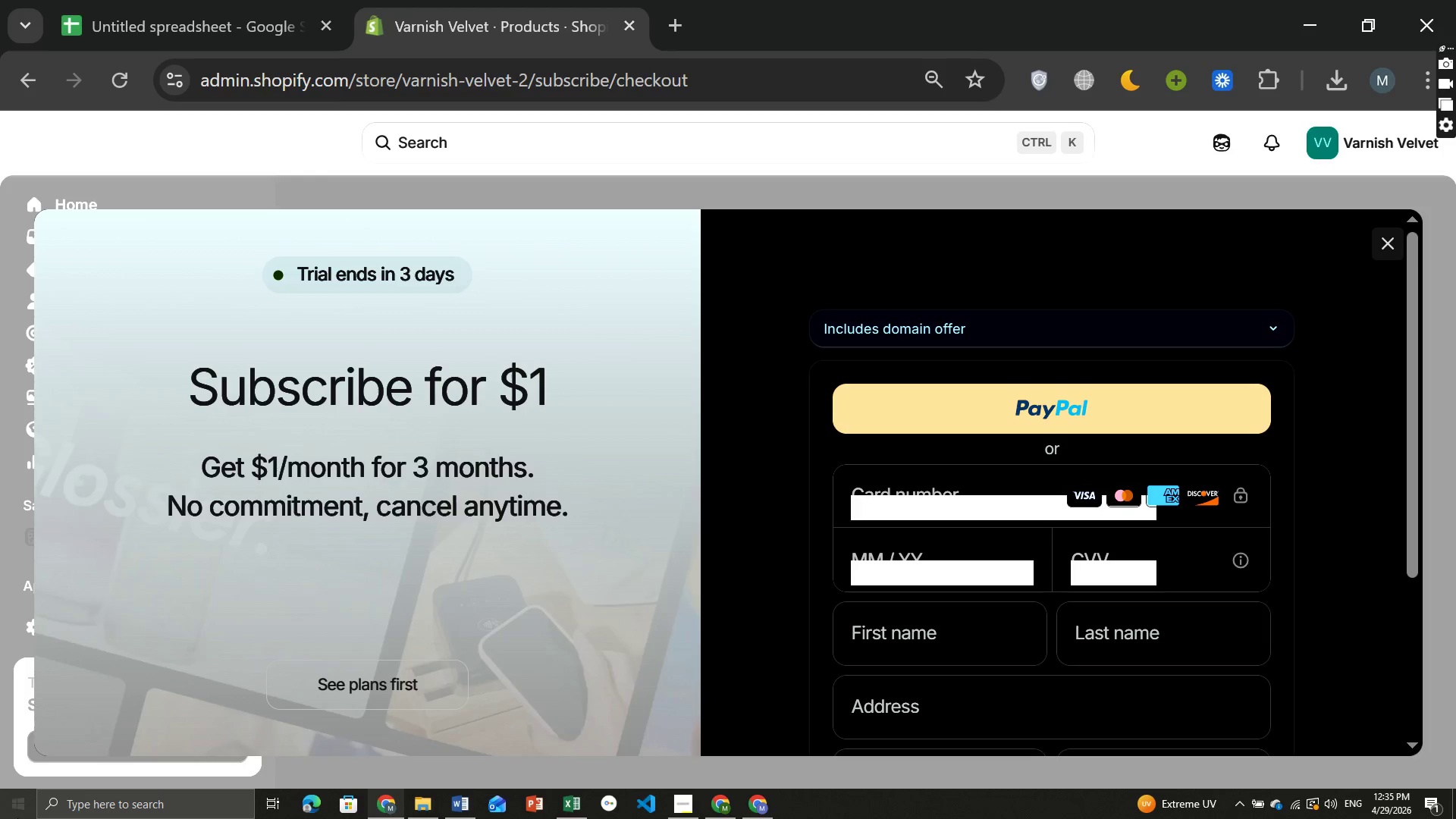 
wait(39.8)
 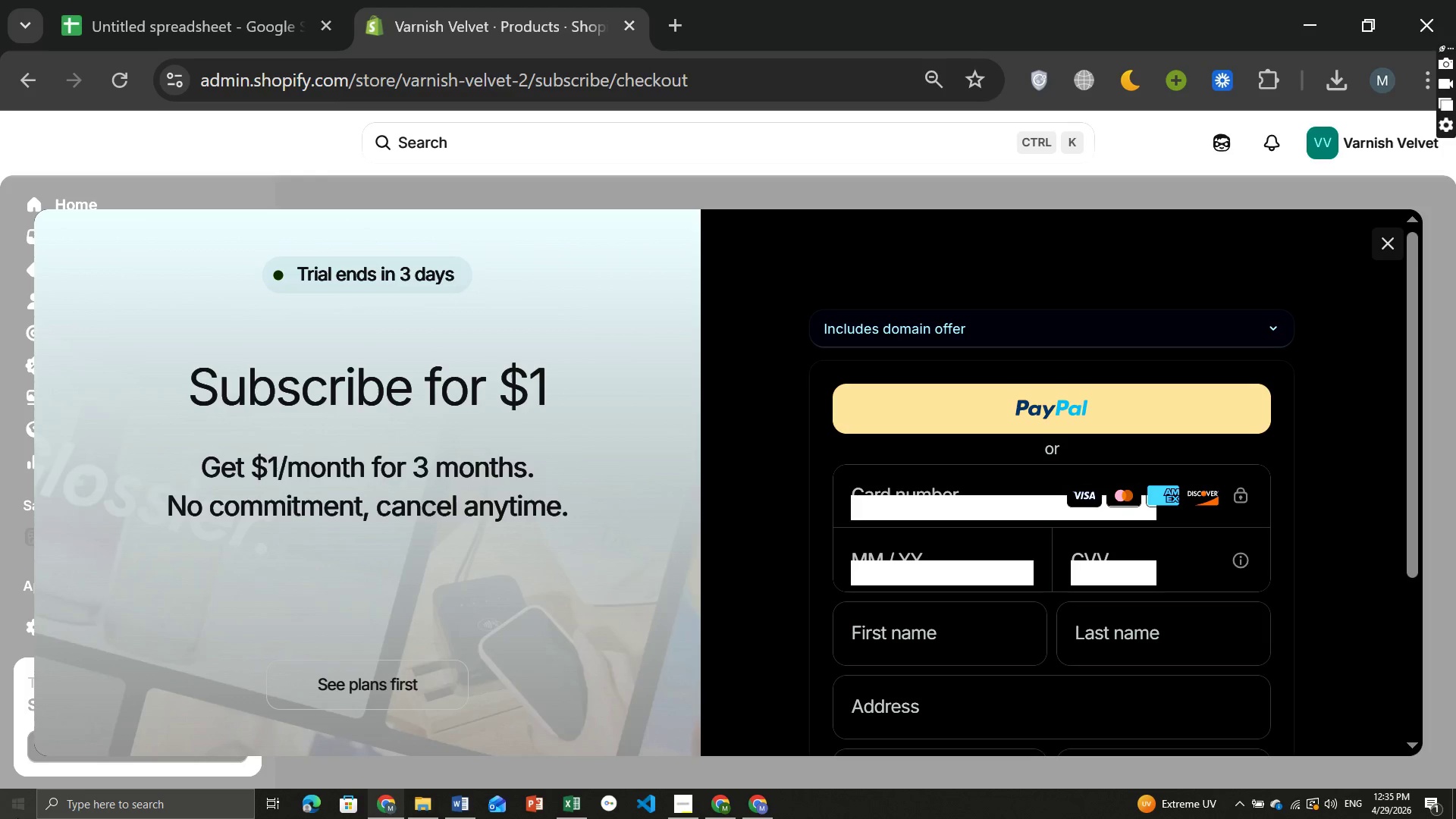 
left_click([892, 506])
 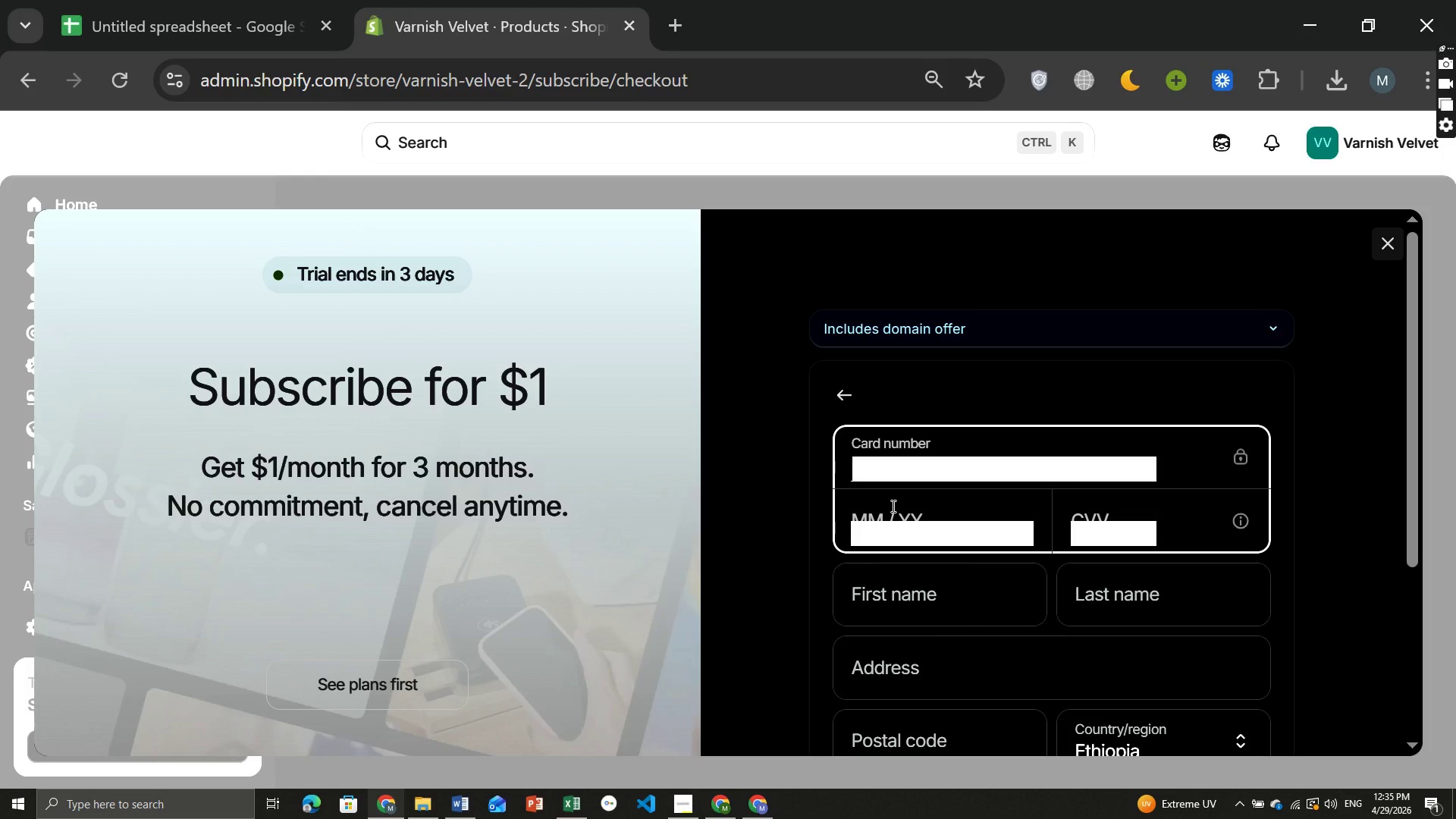 
type(52368601 9368)
 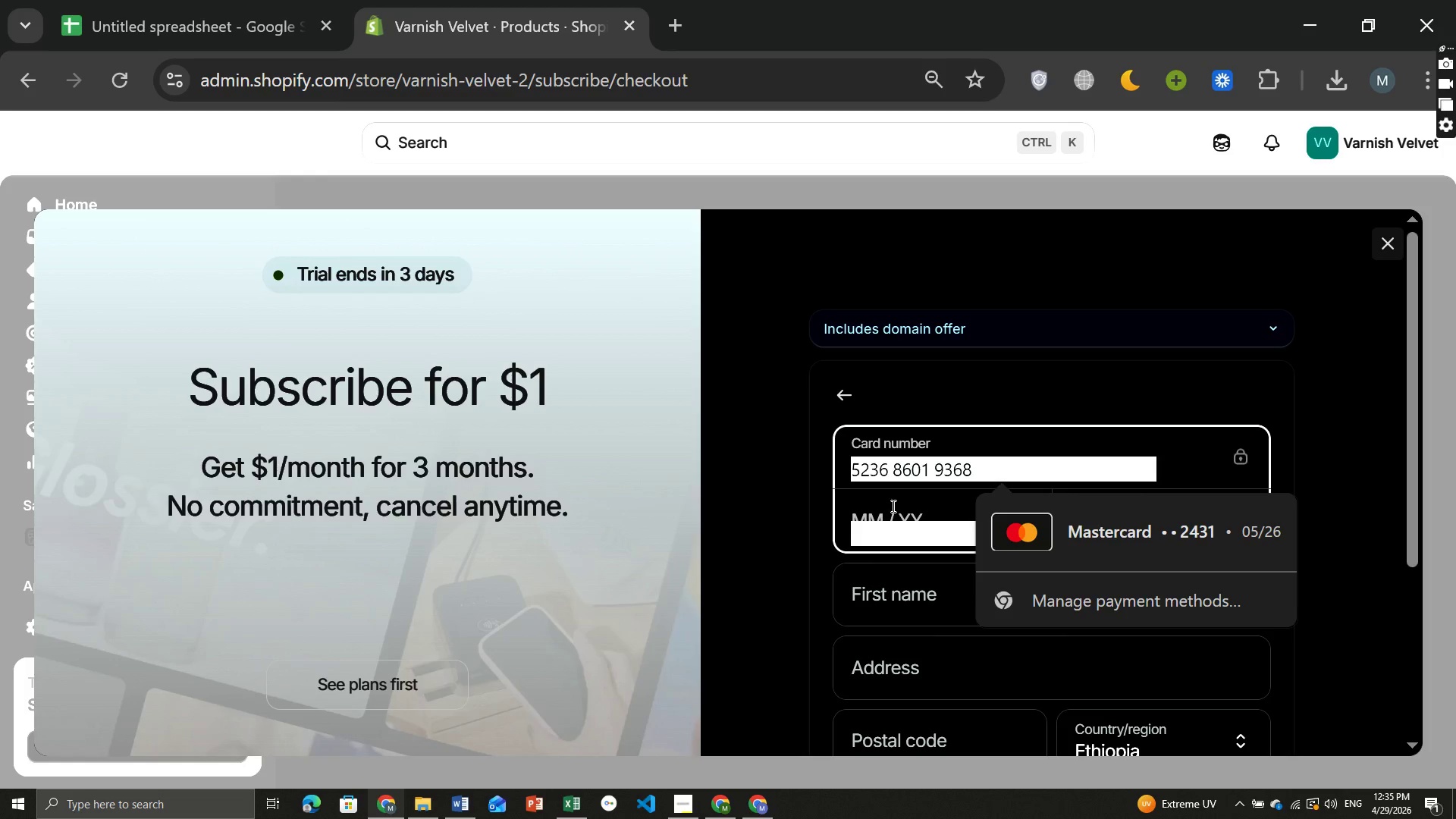 
type(383)
key(Backspace)
type(46)
 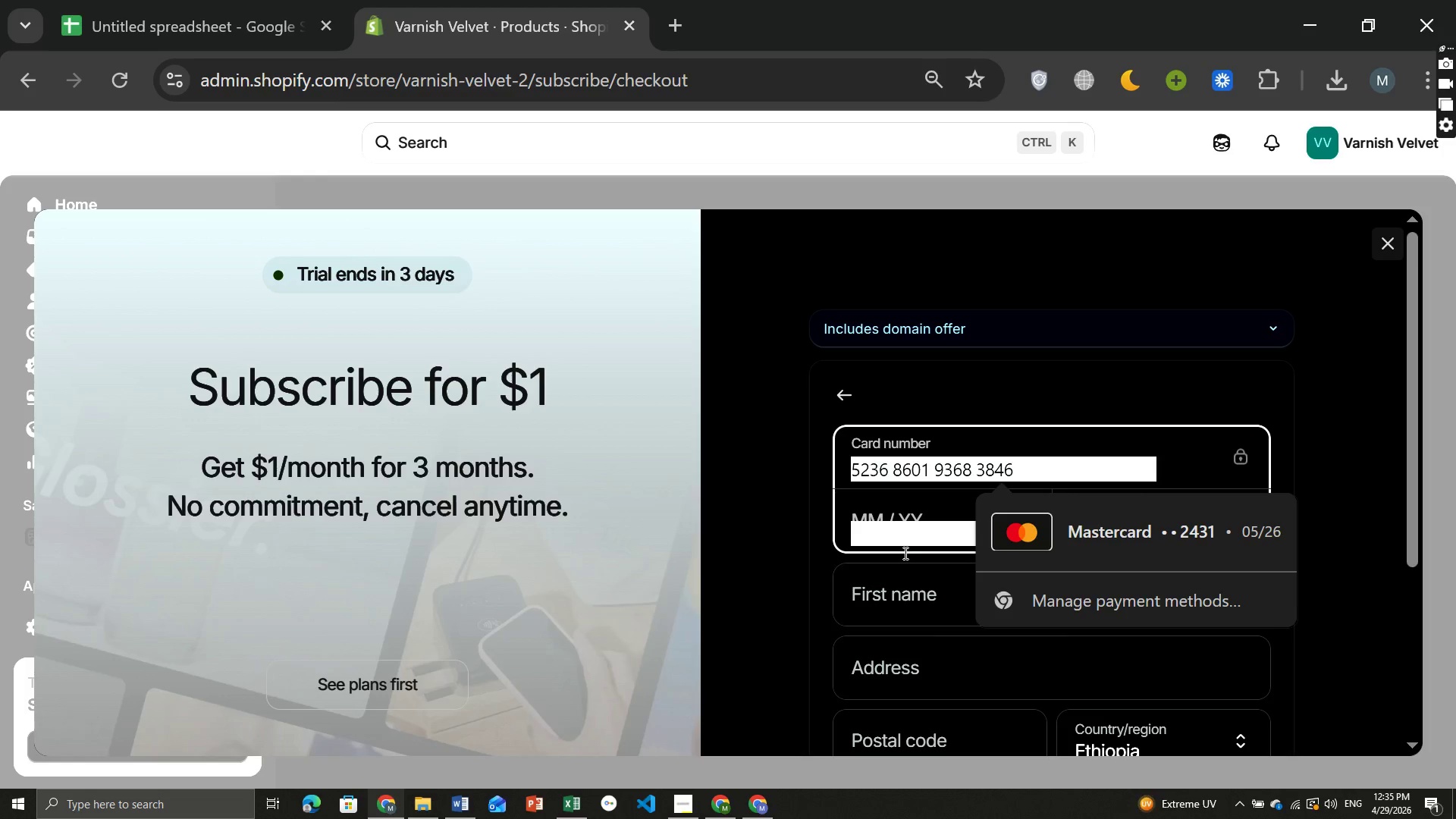 
left_click([897, 538])
 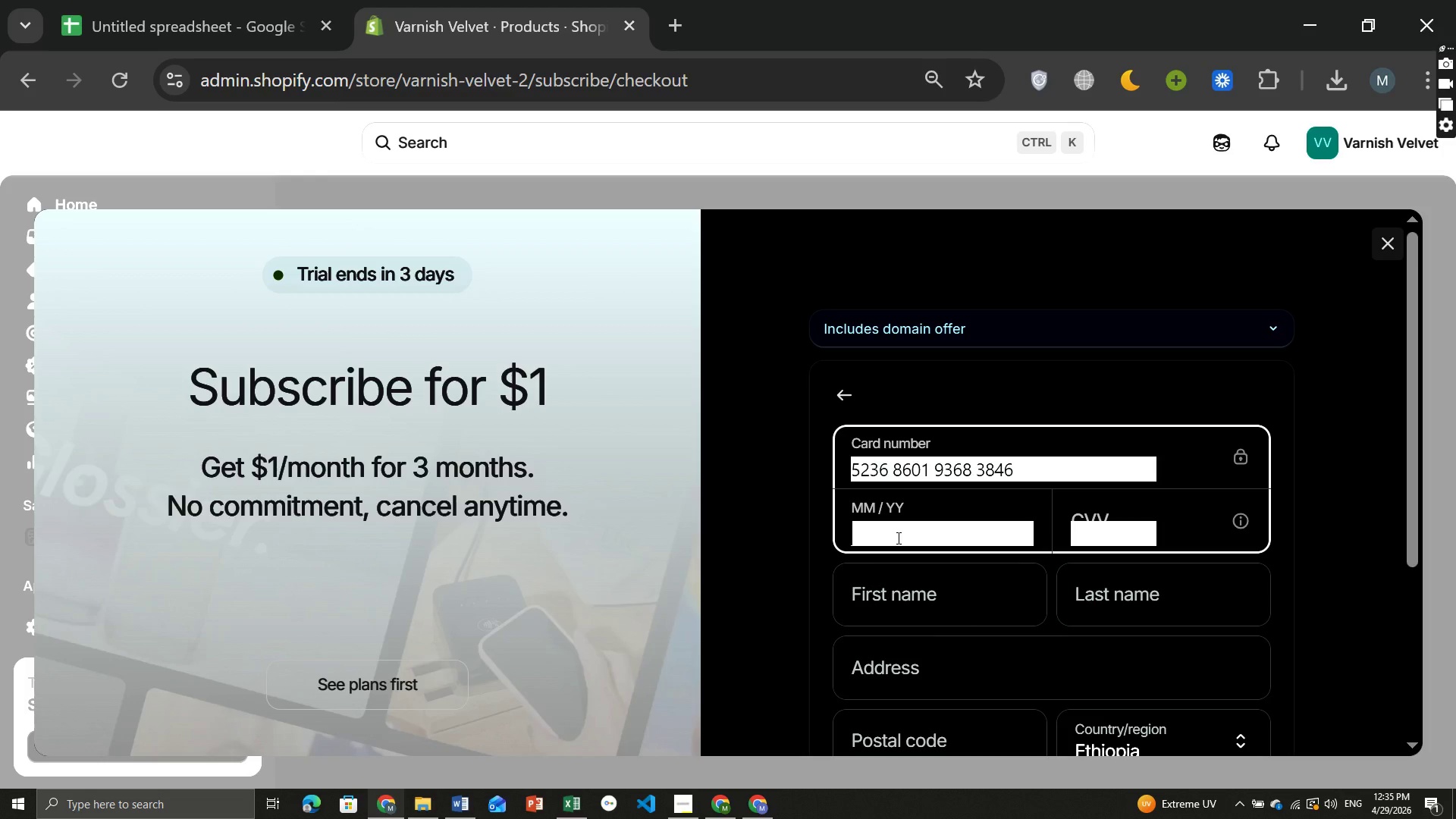 
type(04/31)
 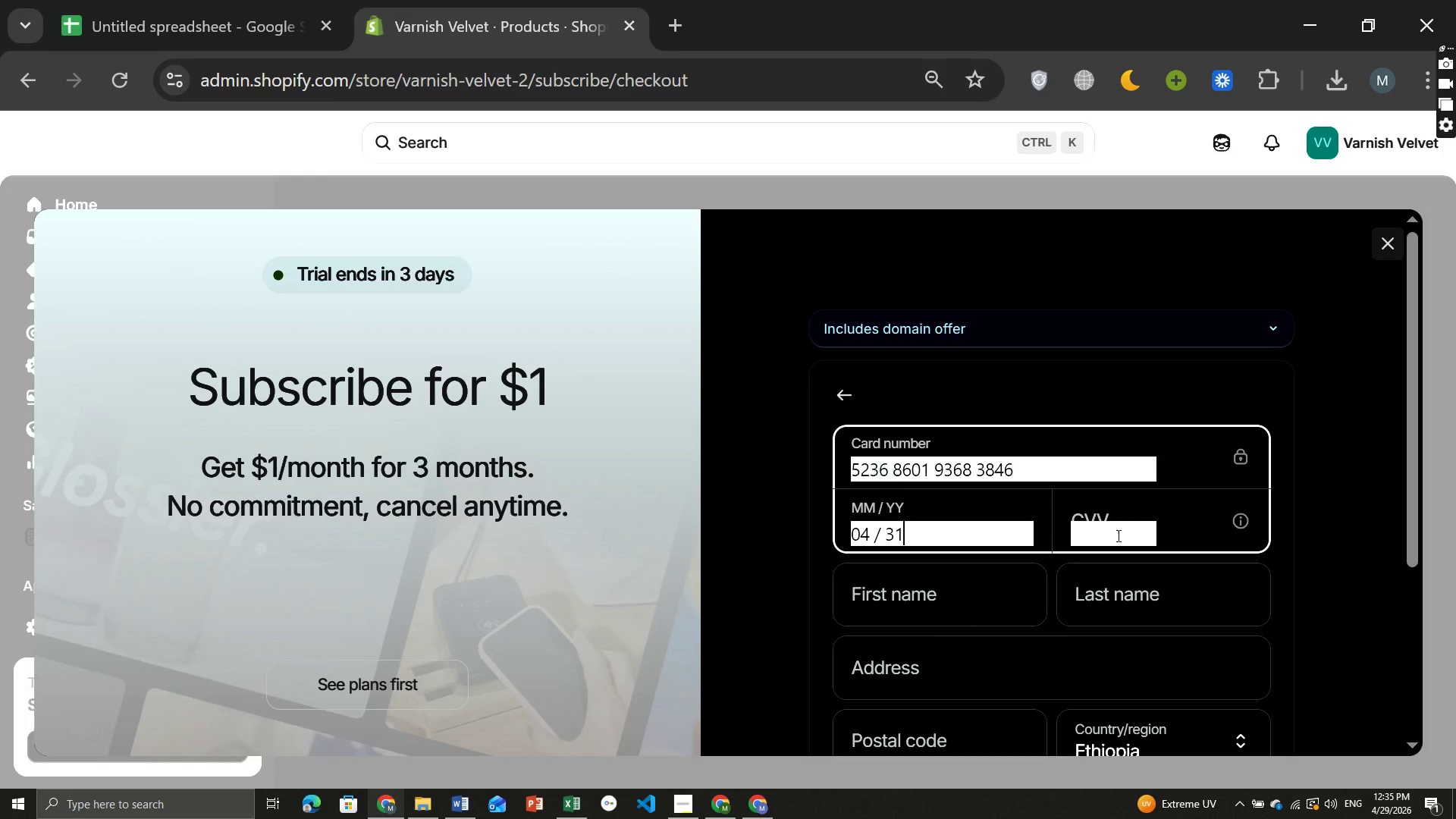 
left_click([1112, 535])
 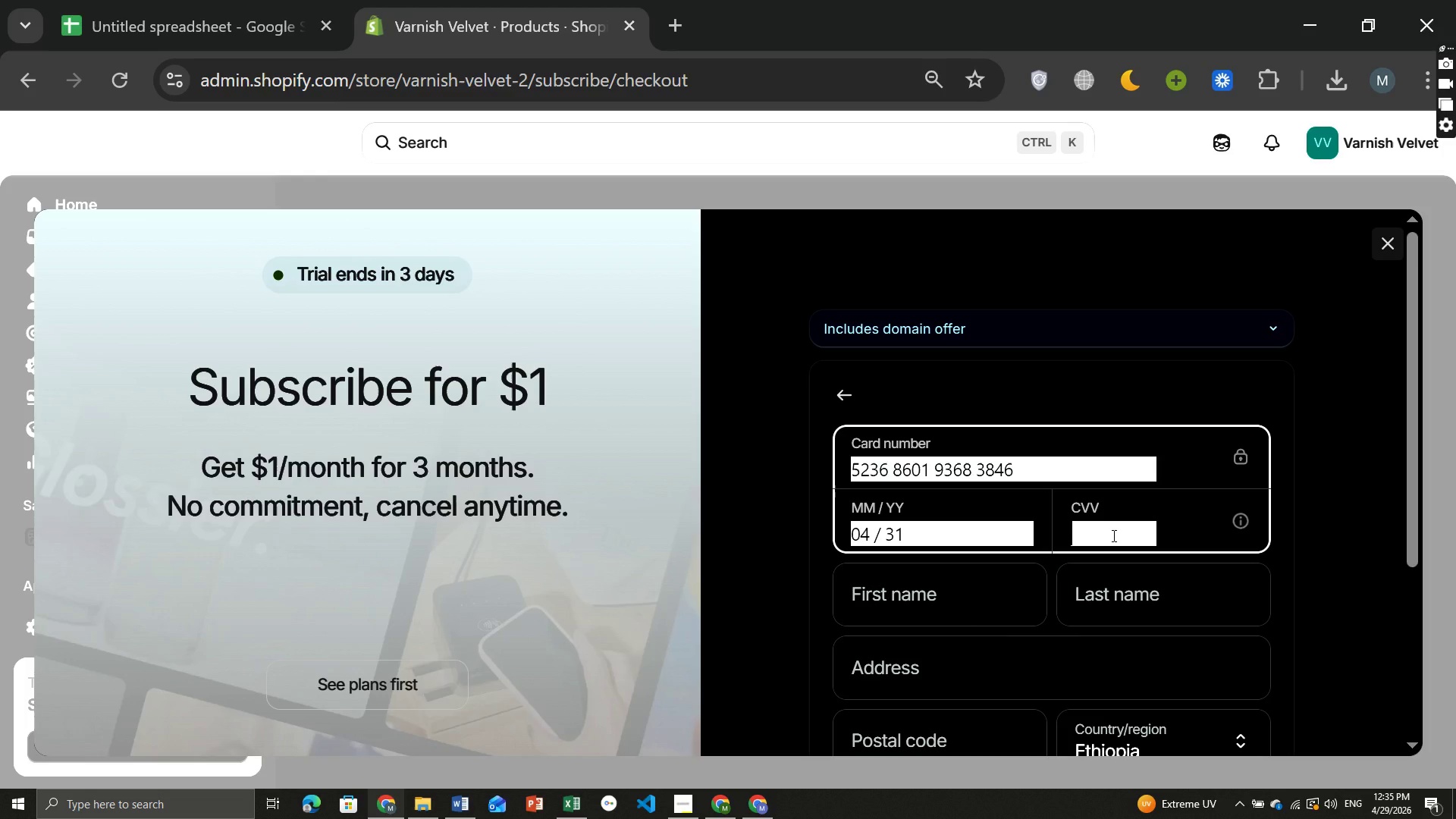 
type(1)
key(Backspace)
type(011)
 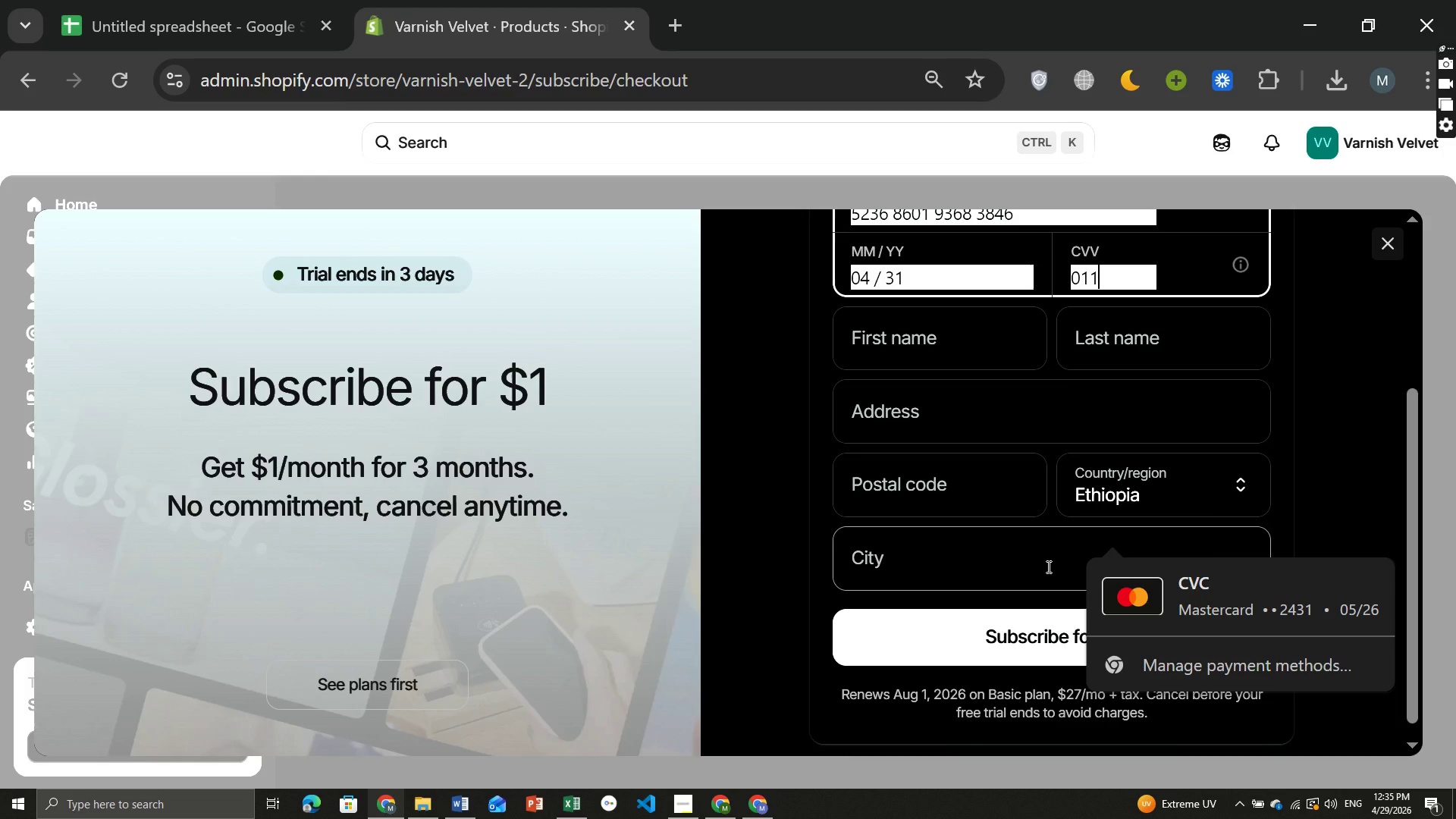 
wait(7.14)
 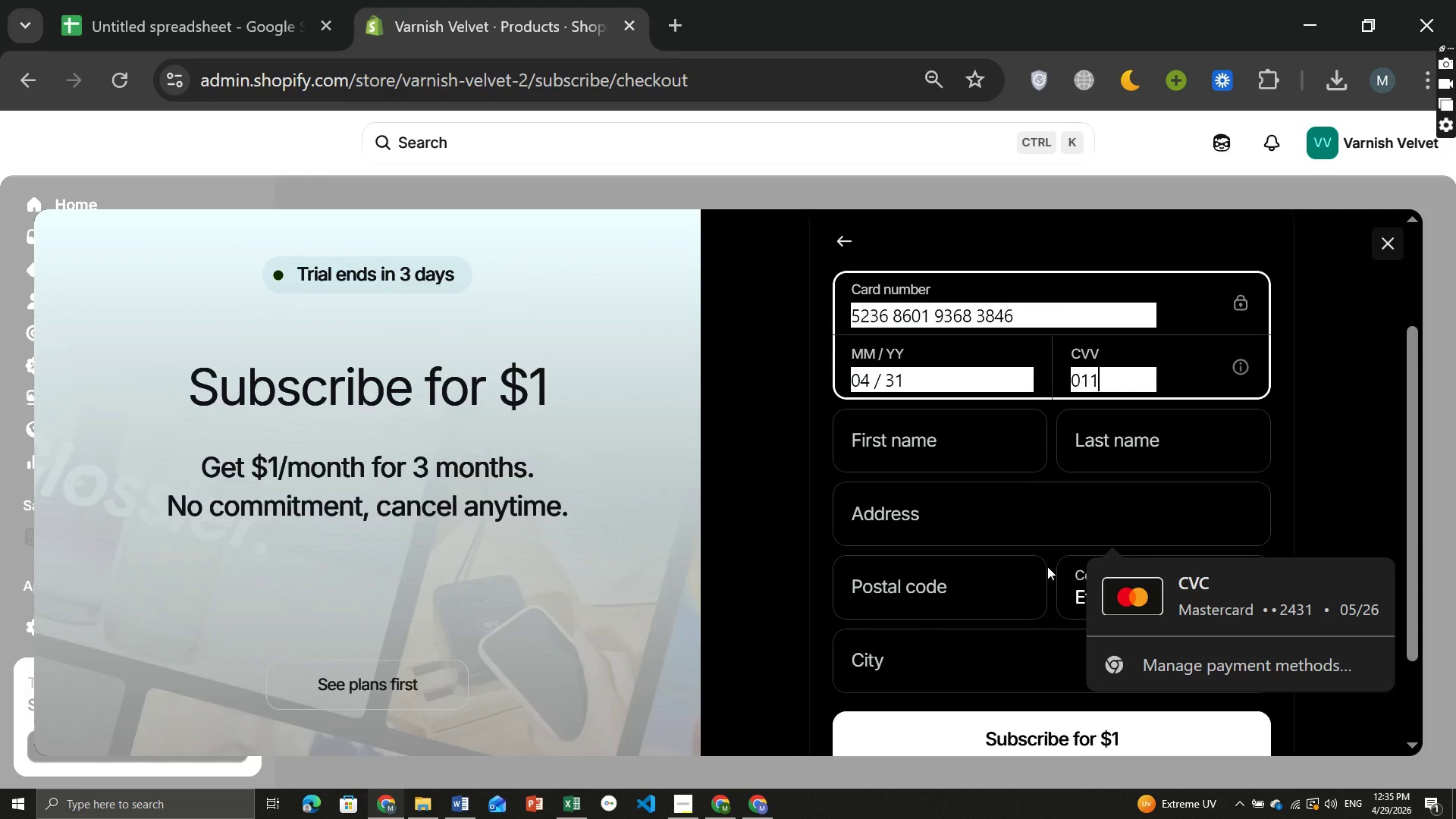 
left_click([977, 483])
 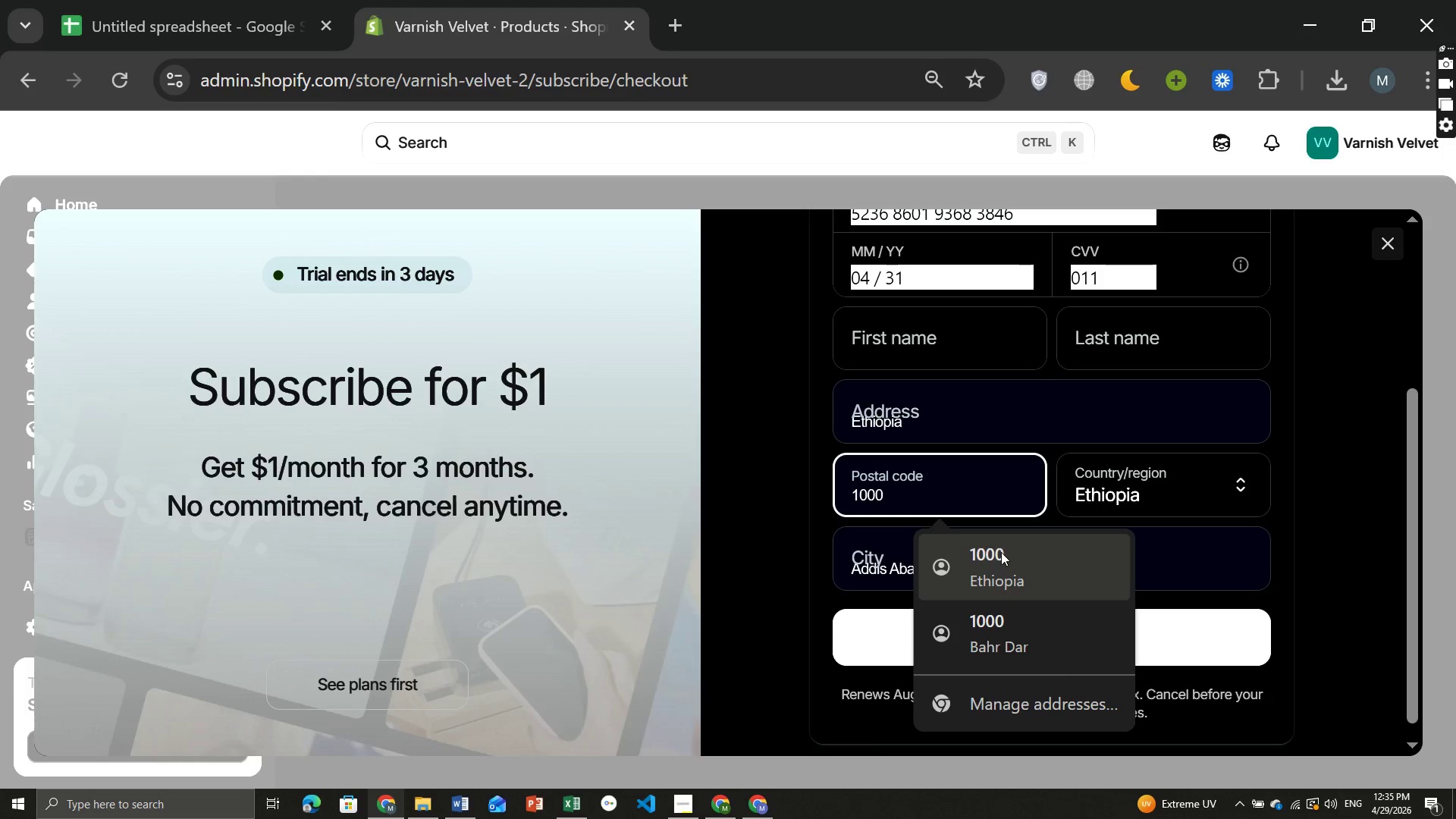 
left_click([1004, 557])
 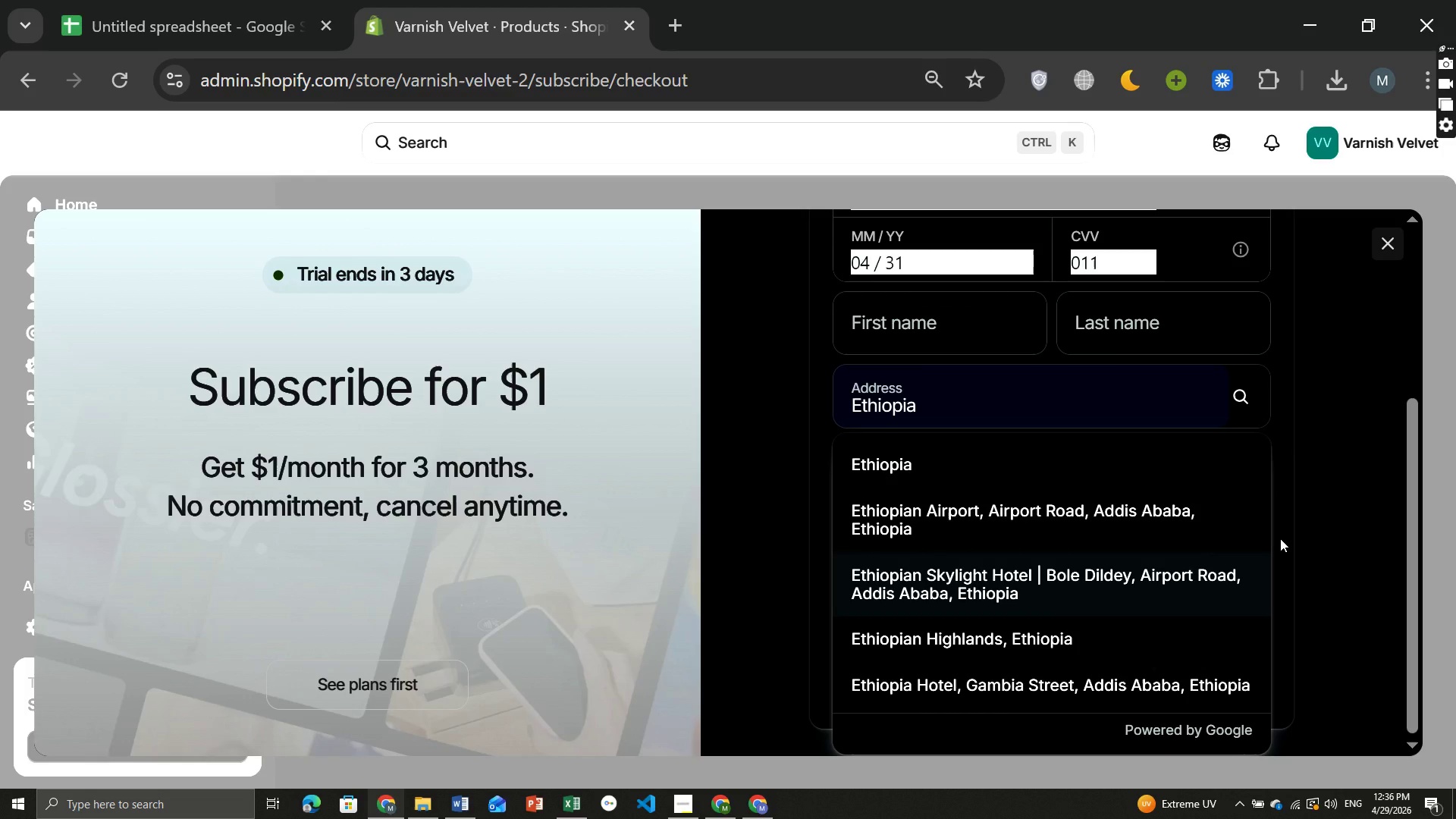 
wait(10.8)
 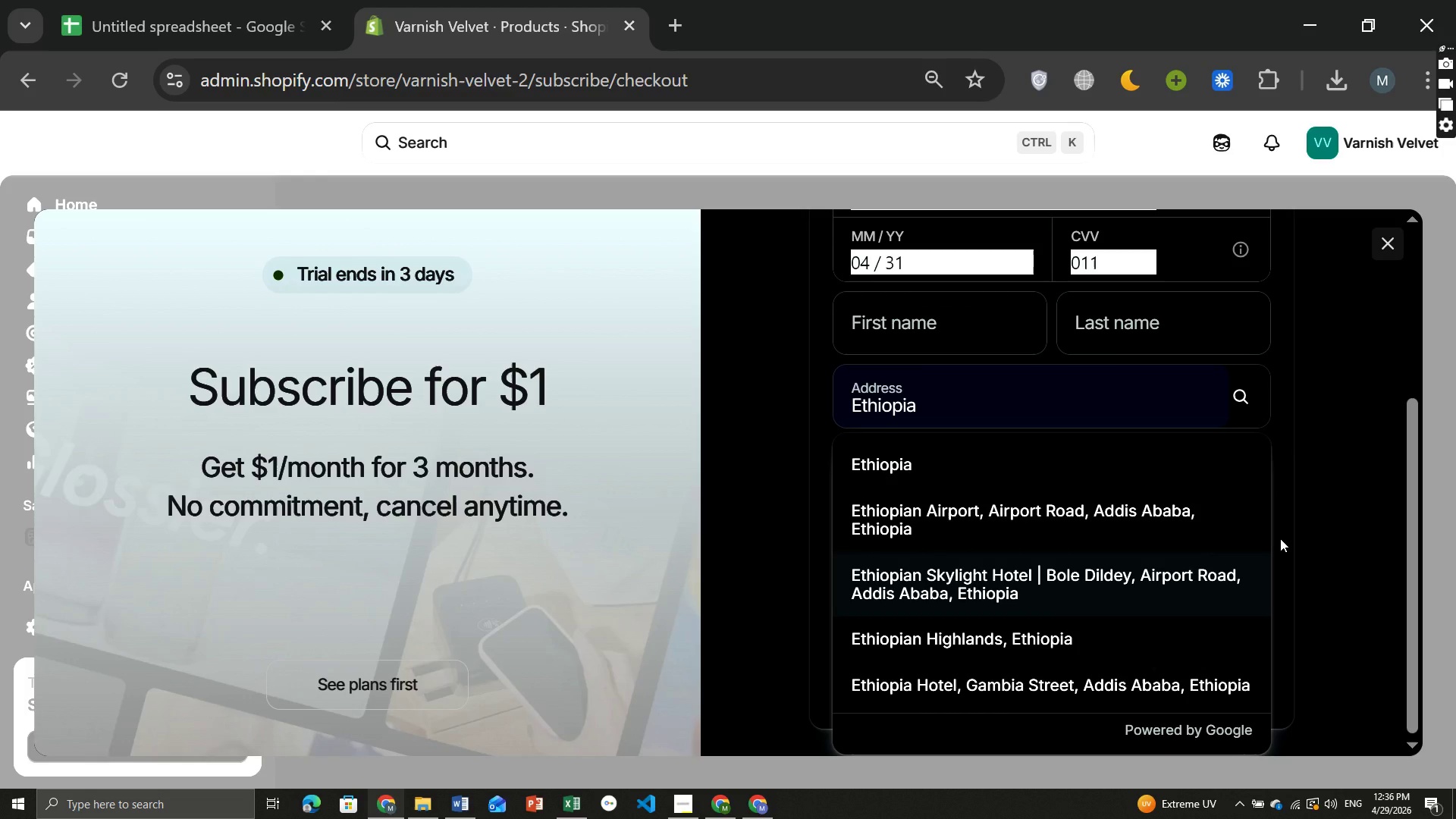 
left_click([1135, 518])
 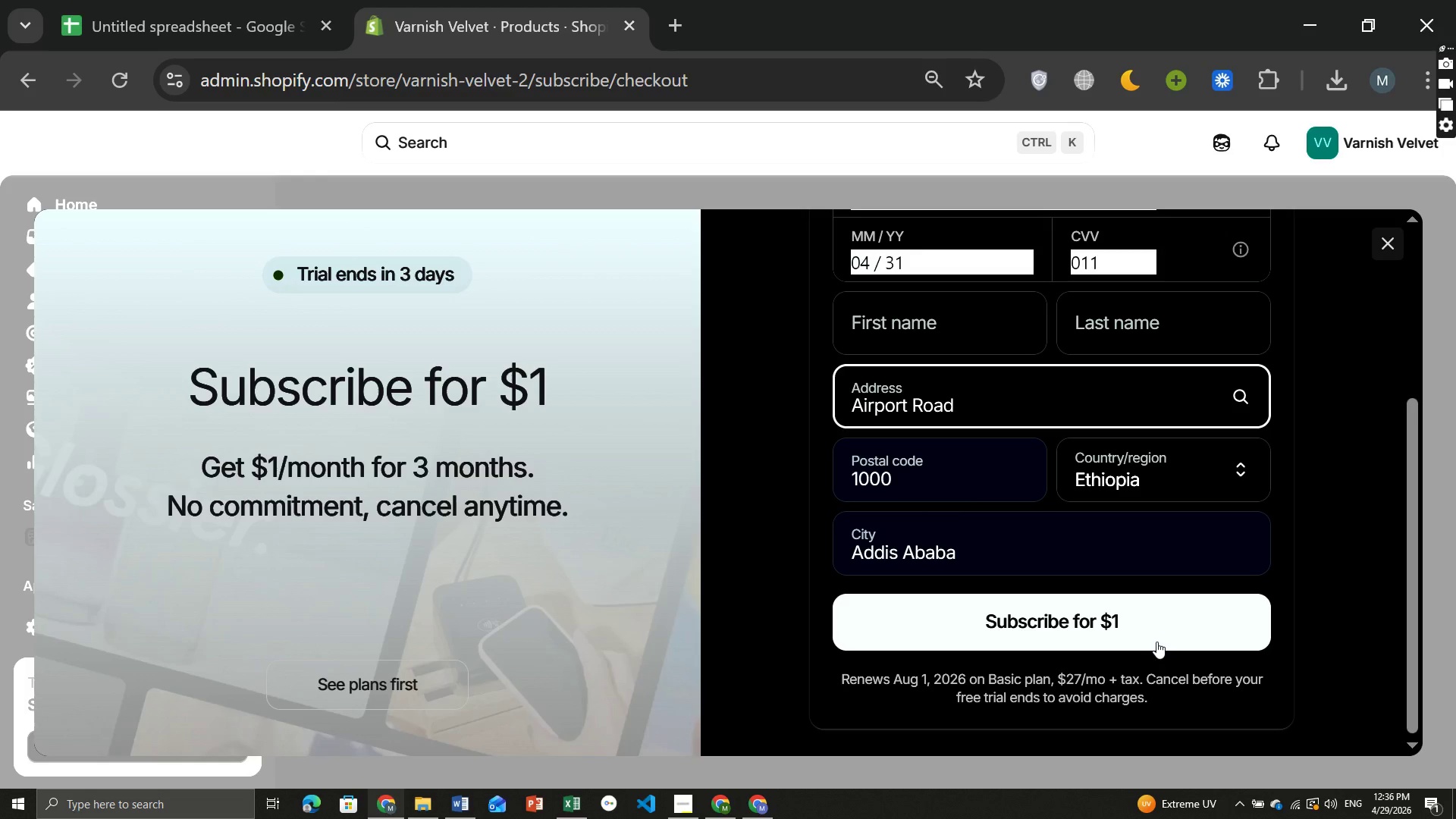 
left_click([1097, 622])
 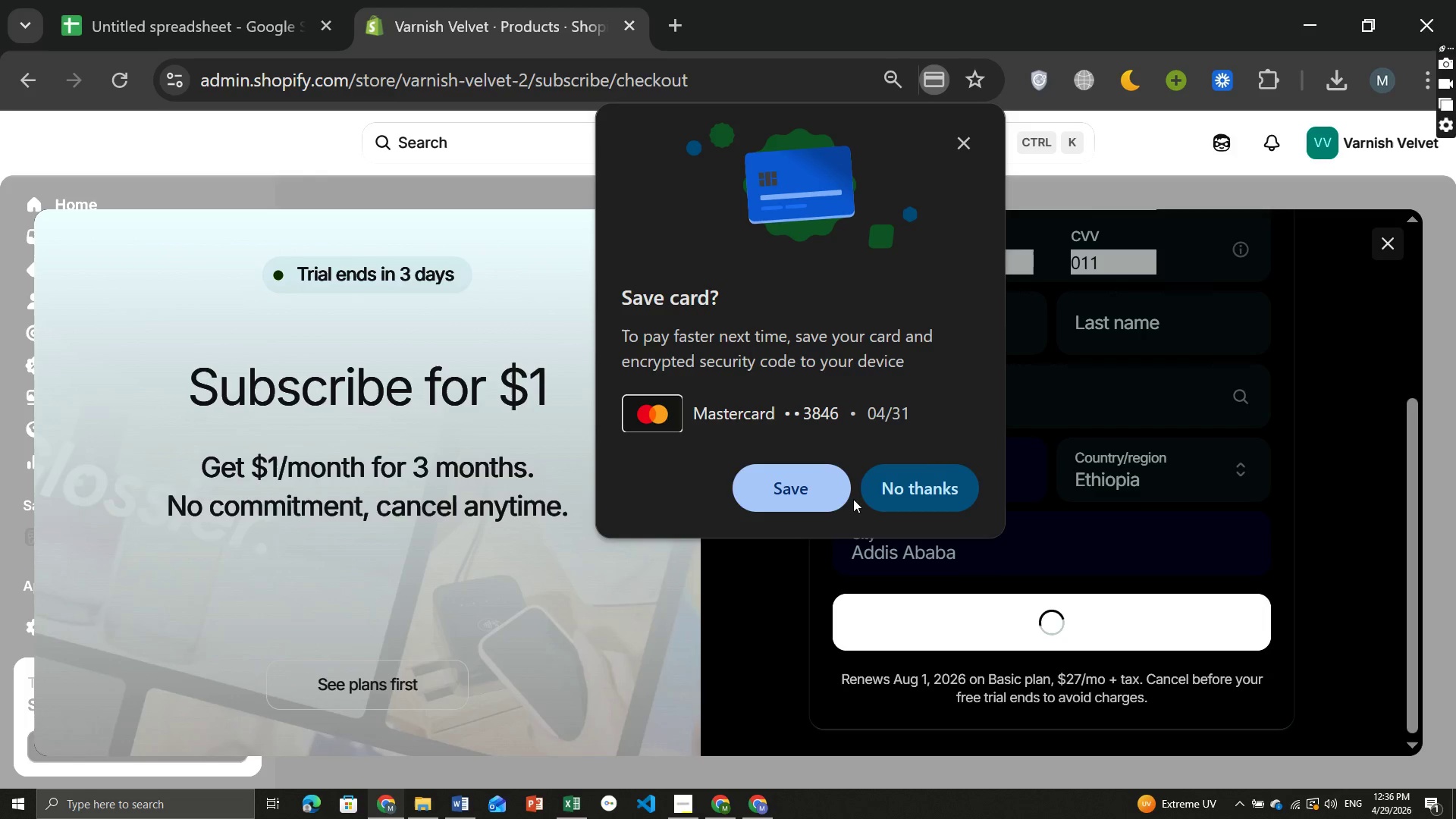 
left_click([821, 493])
 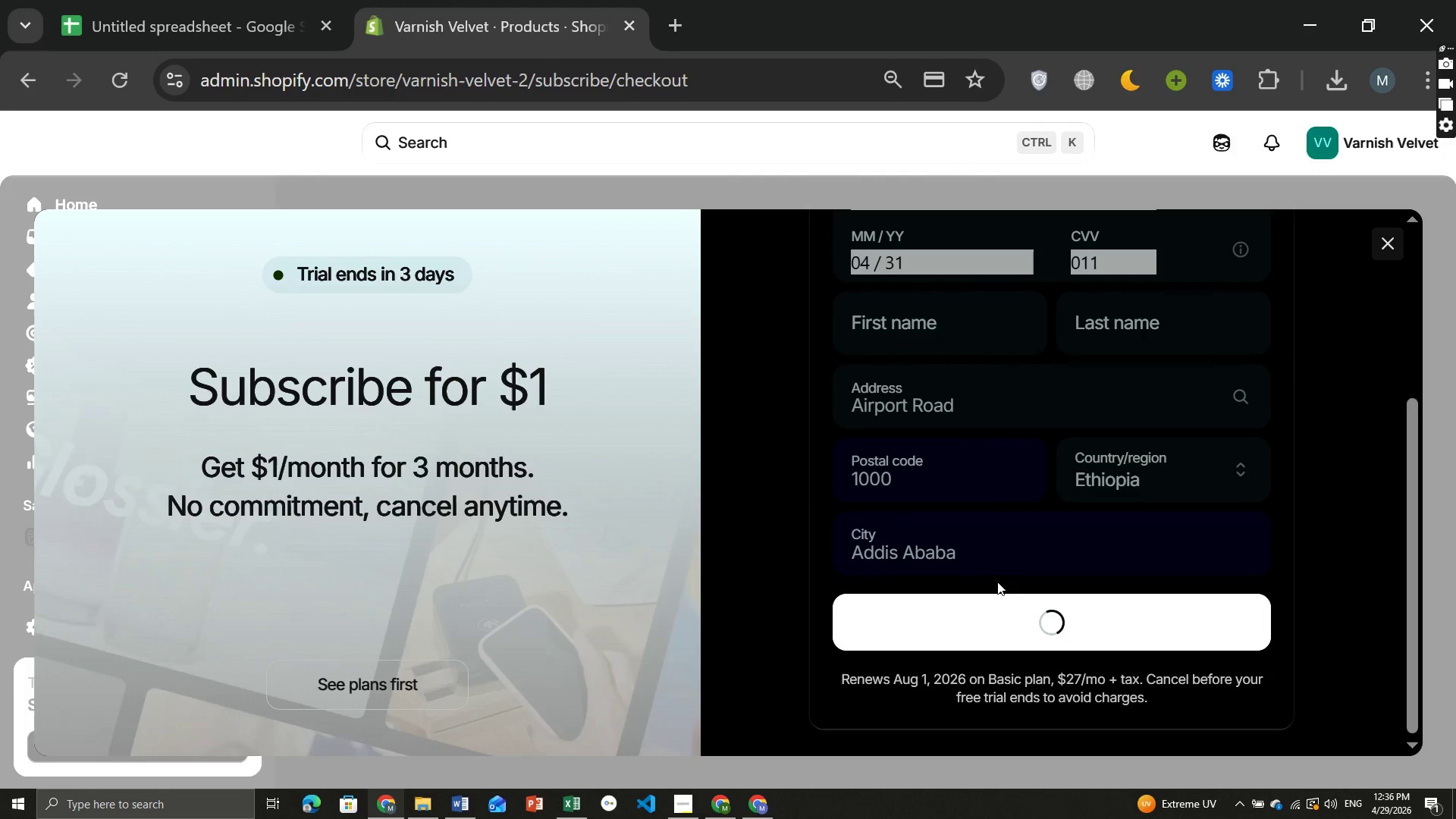 
wait(10.61)
 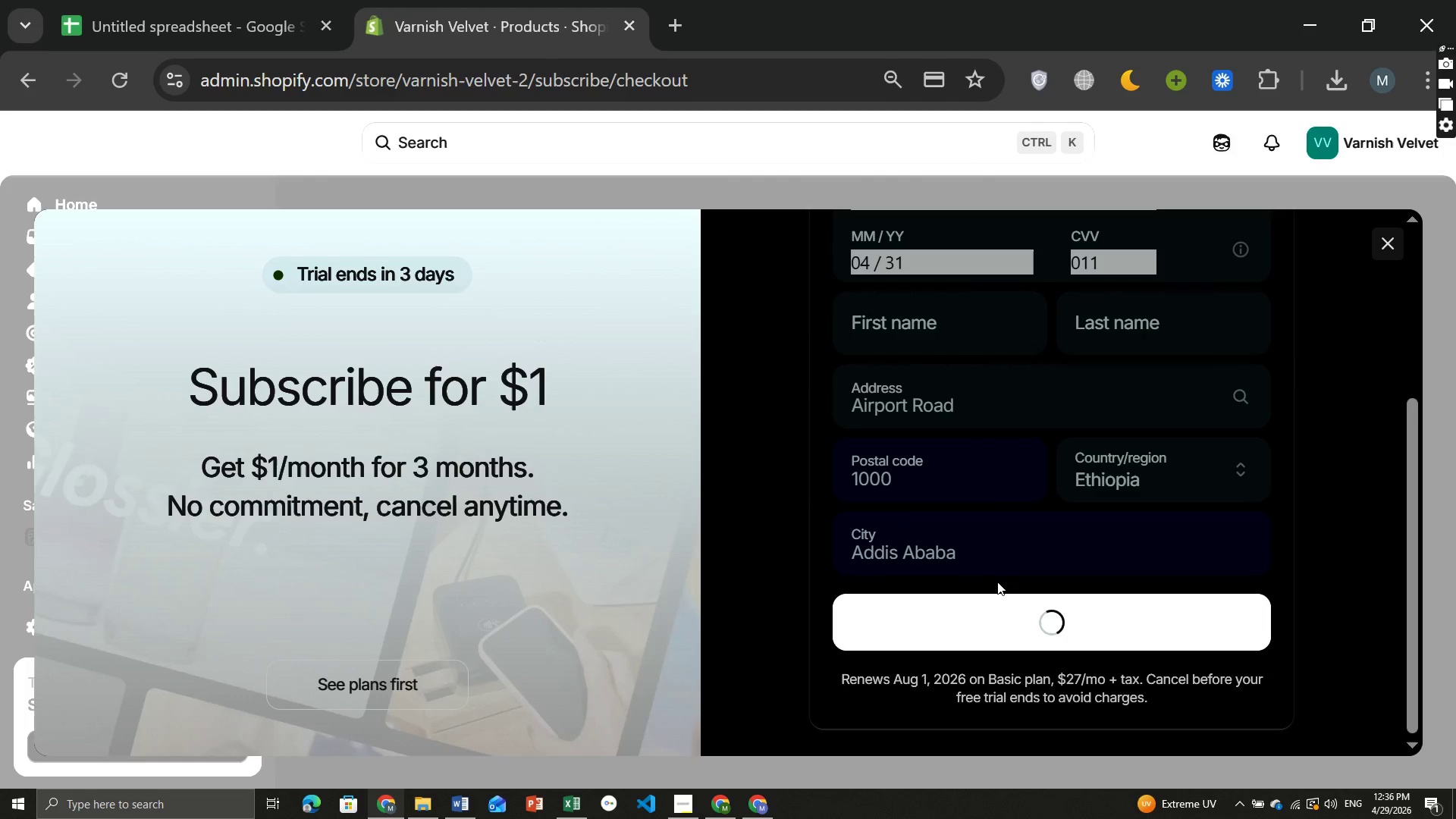 
left_click([917, 317])
 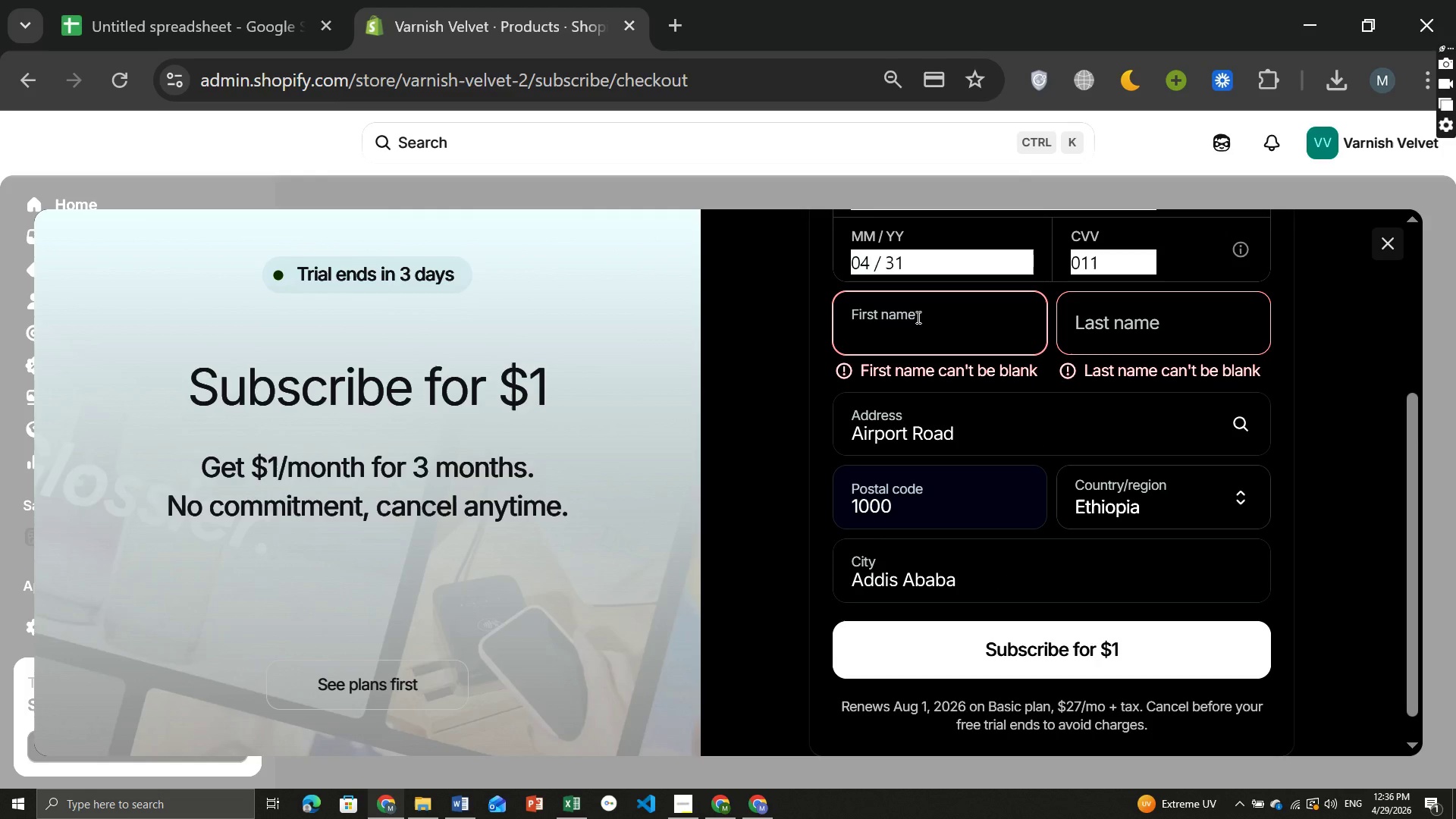 
type(Abenezer Samul)
key(Backspace)
type(el)
 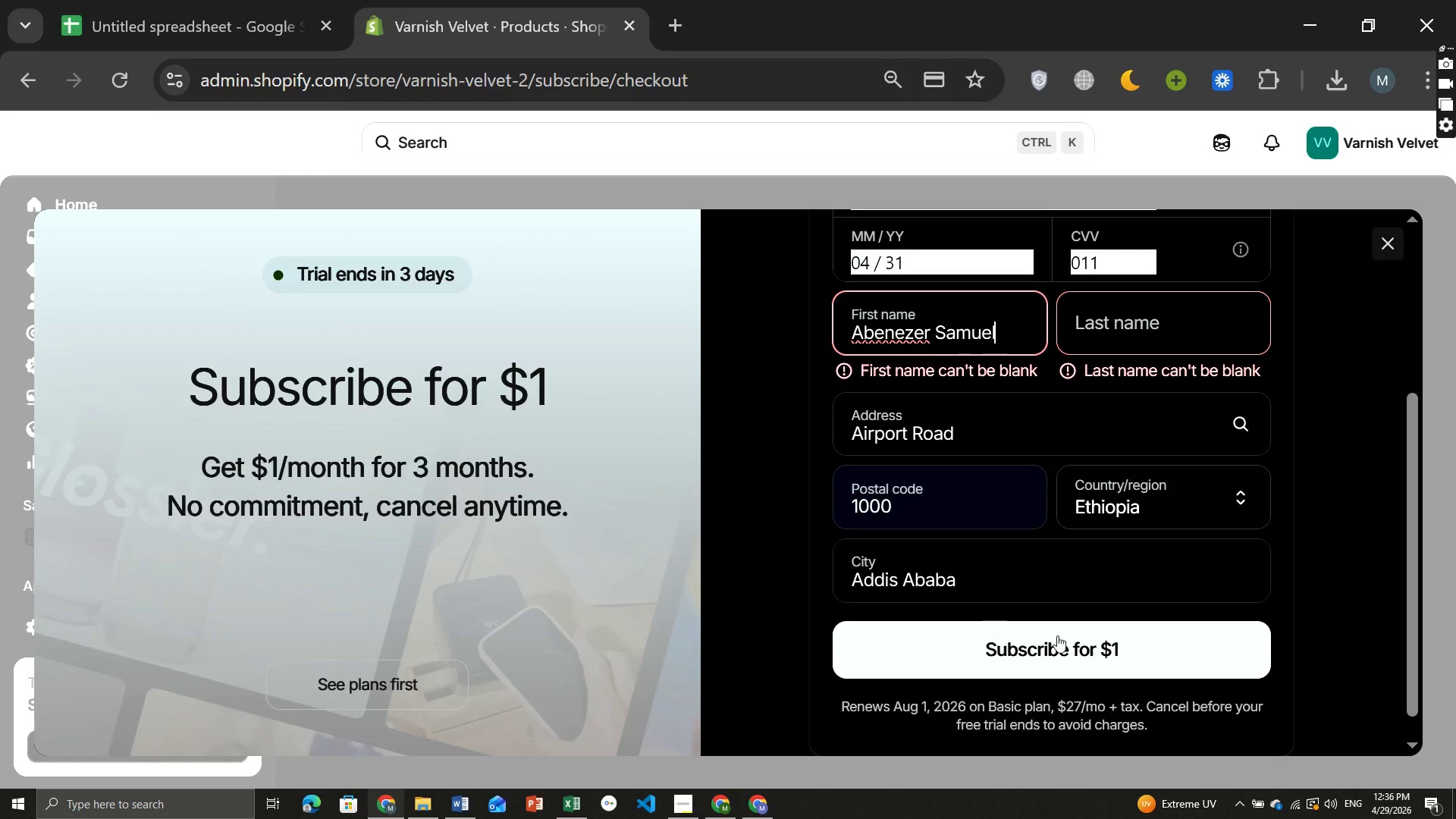 
left_click([1029, 645])
 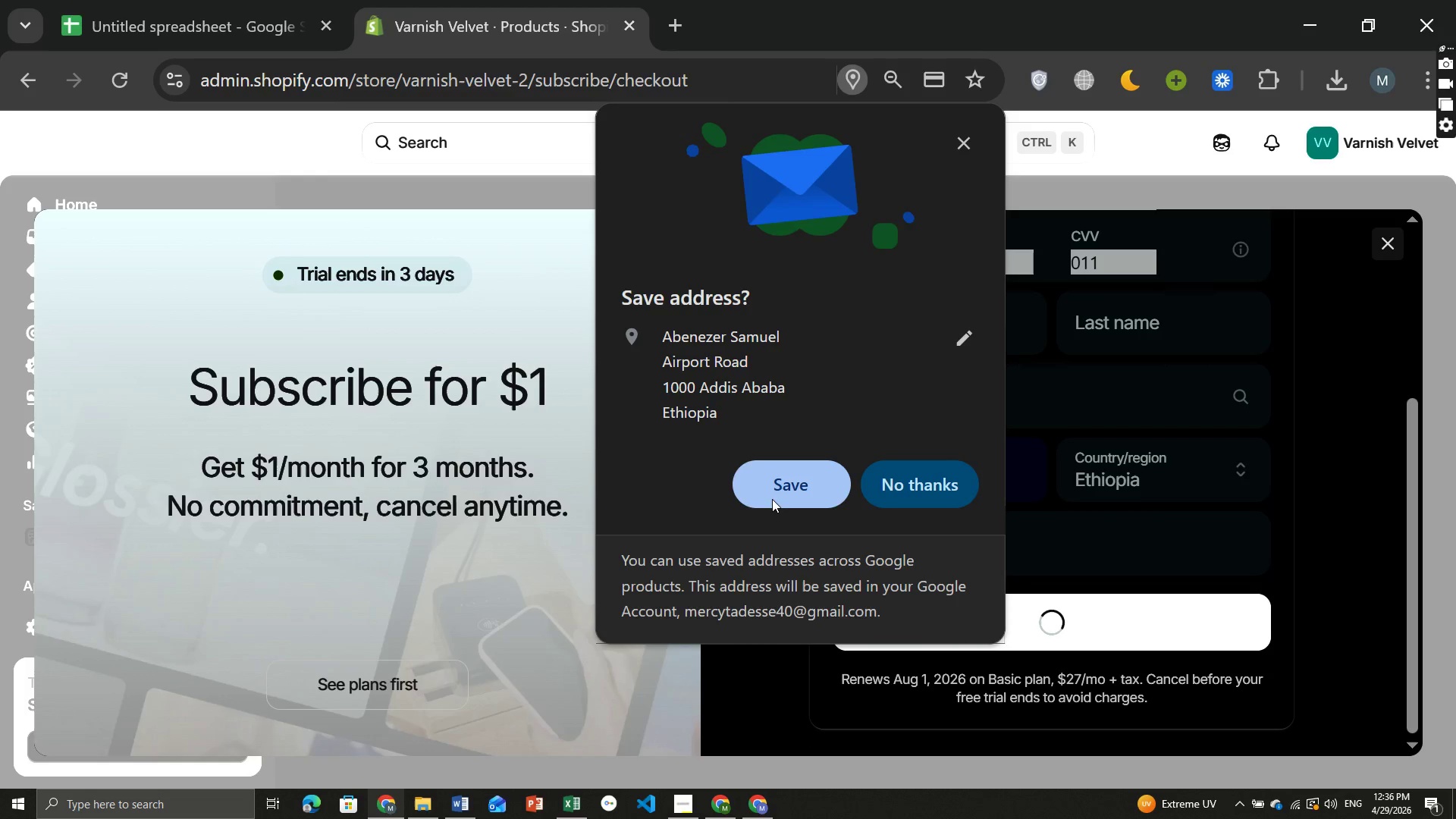 
left_click([783, 501])
 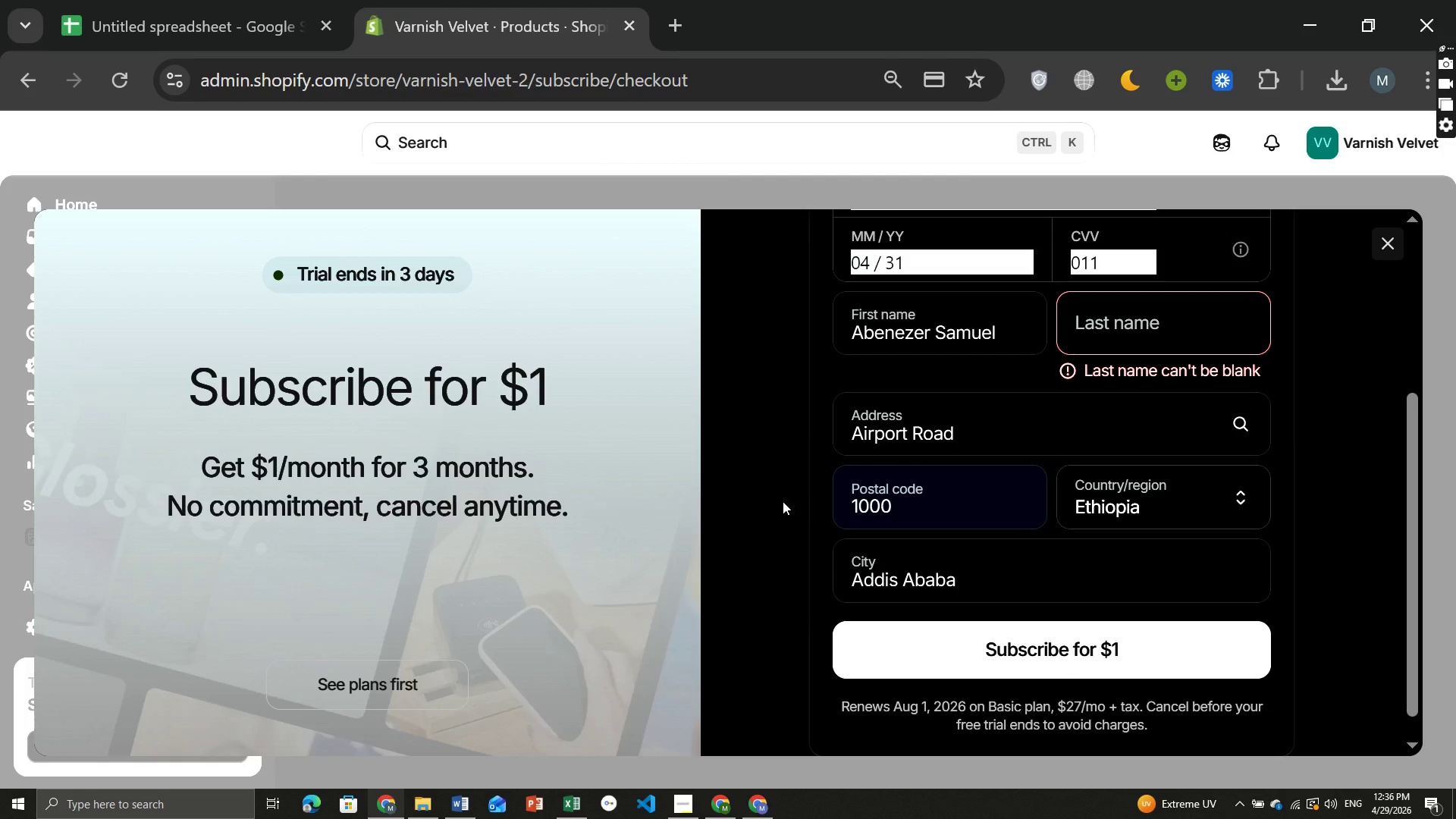 
wait(7.94)
 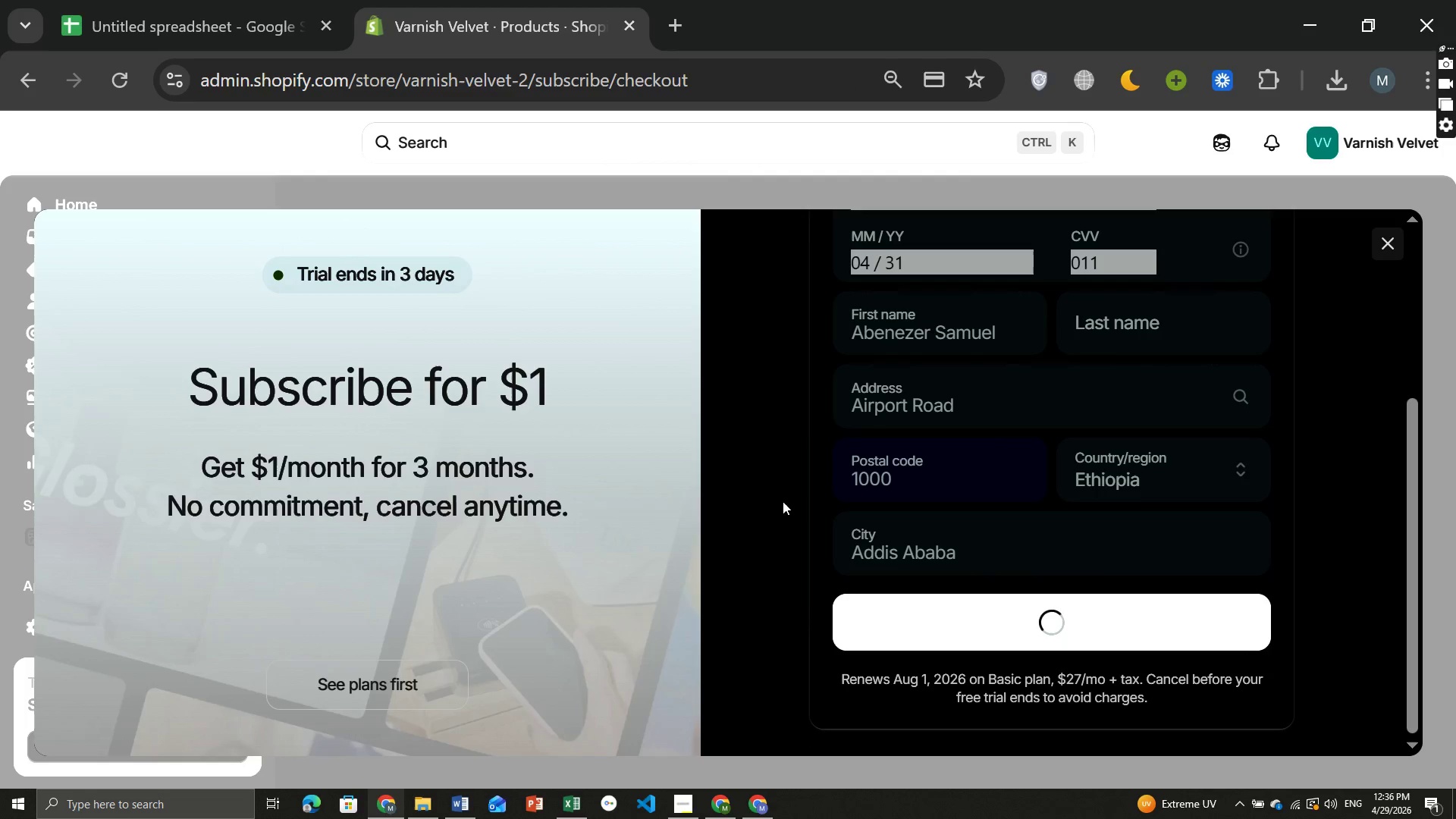 
double_click([968, 337])
 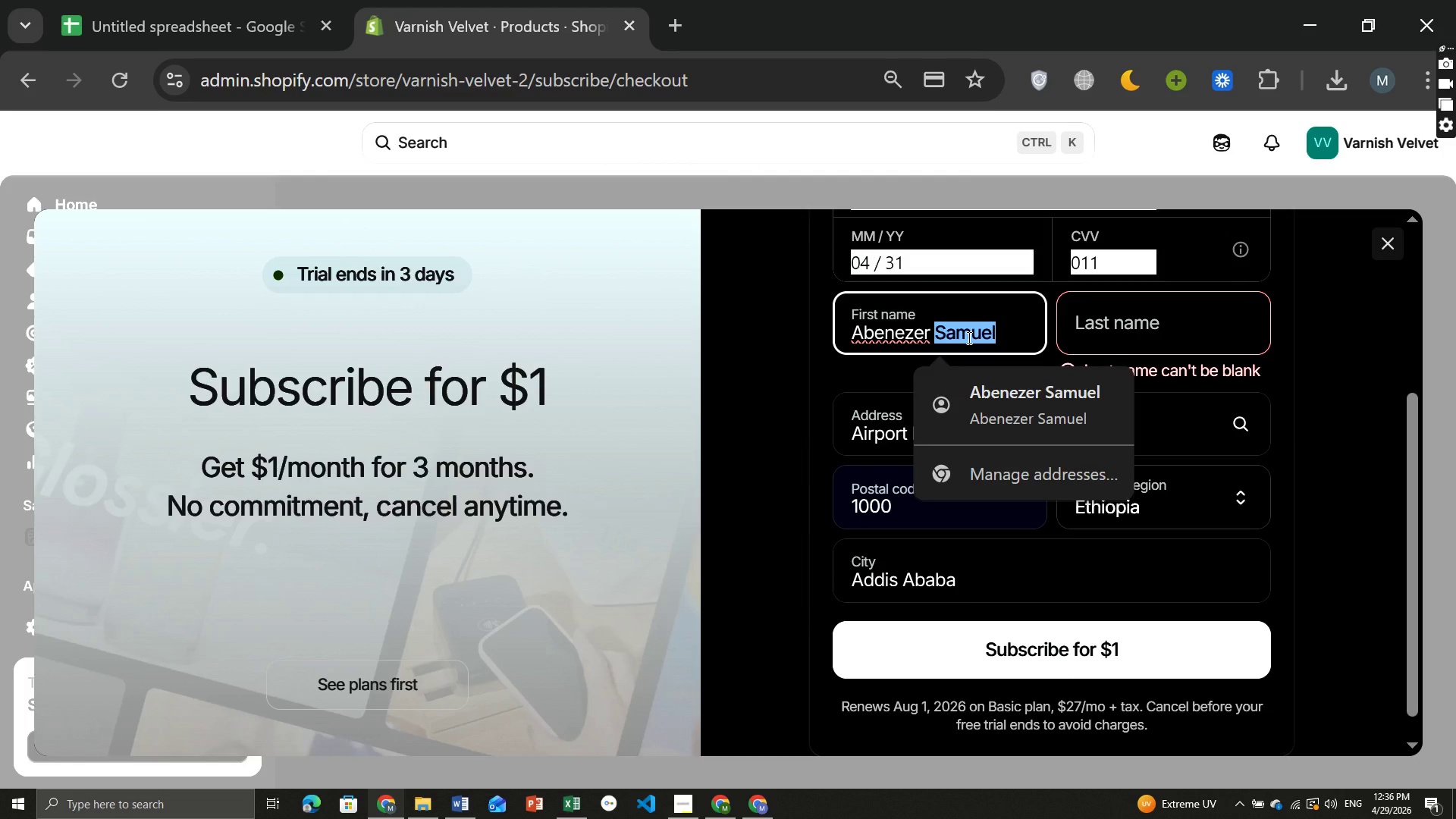 
key(Control+X)
 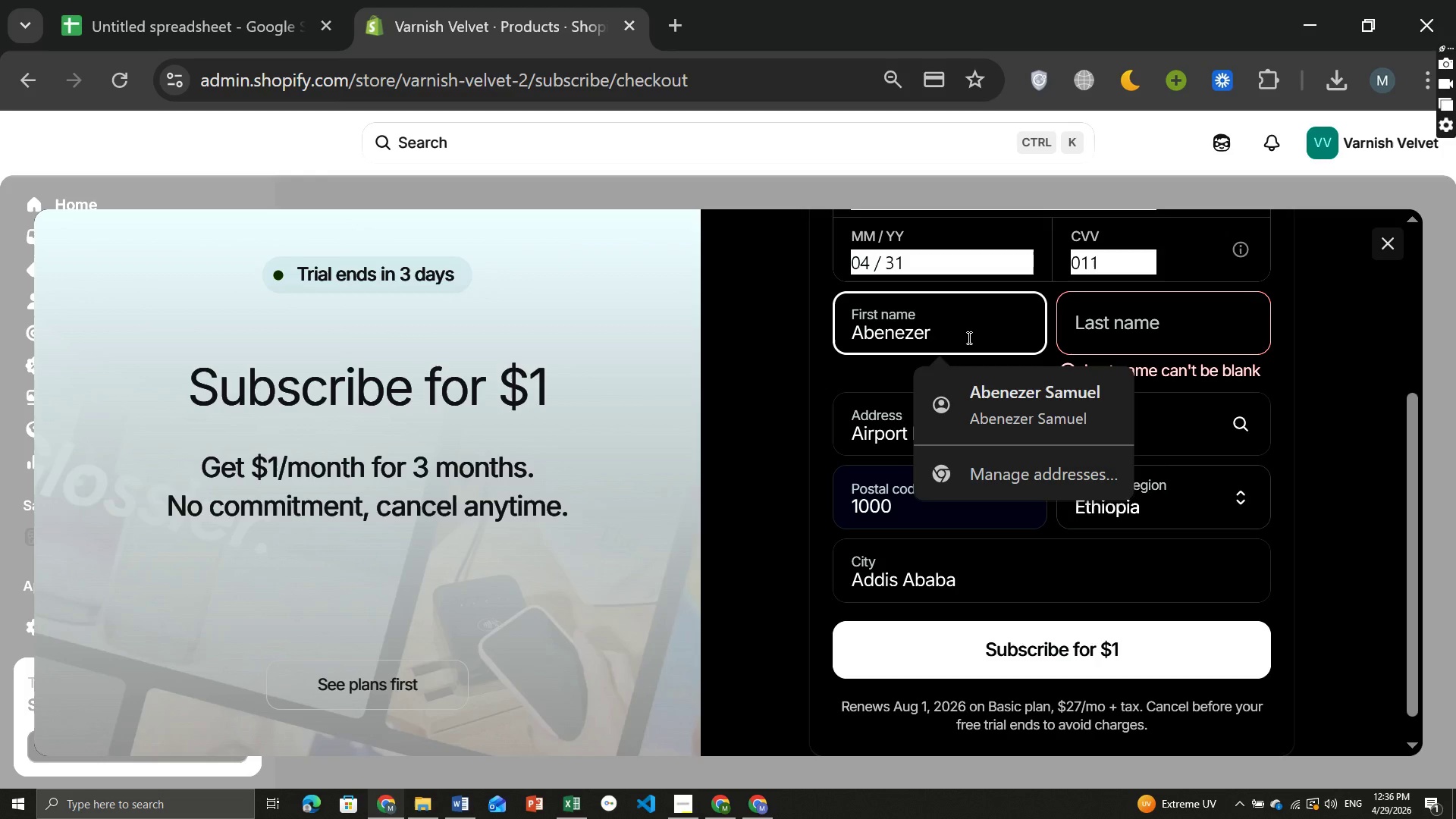 
key(Backspace)
 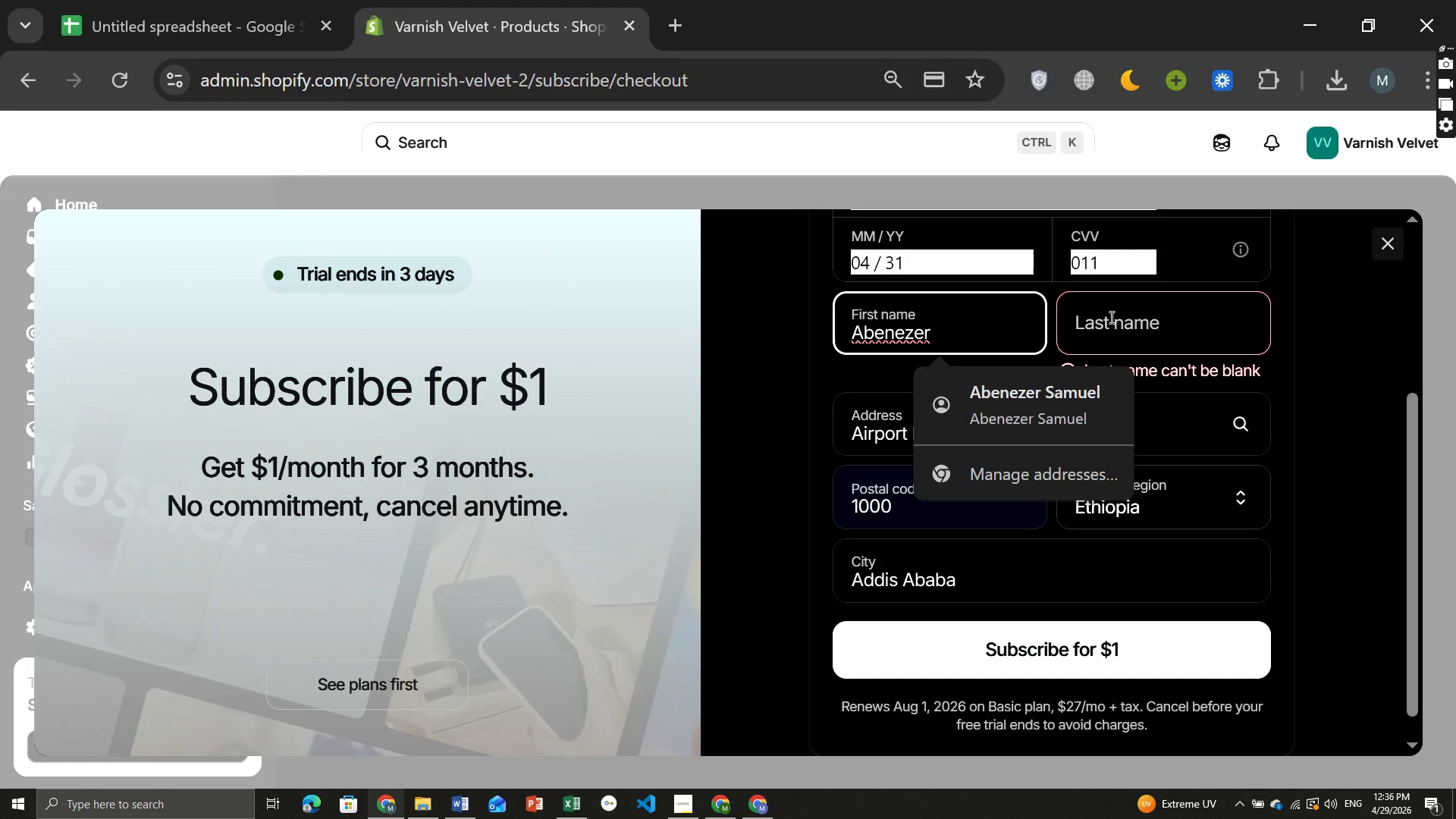 
left_click([1109, 319])
 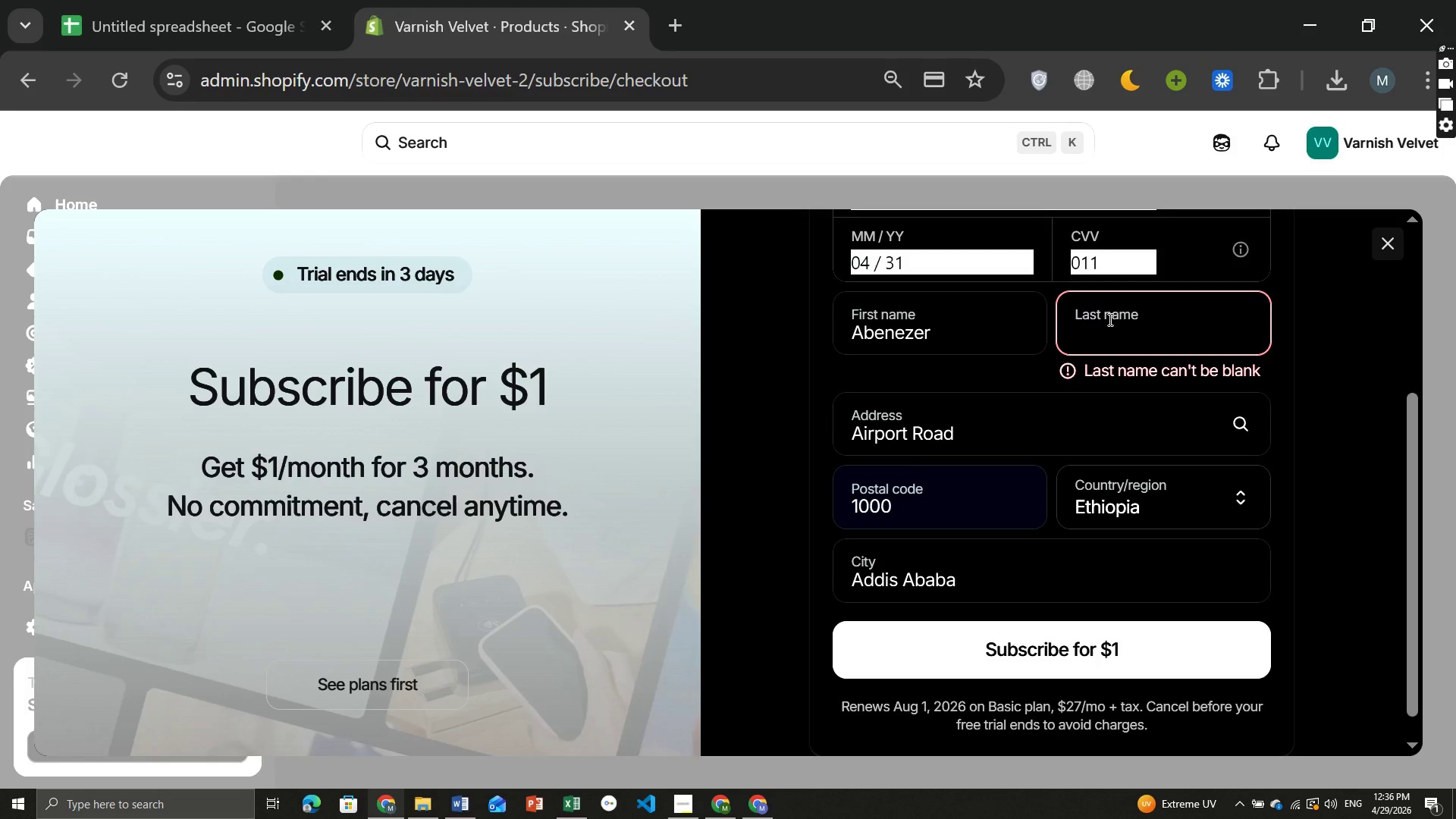 
key(Control+V)
 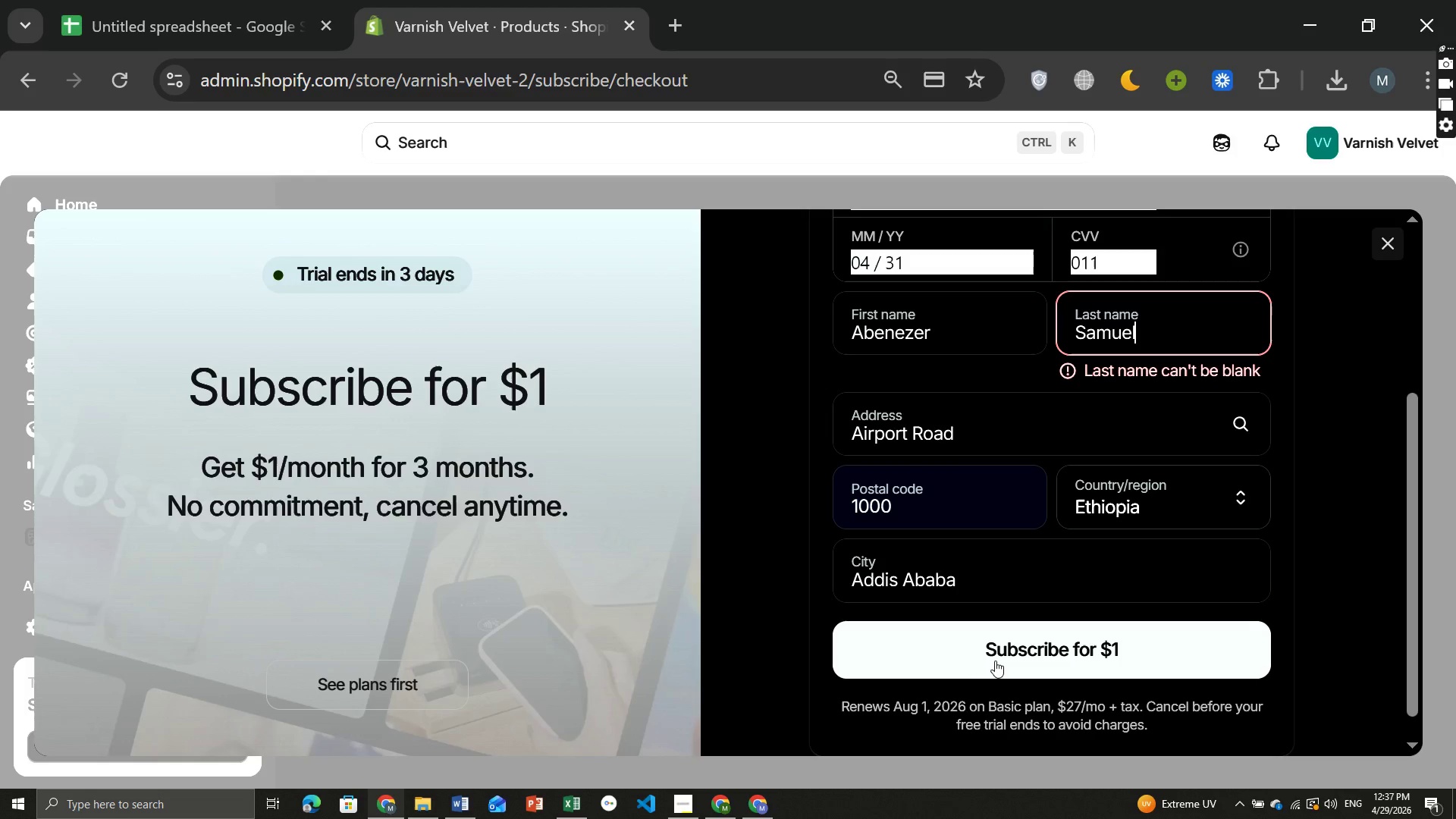 
left_click([995, 661])
 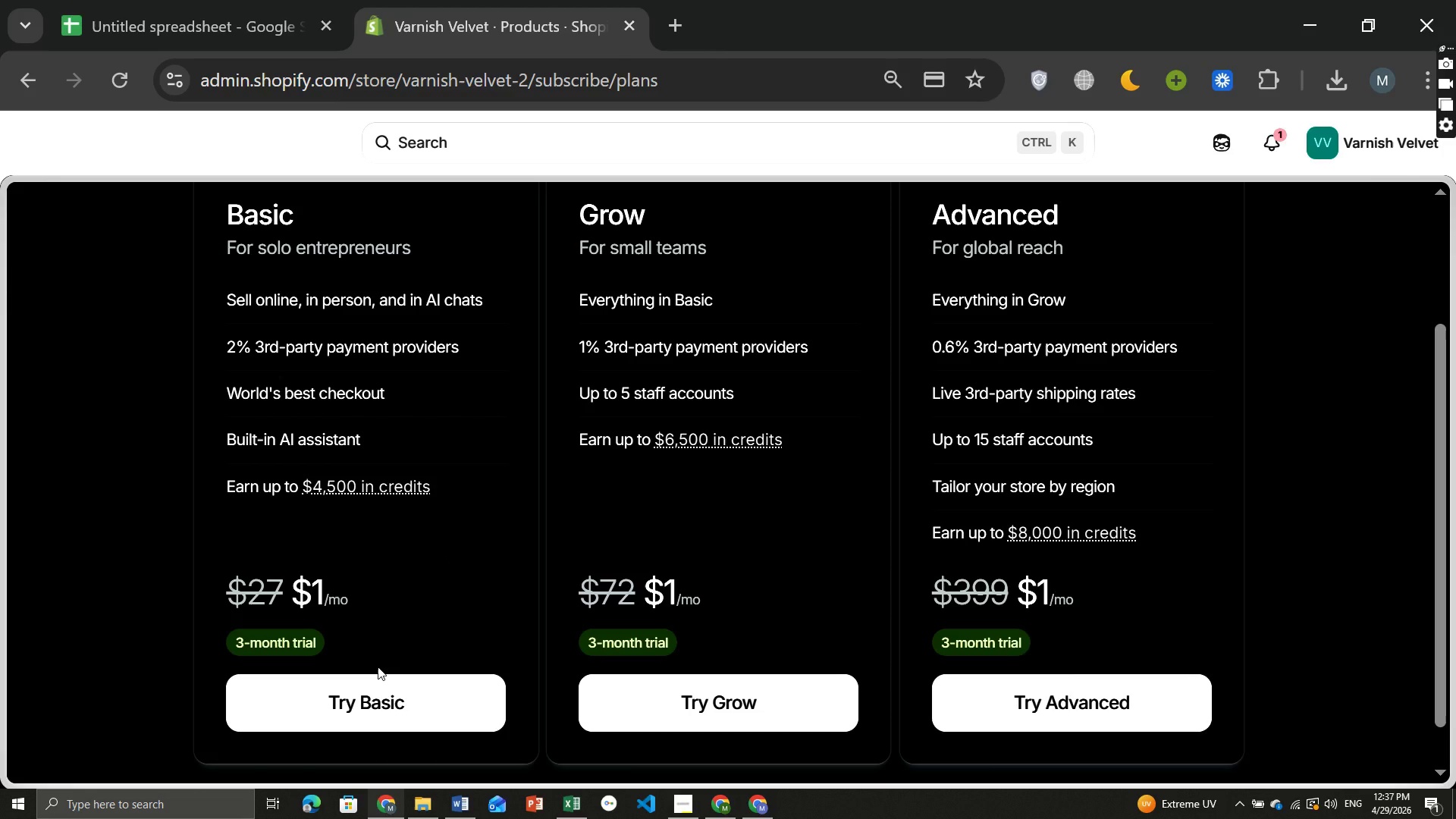 
wait(41.05)
 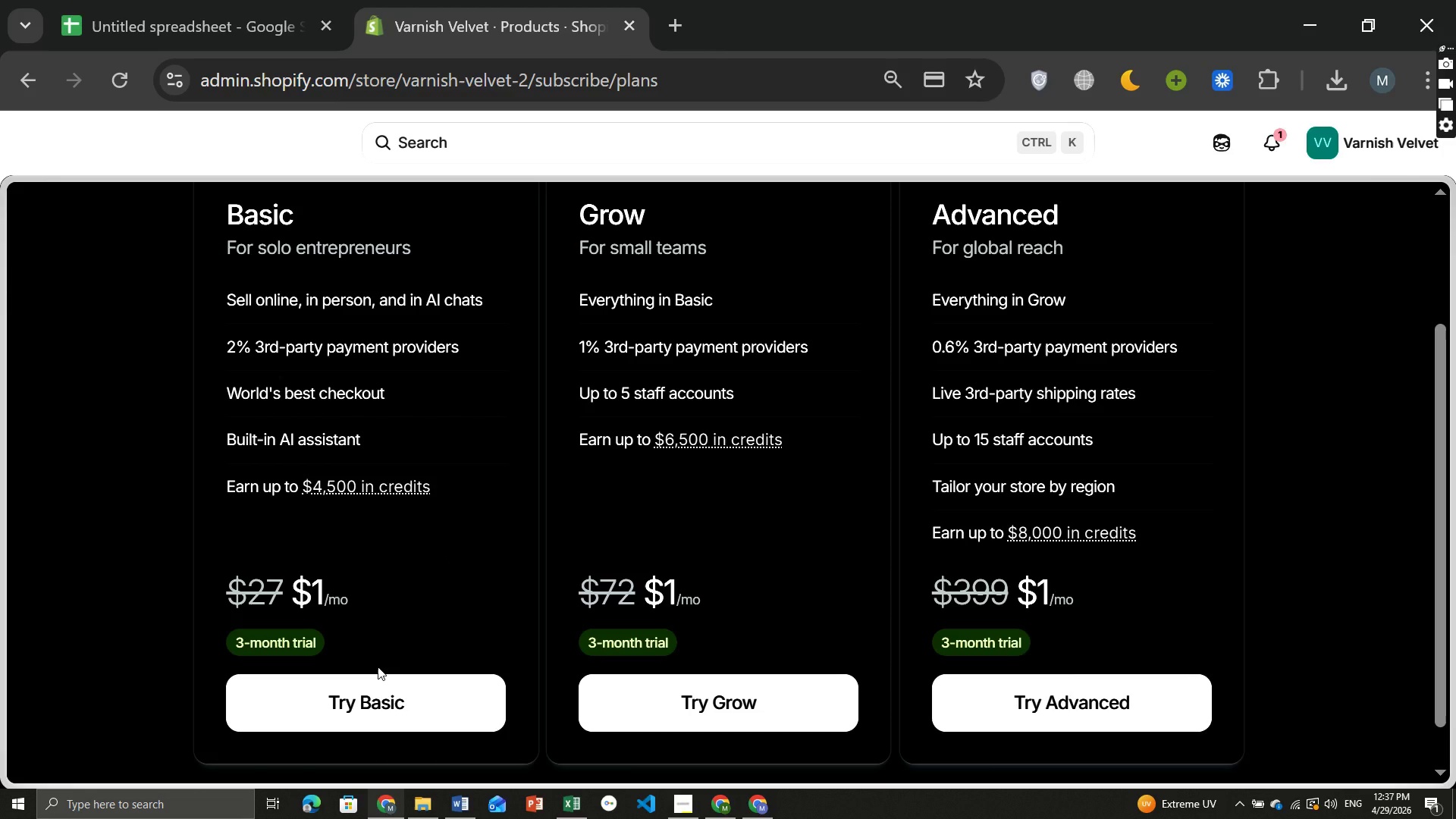 
left_click([1018, 667])
 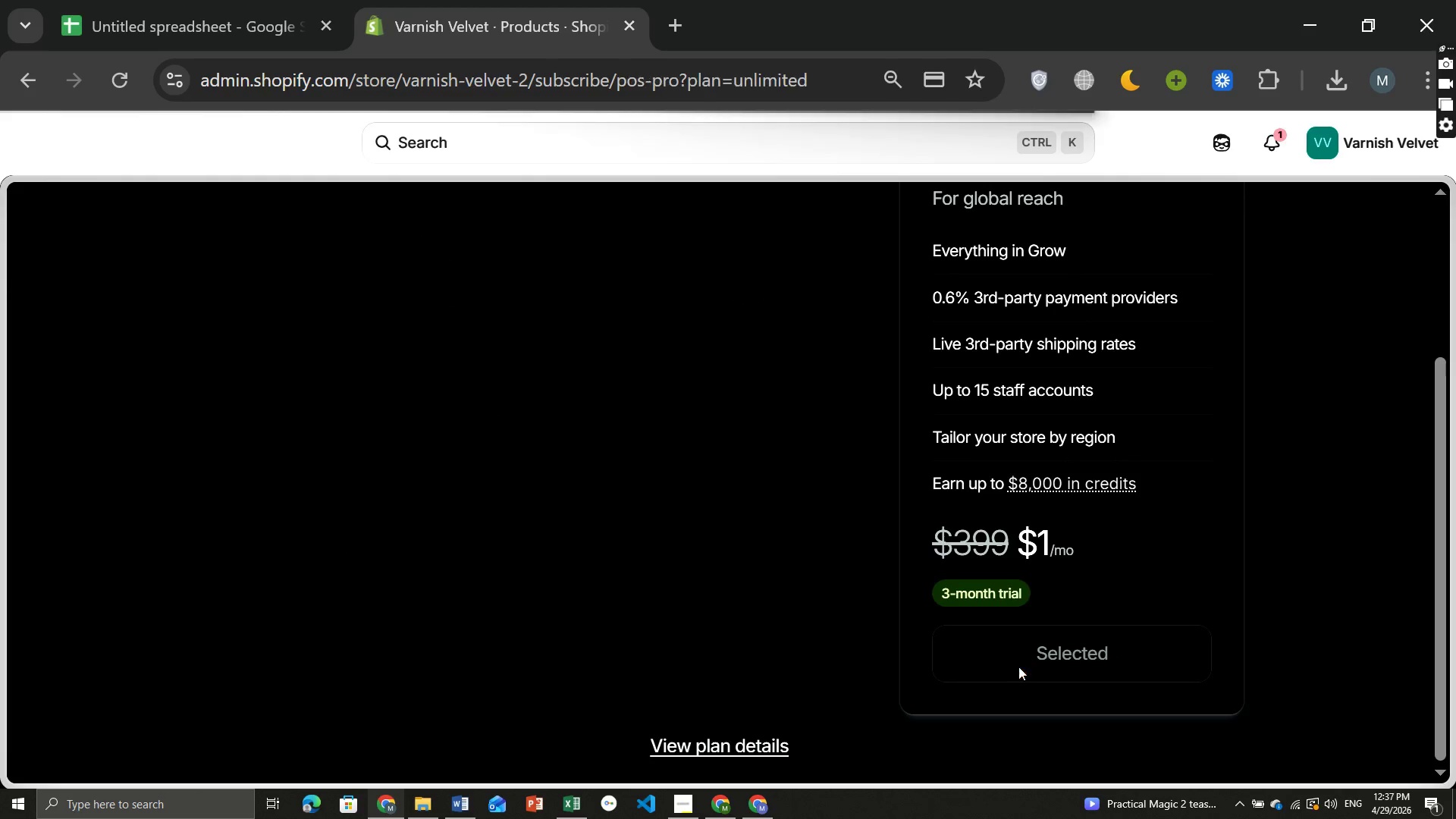 
wait(9.5)
 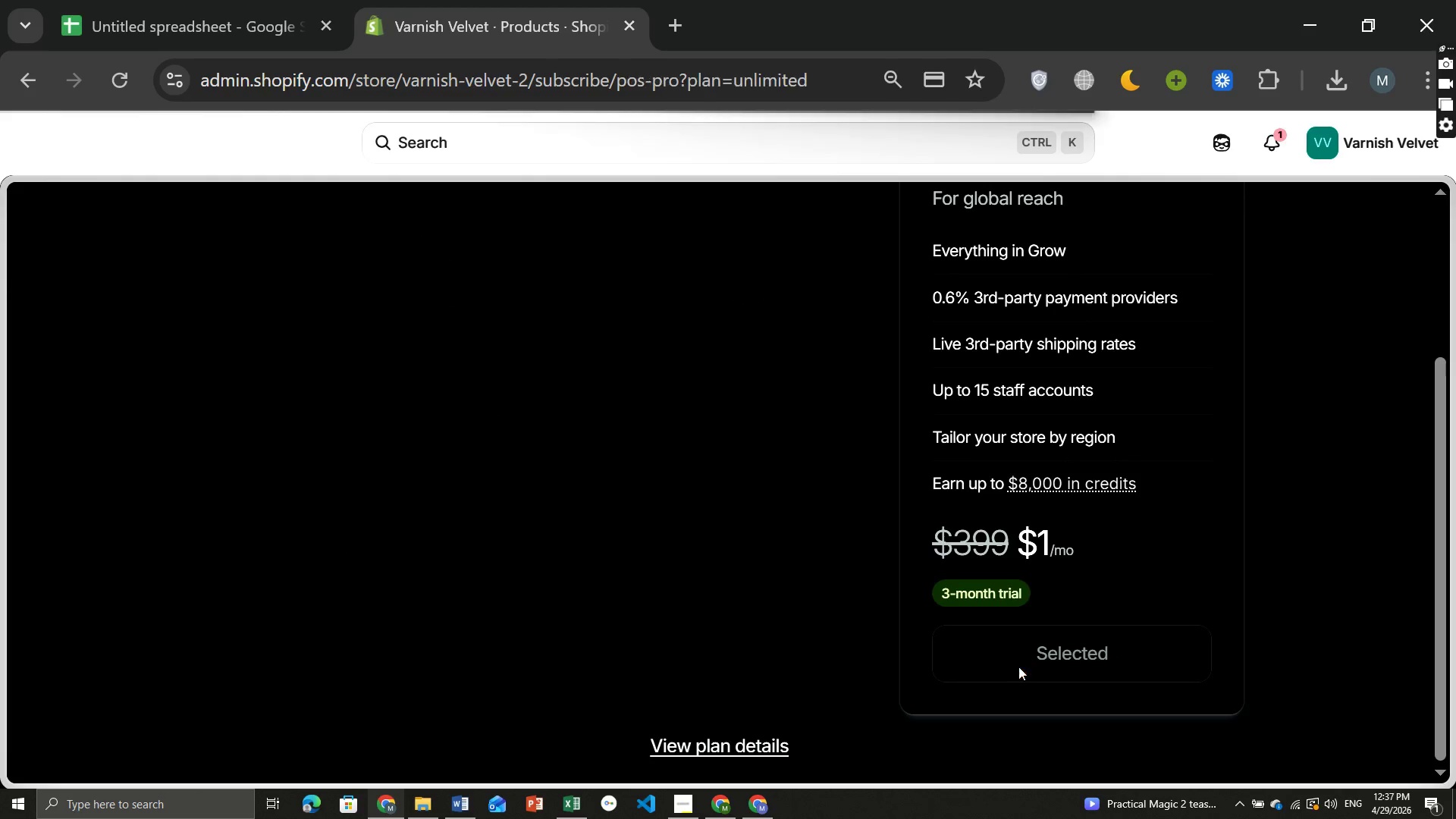 
left_click([779, 698])
 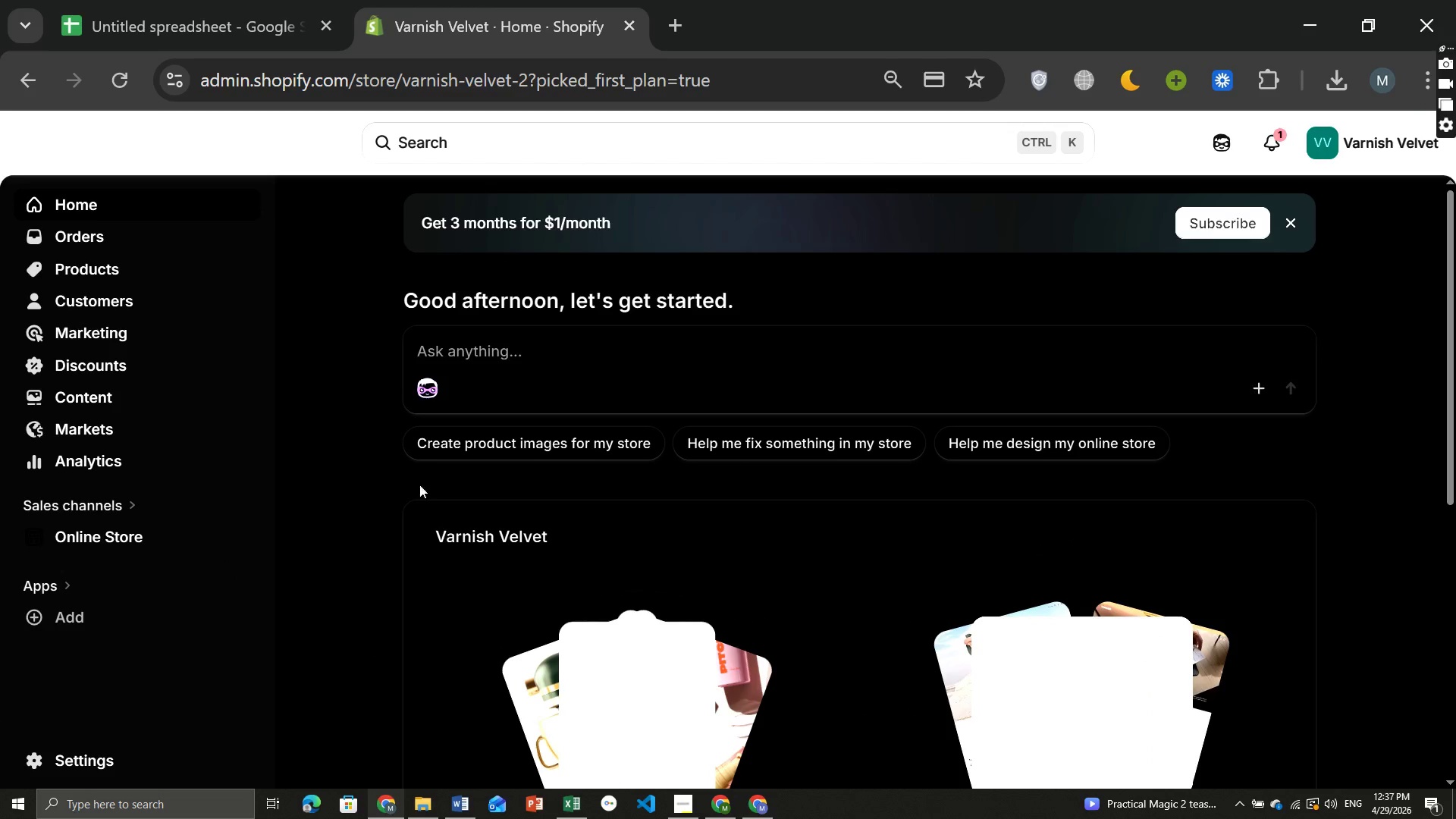 
left_click([103, 270])
 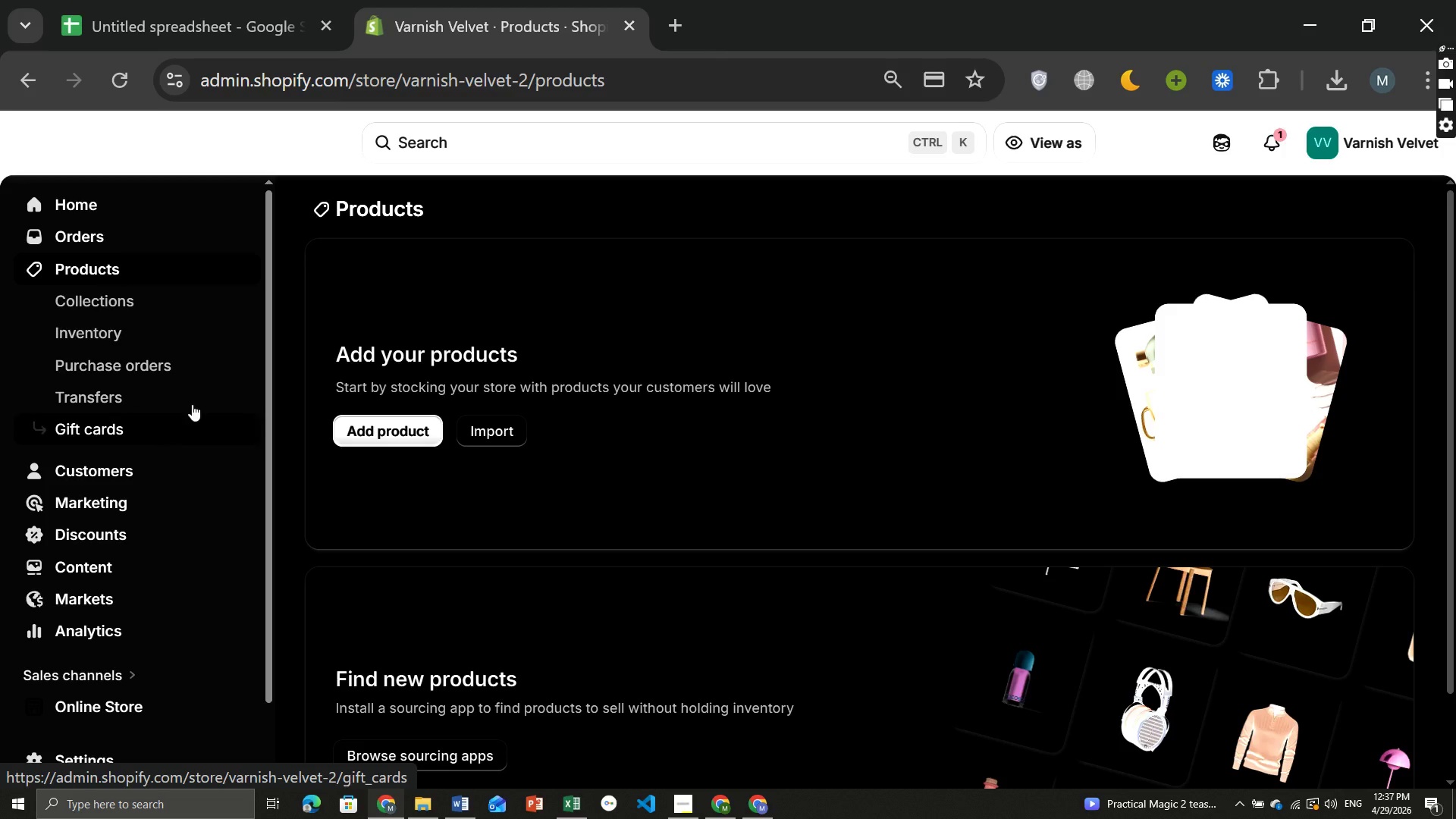 
left_click([390, 422])
 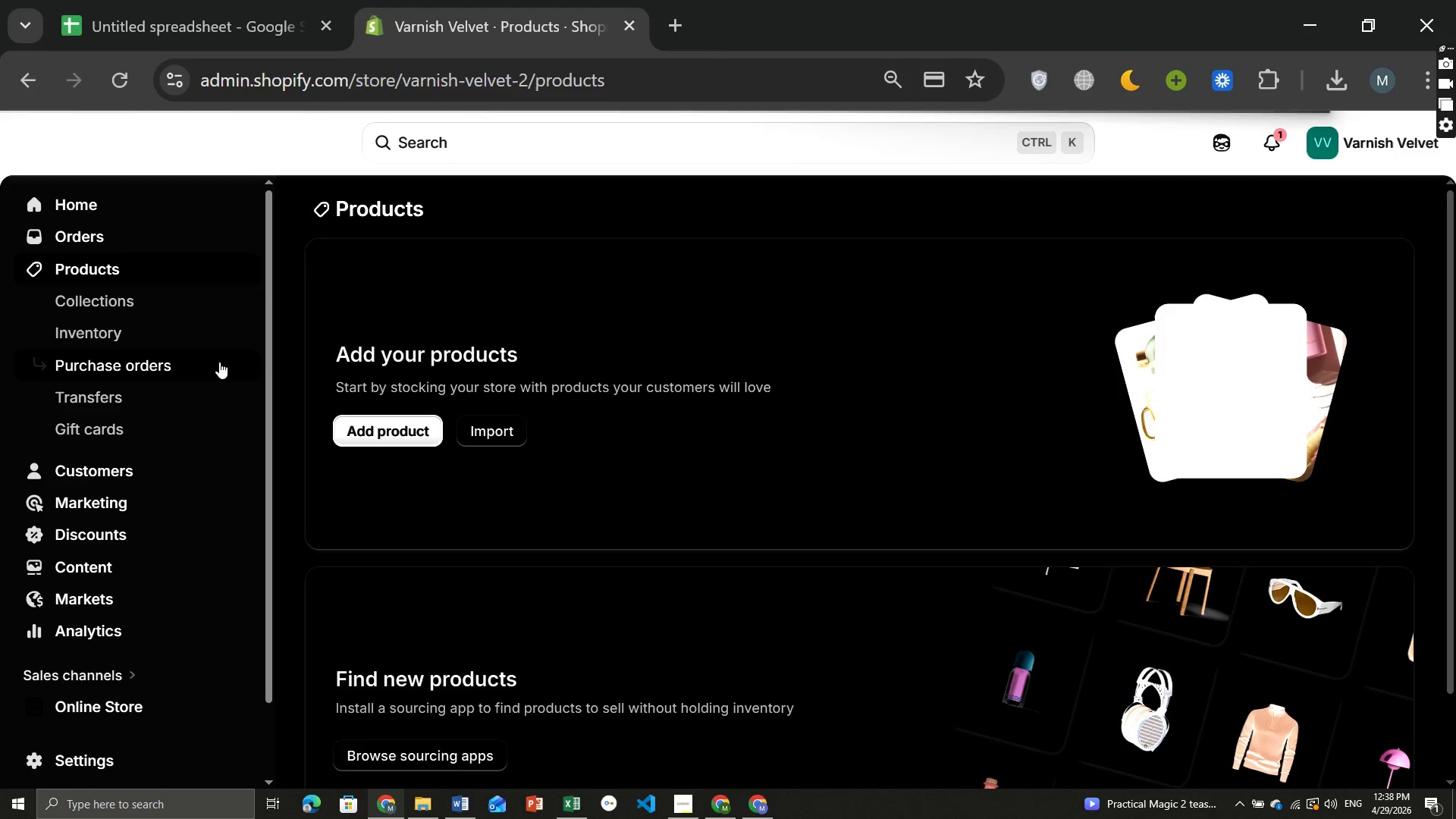 
wait(5.66)
 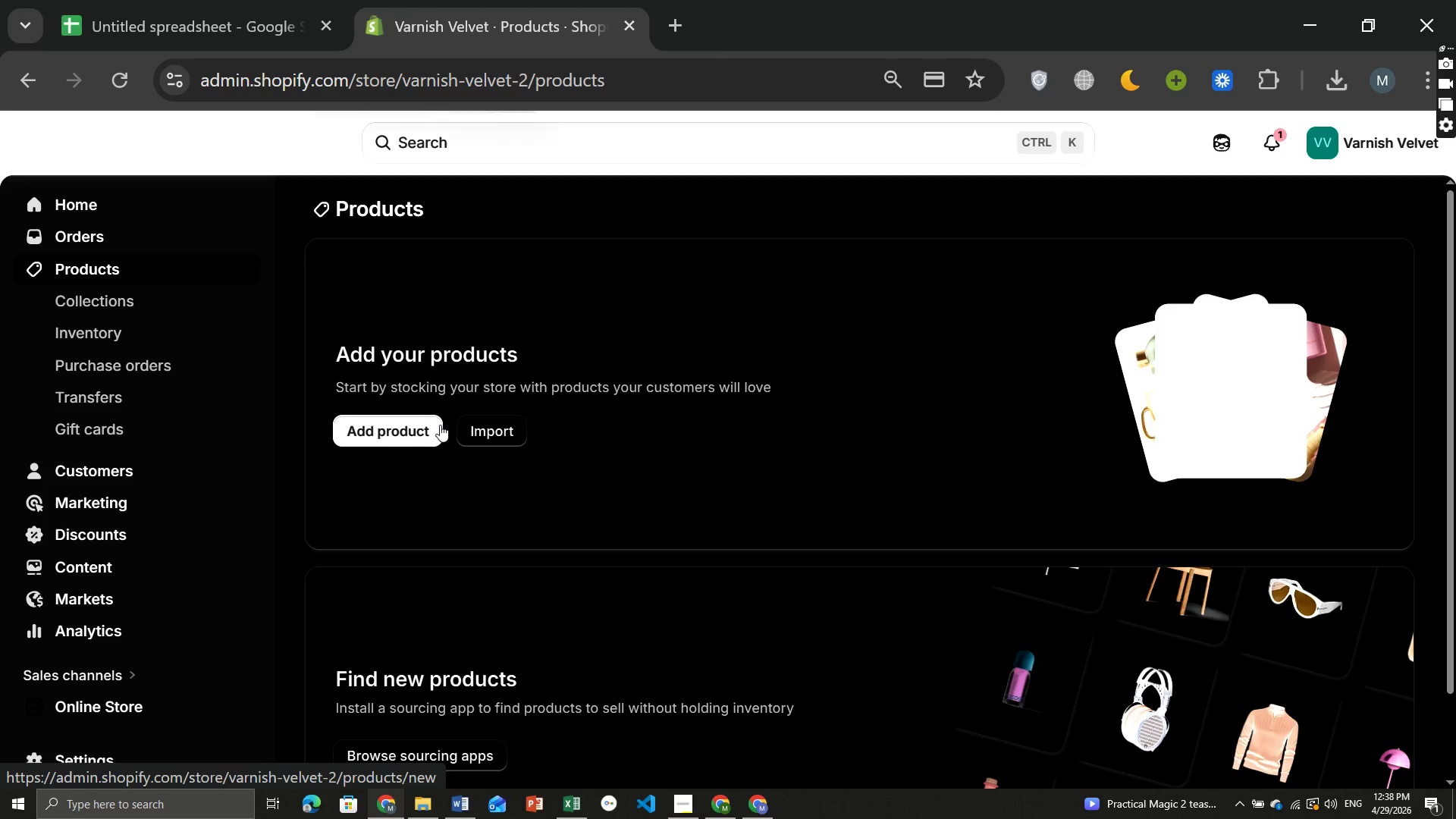 
left_click([492, 431])
 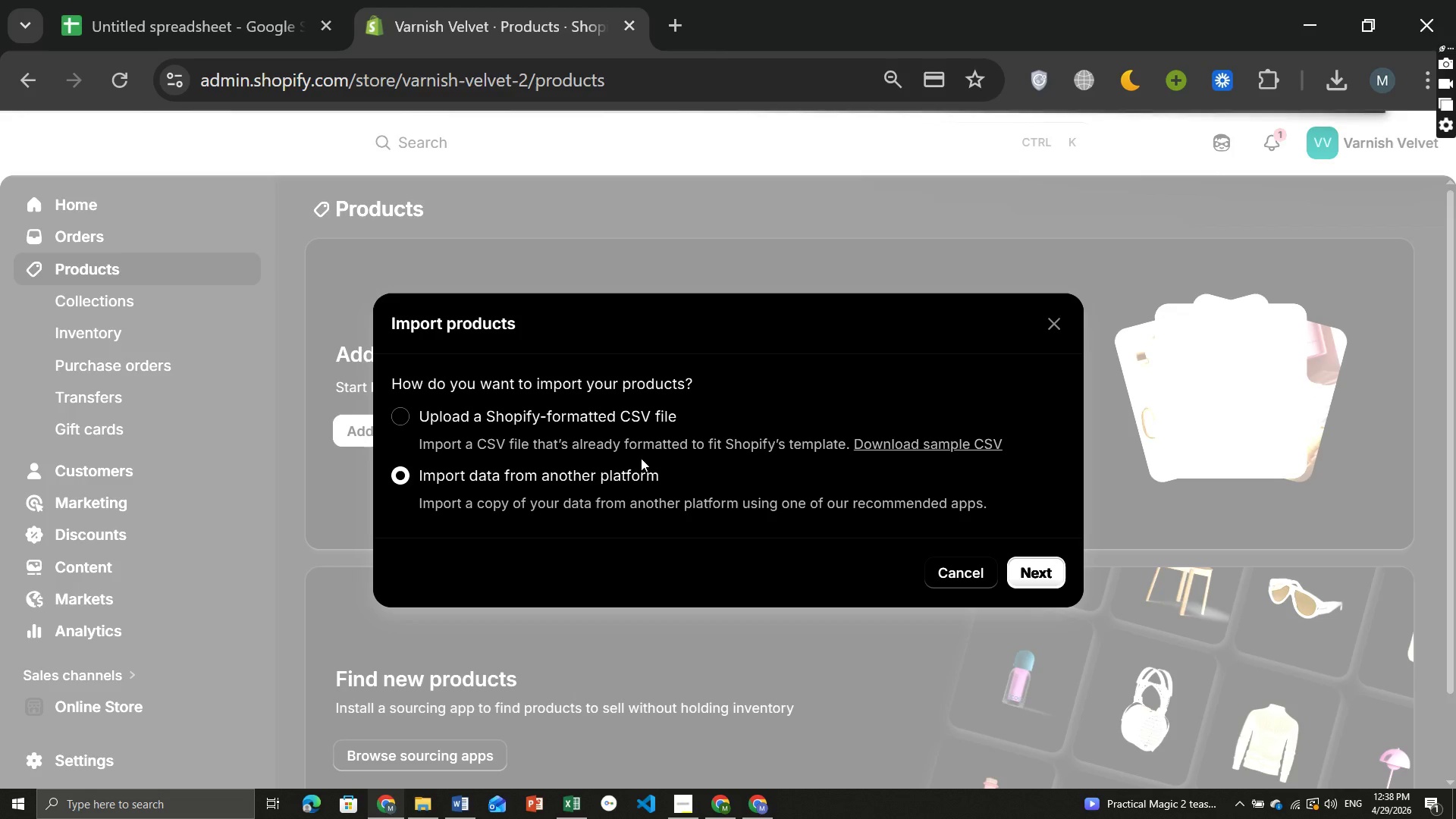 
left_click([579, 434])
 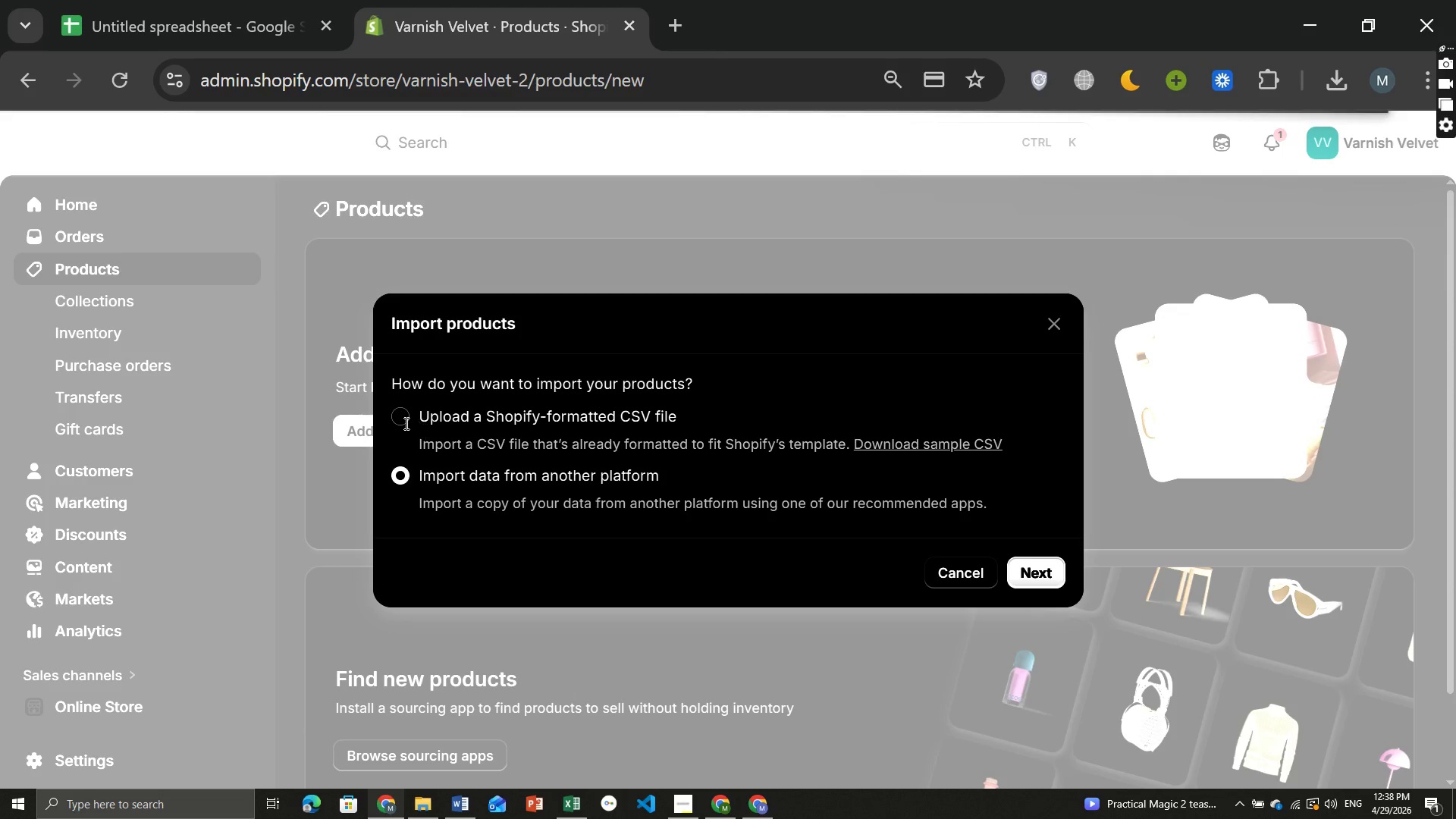 
left_click([405, 423])
 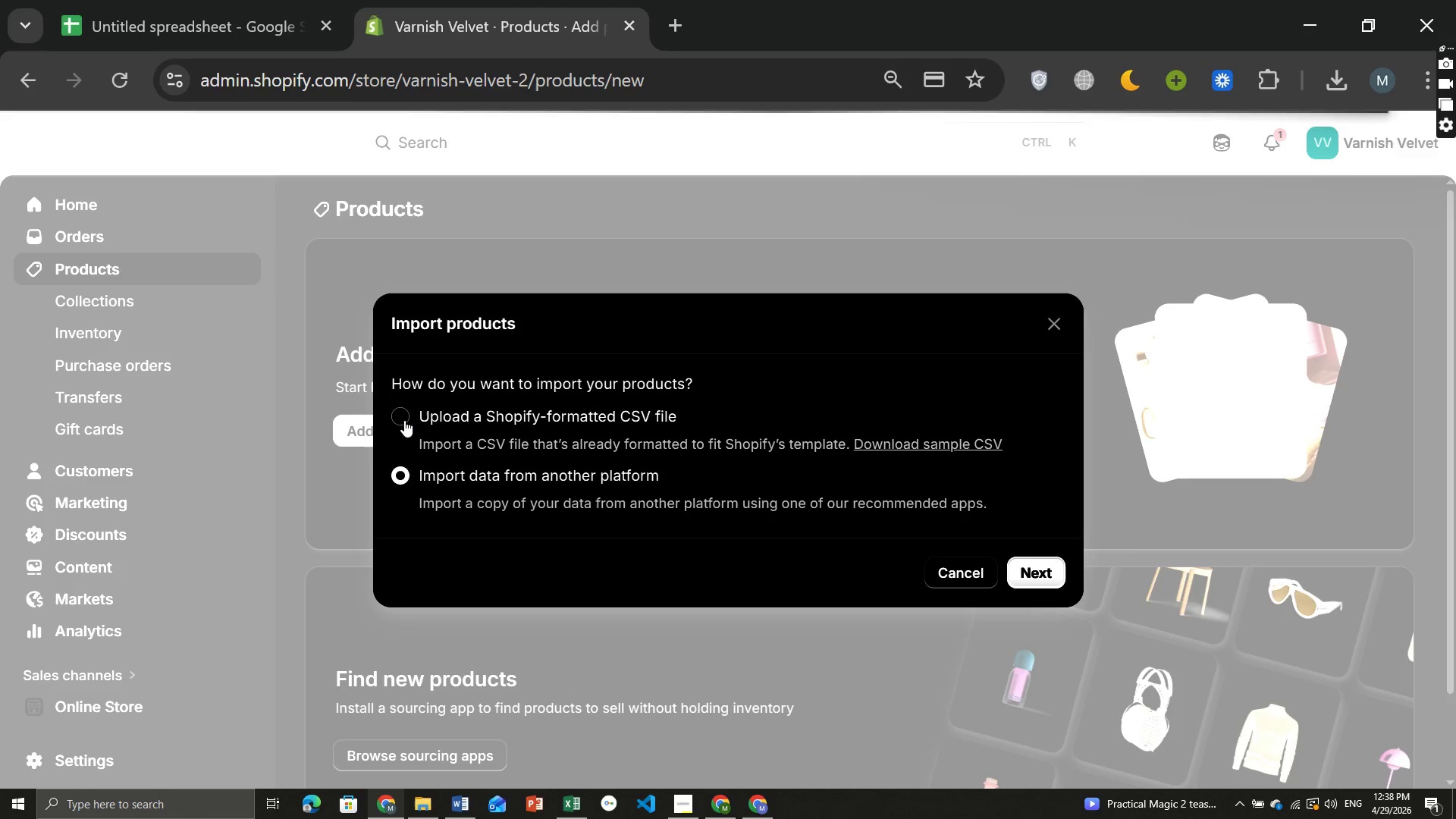 
left_click([404, 420])
 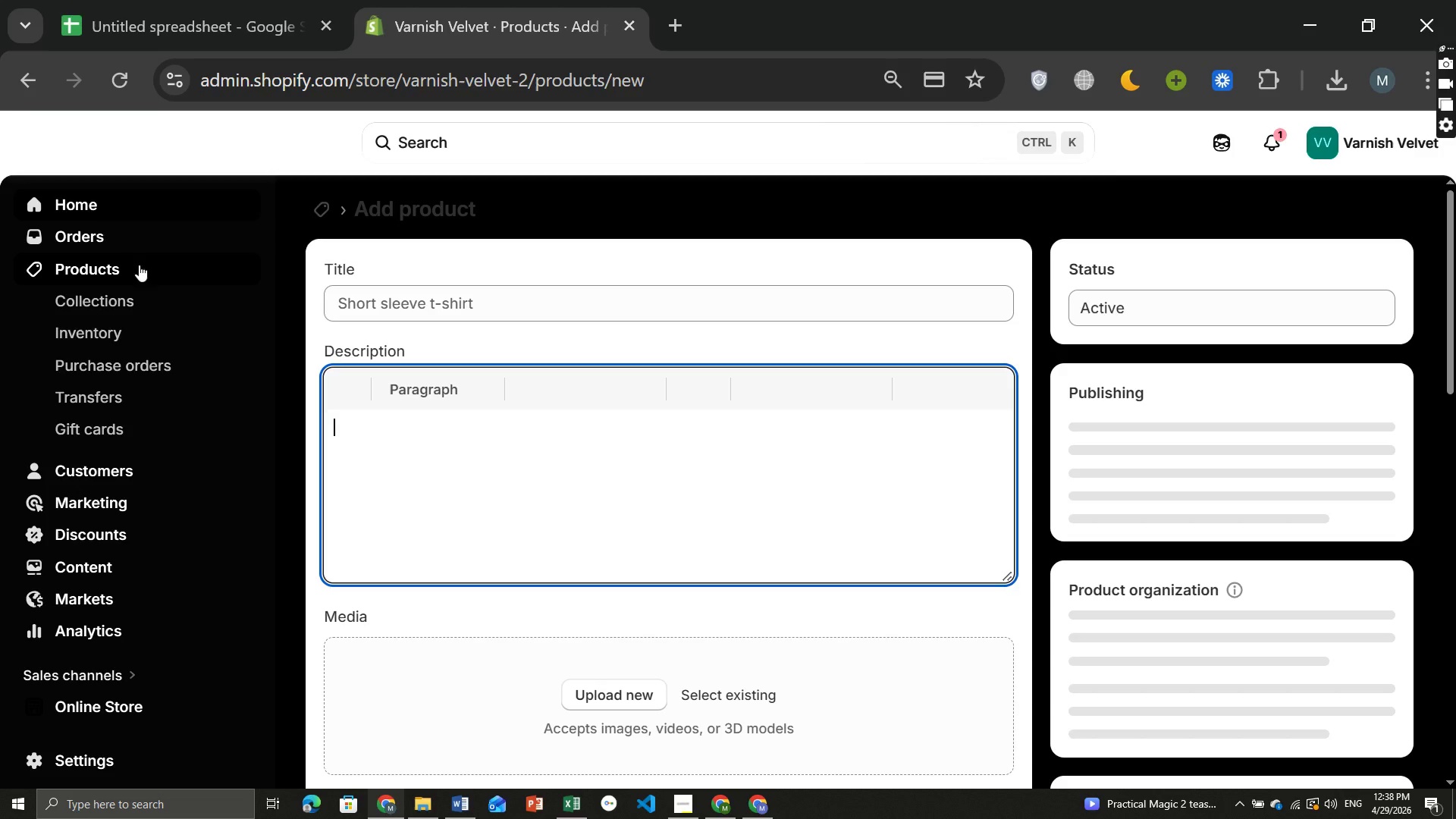 
left_click([121, 261])
 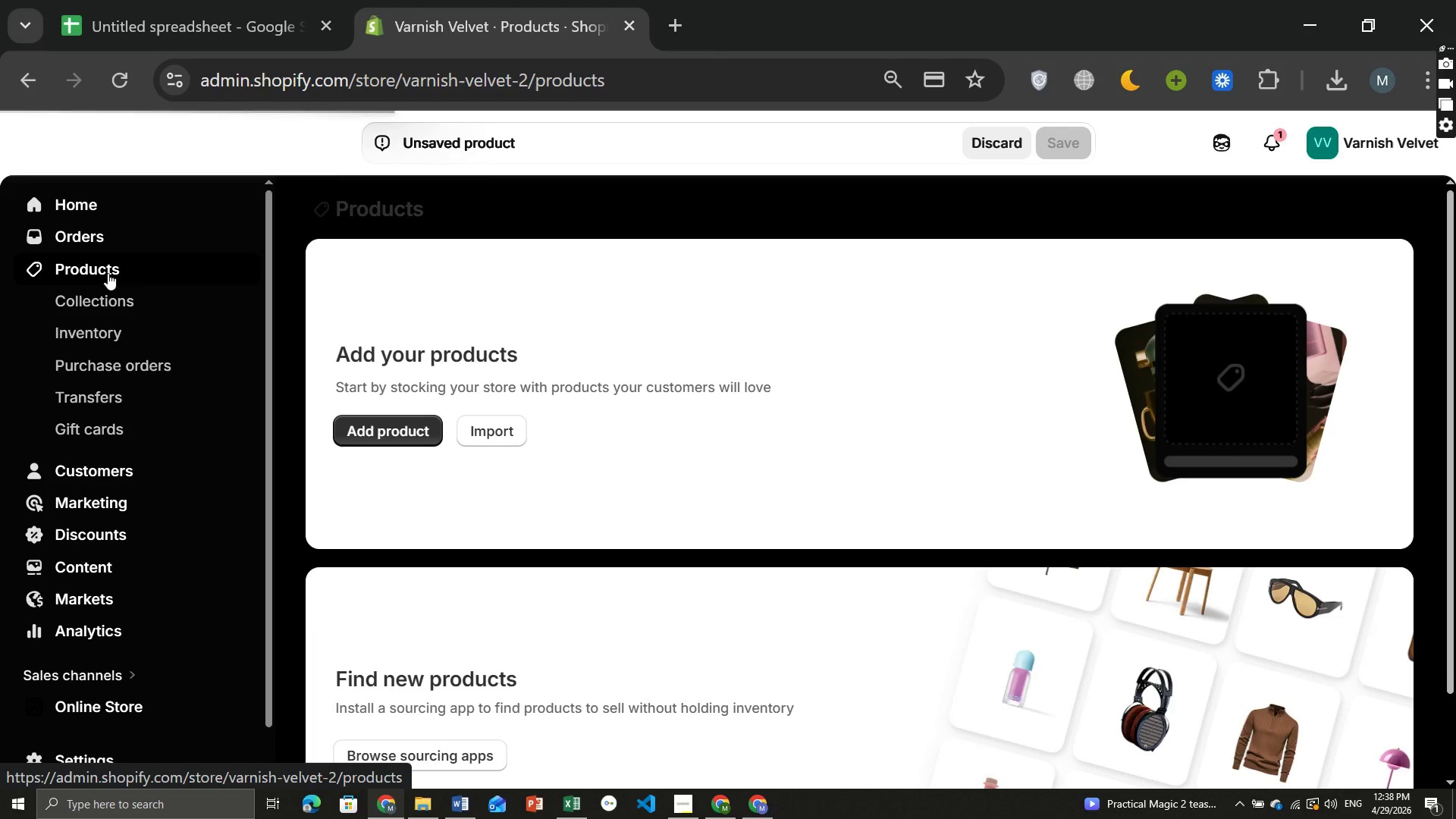 
wait(5.59)
 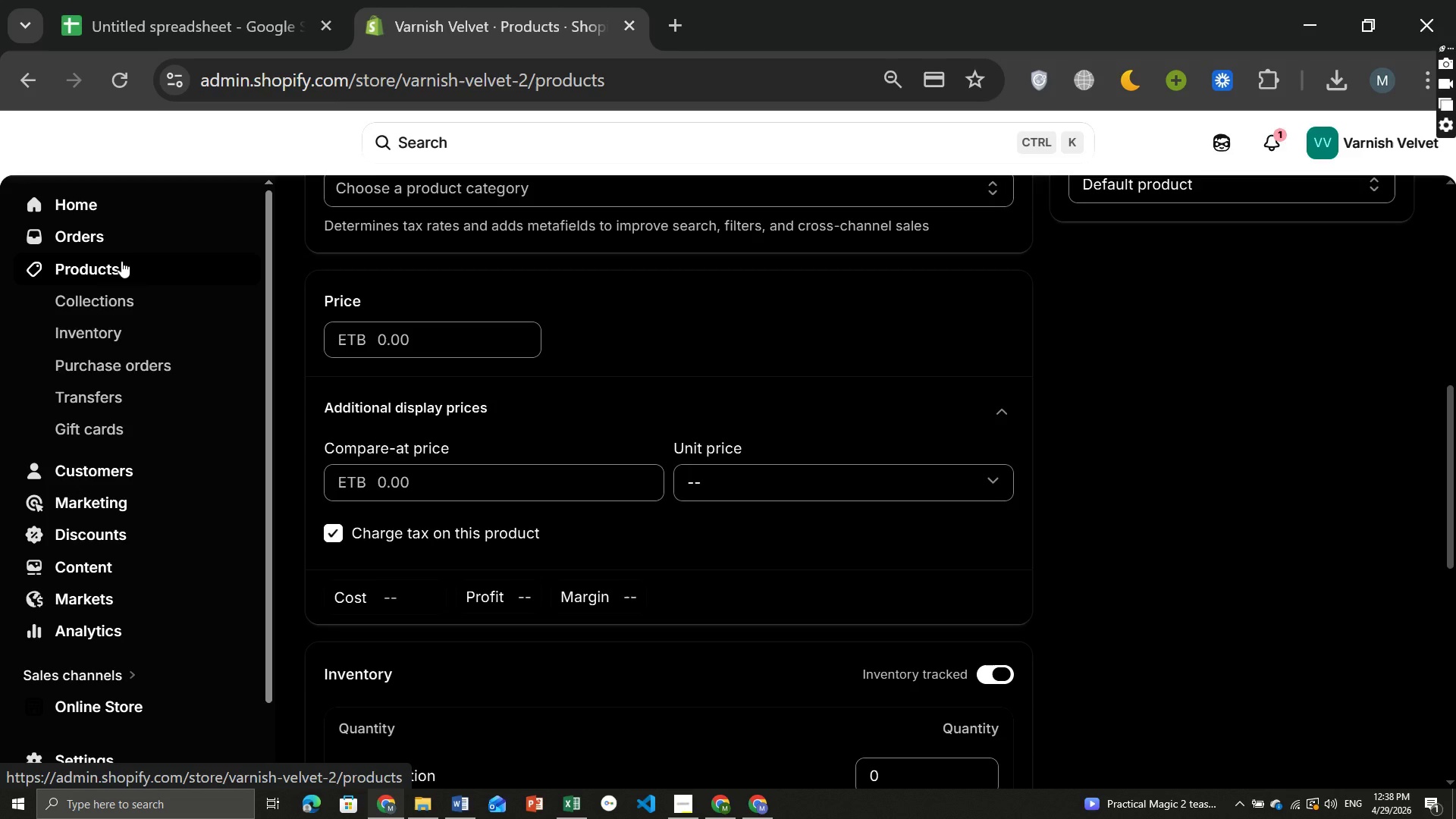 
left_click([500, 426])
 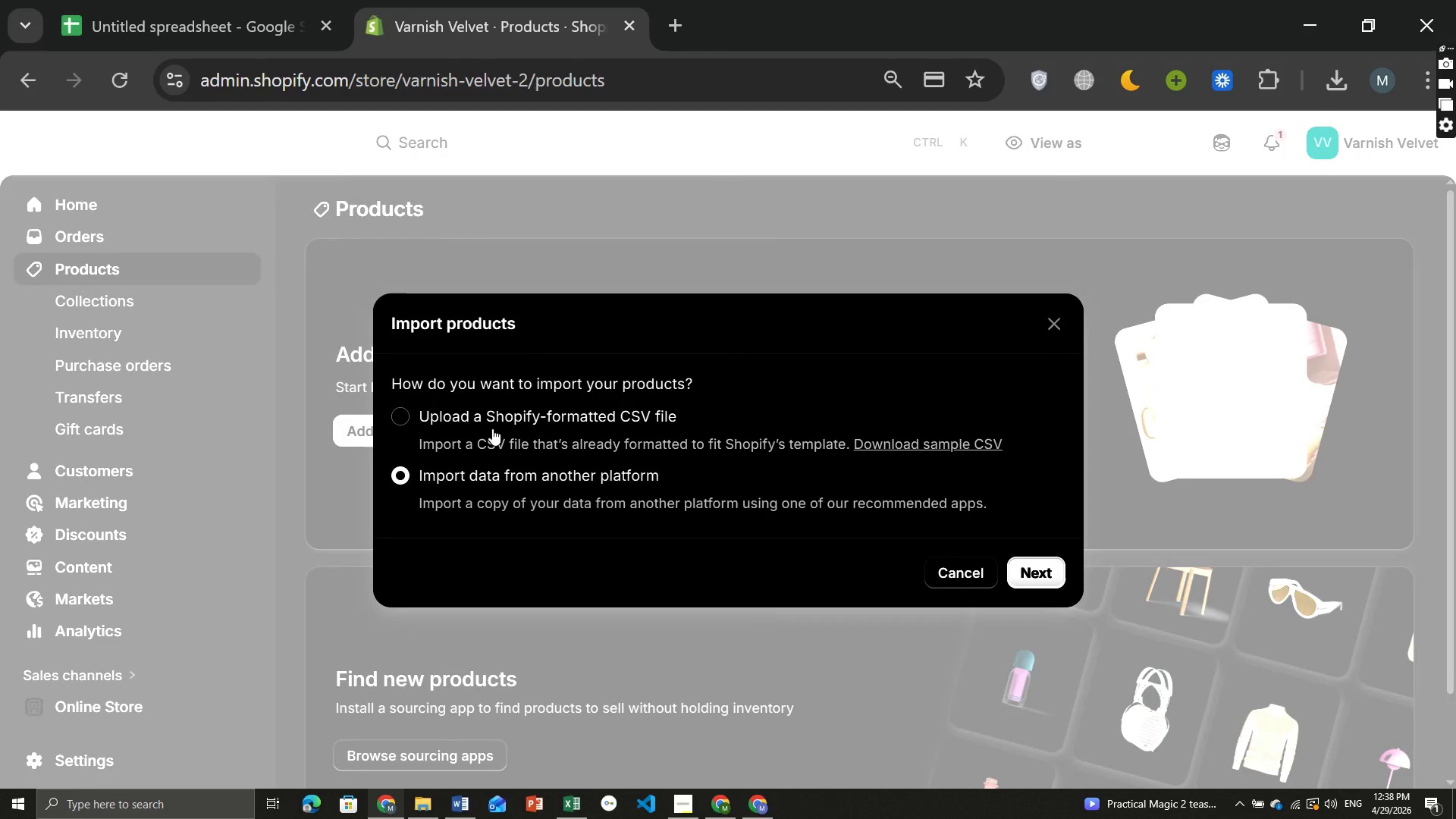 
left_click([457, 431])
 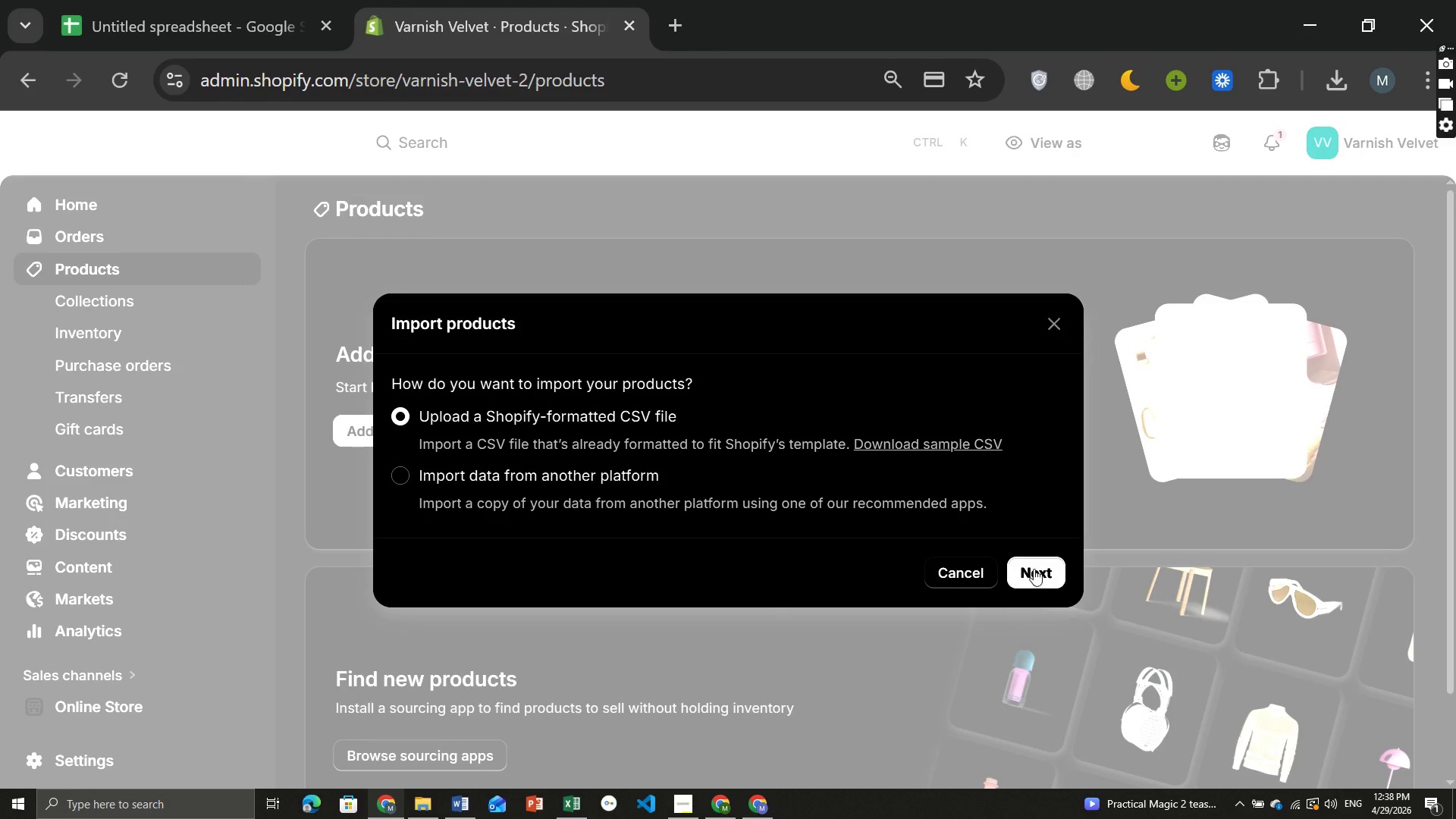 
left_click([1034, 569])
 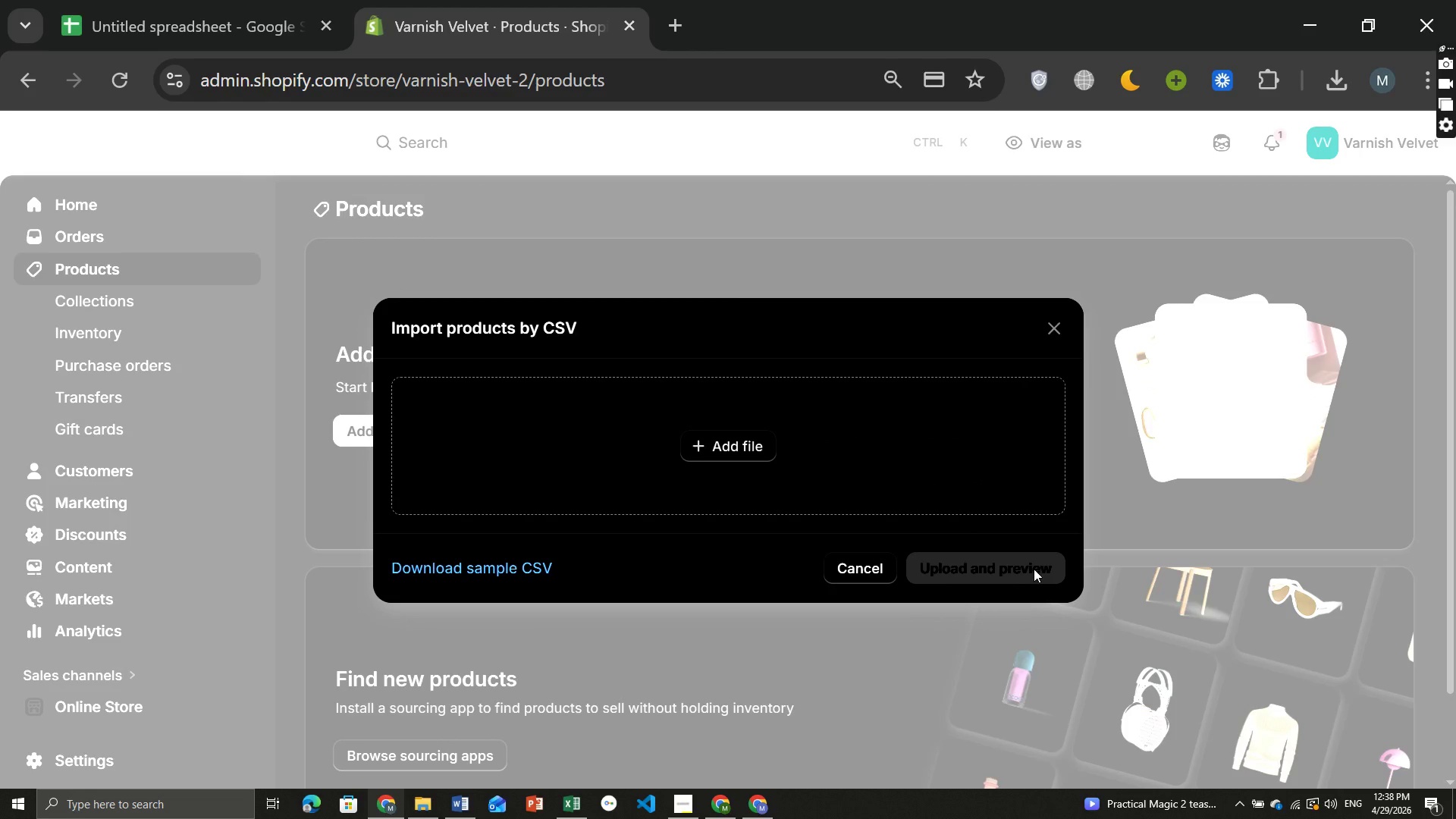 
wait(5.03)
 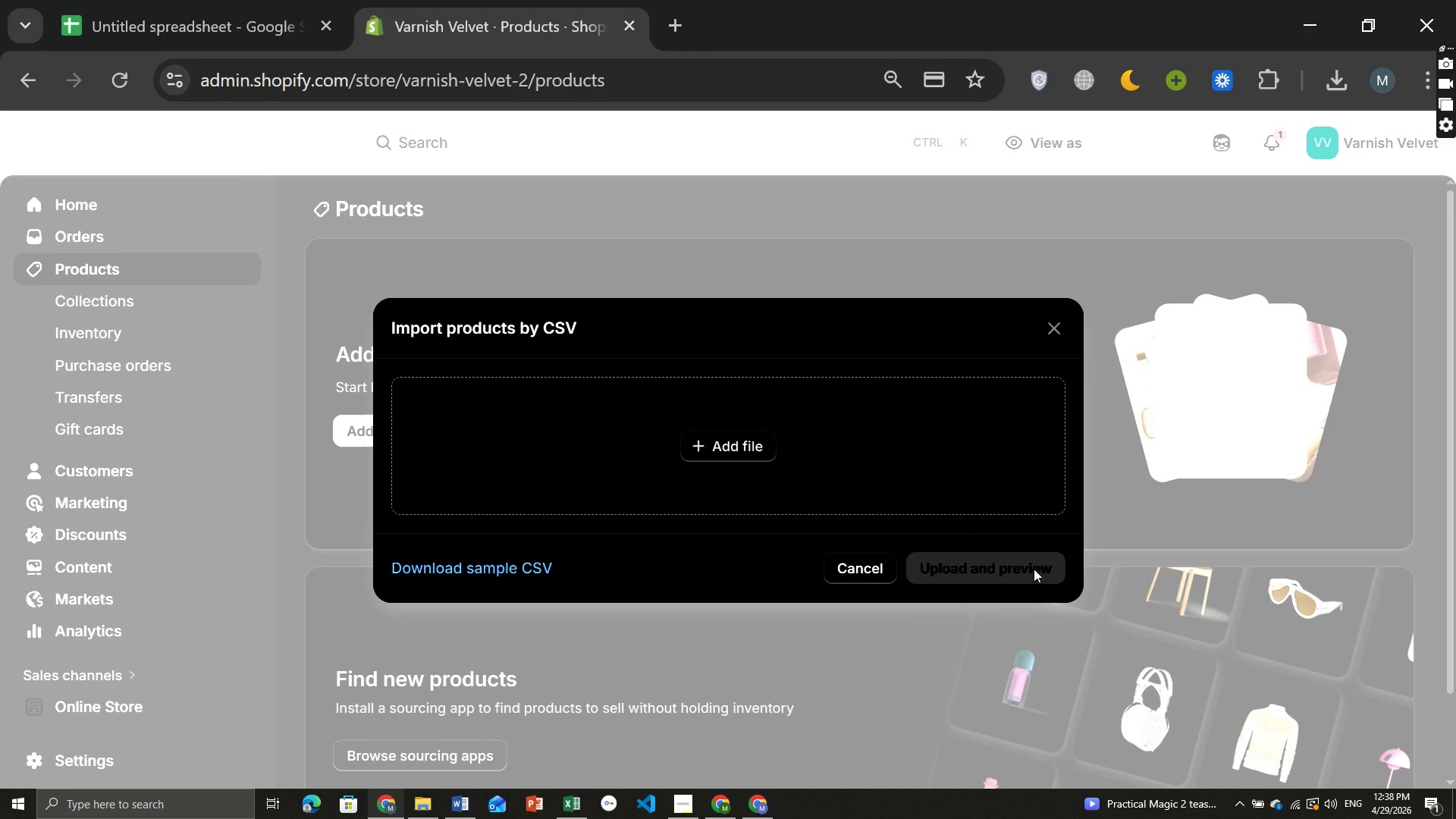 
left_click([793, 432])
 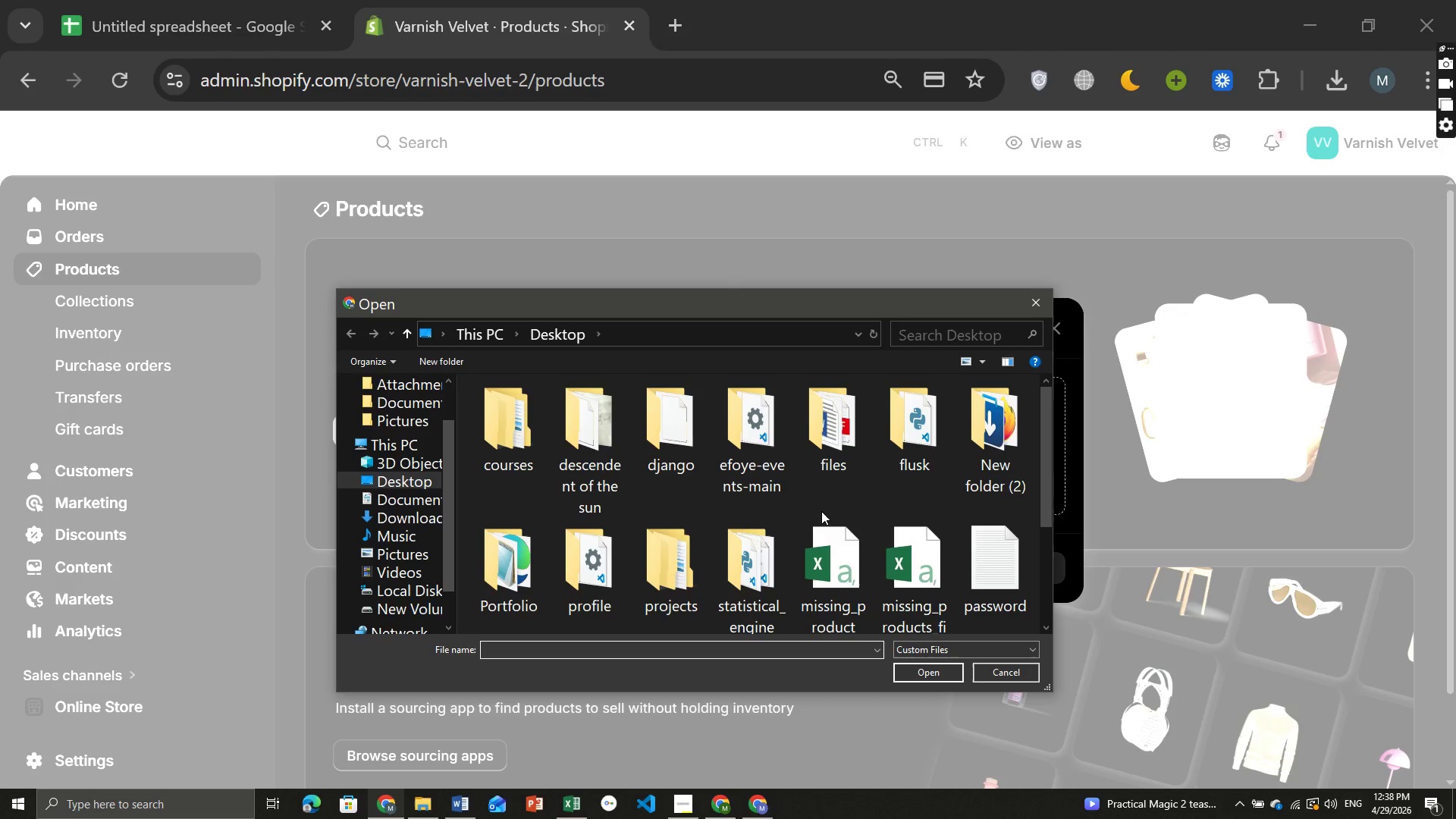 
scroll: coordinate [830, 513], scroll_direction: down, amount: 42.0
 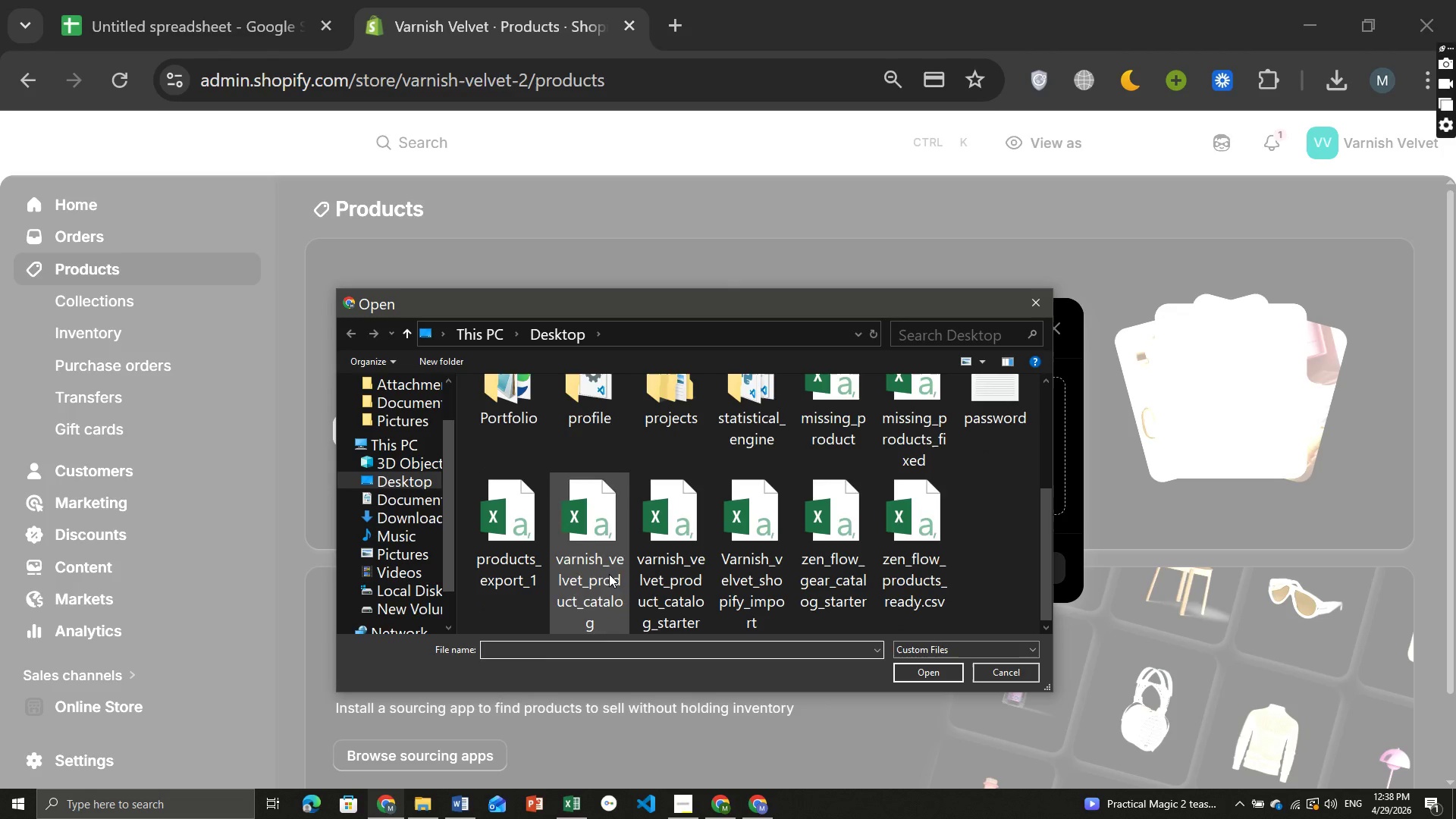 
left_click([609, 574])
 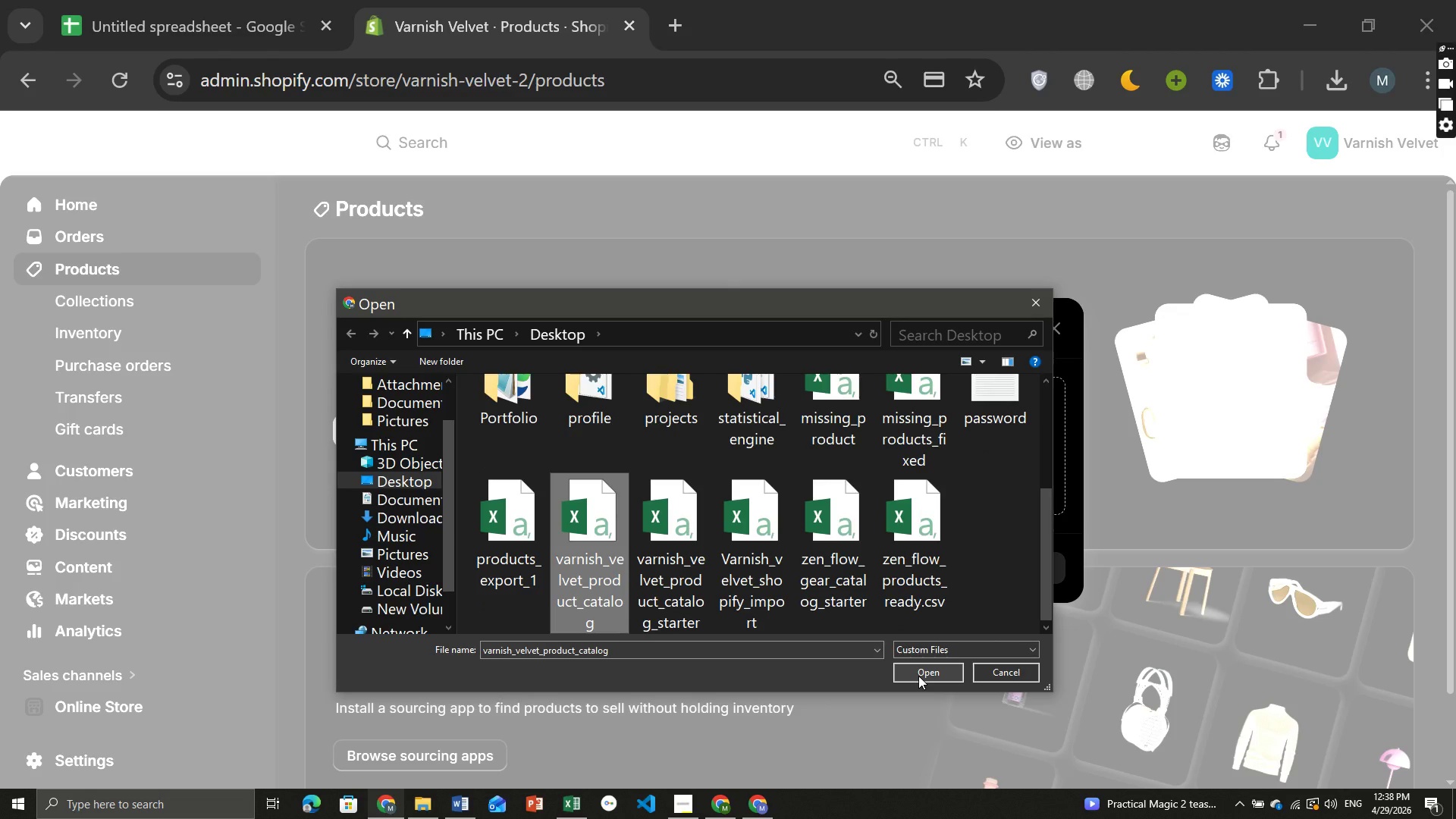 
left_click([918, 676])
 